 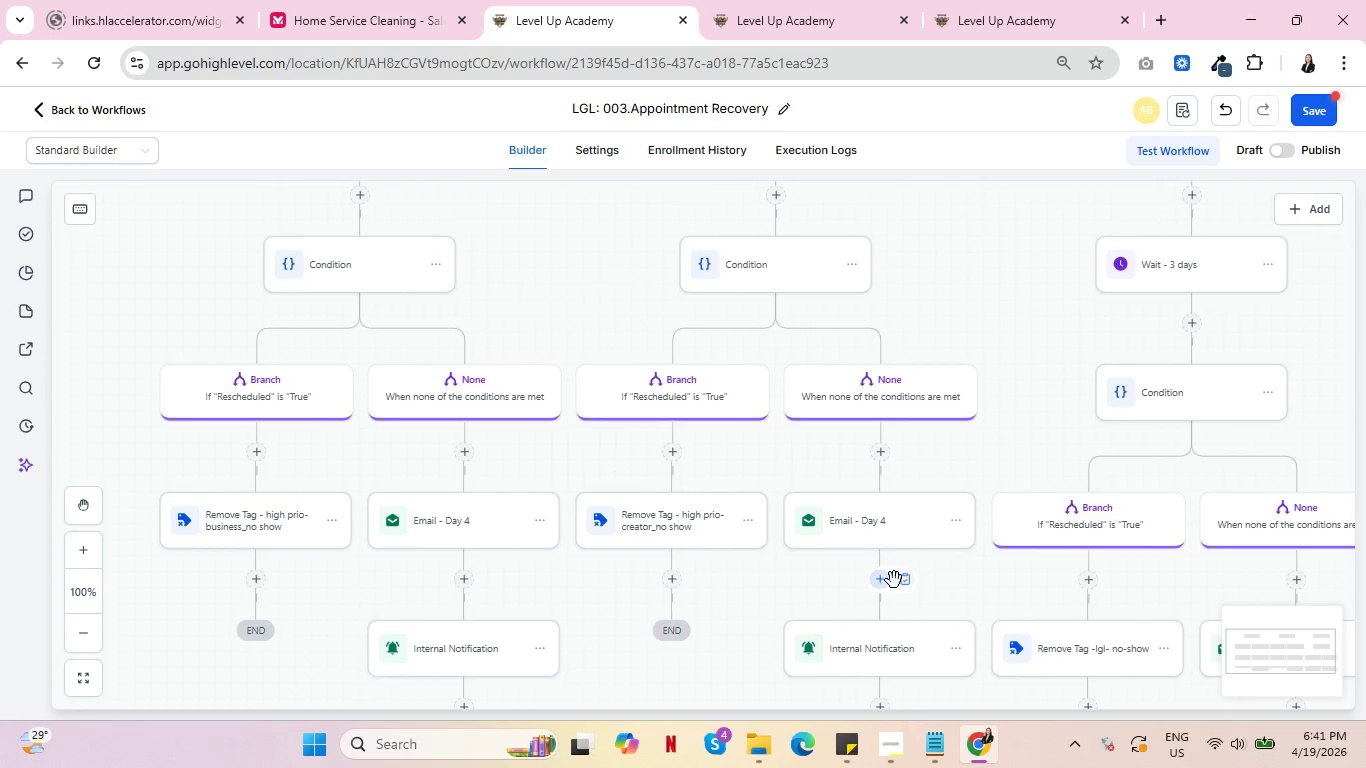 
scroll: coordinate [893, 579], scroll_direction: up, amount: 15.0
 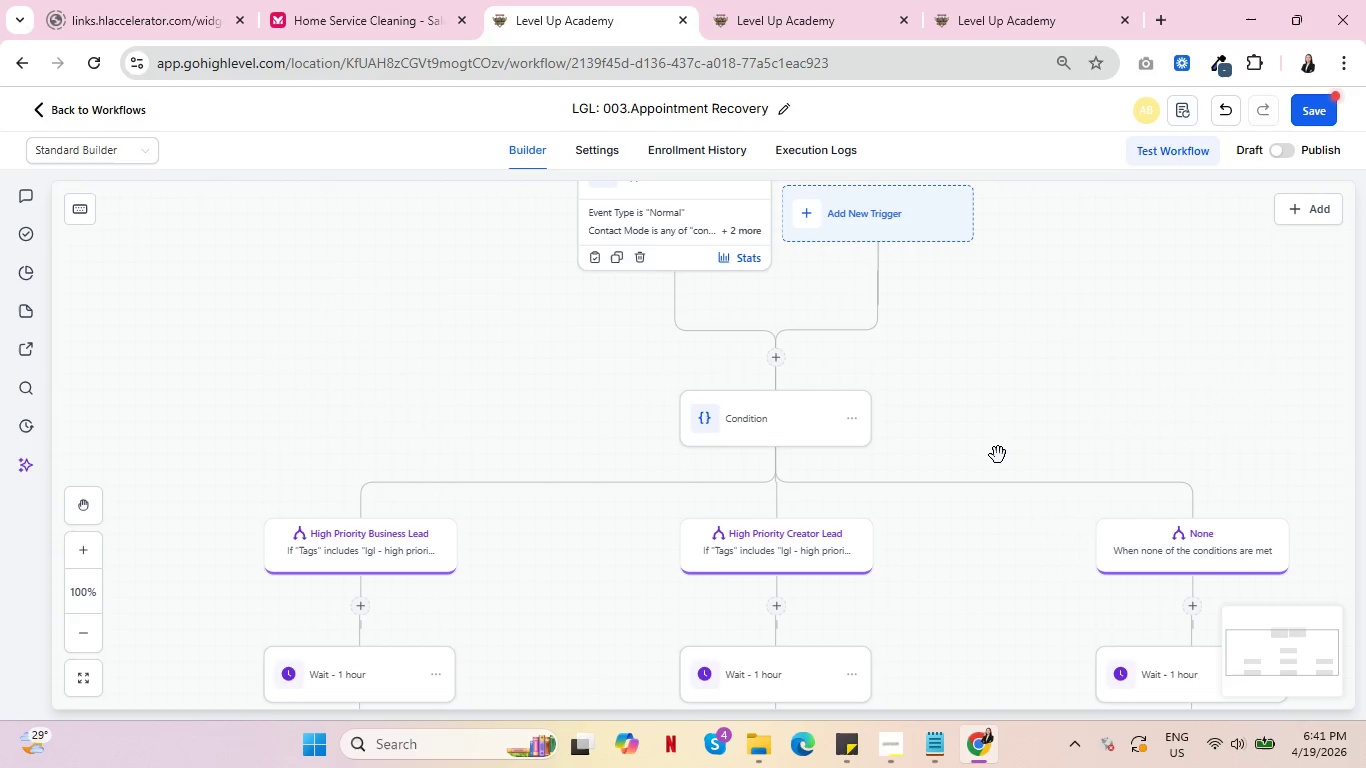 
wait(13.39)
 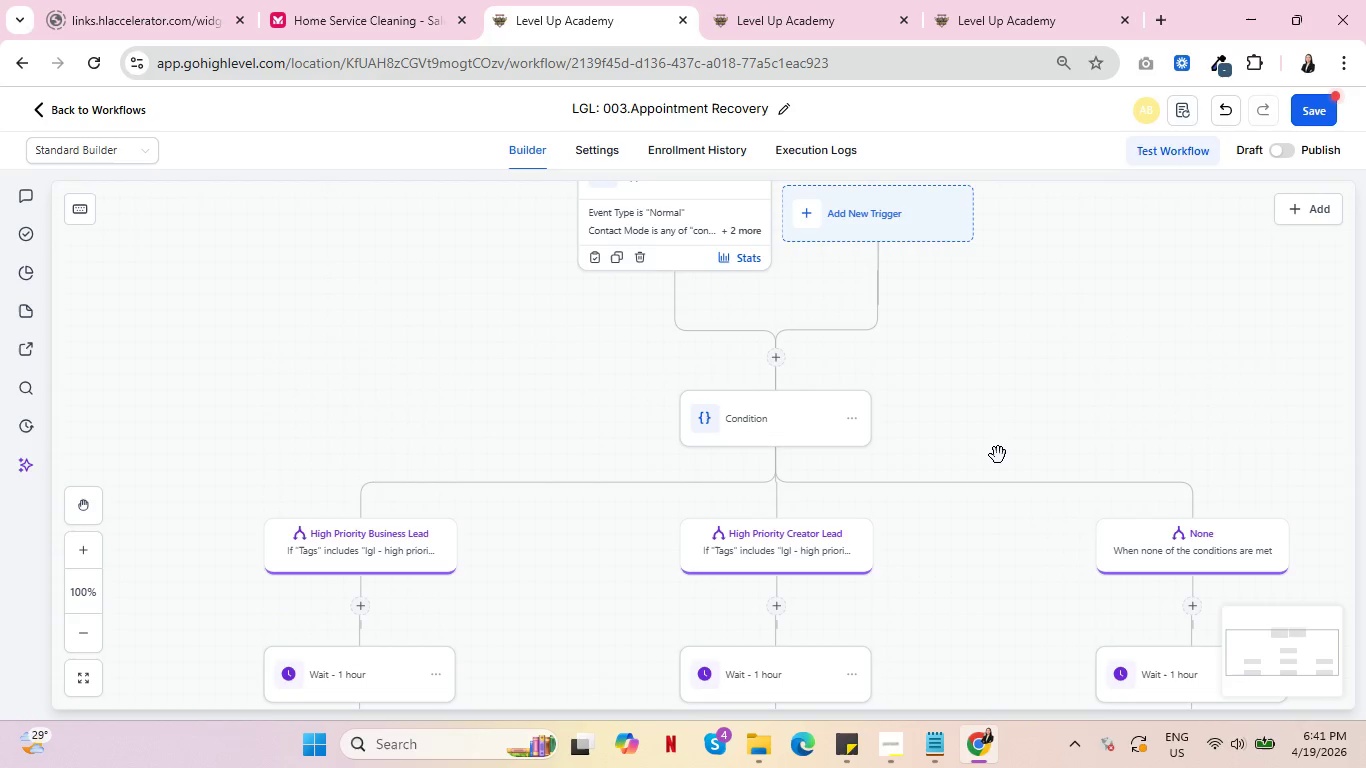 
scroll: coordinate [998, 454], scroll_direction: down, amount: 5.0
 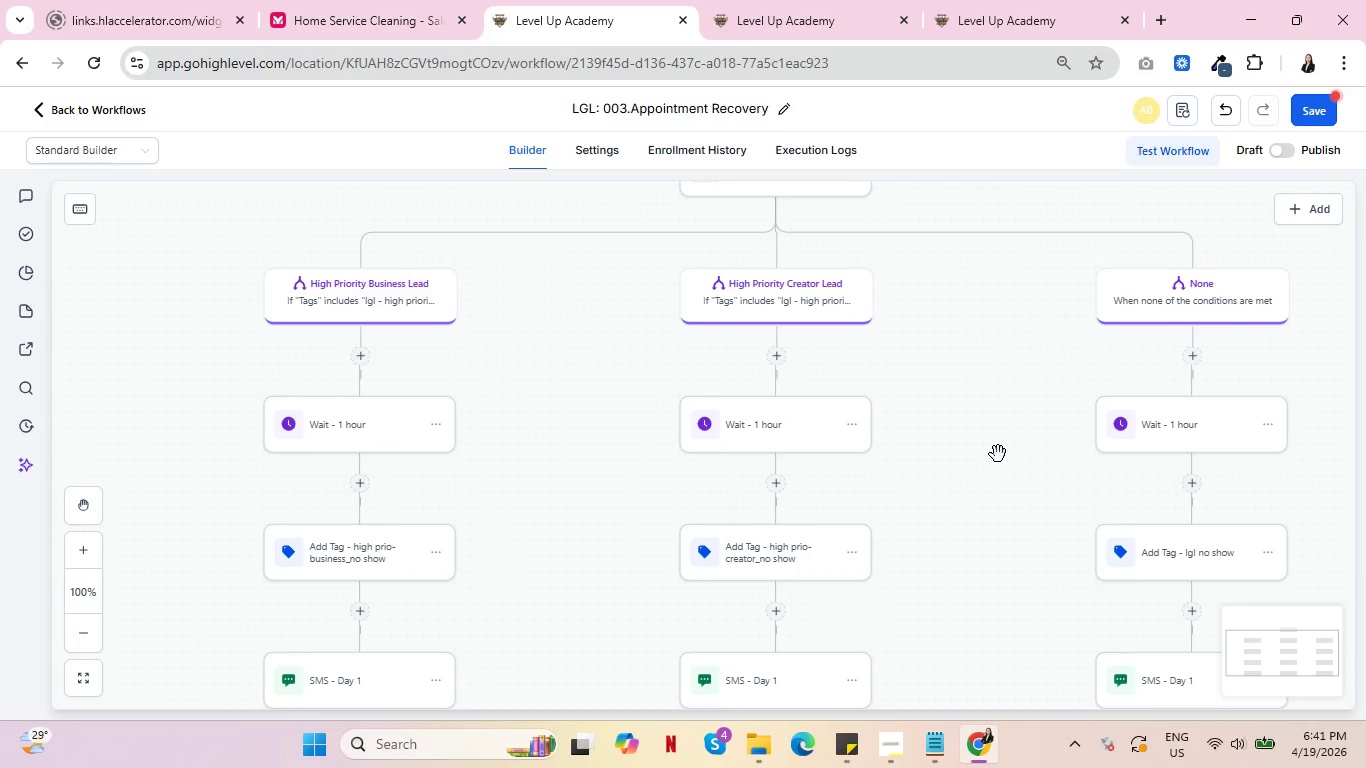 
wait(8.06)
 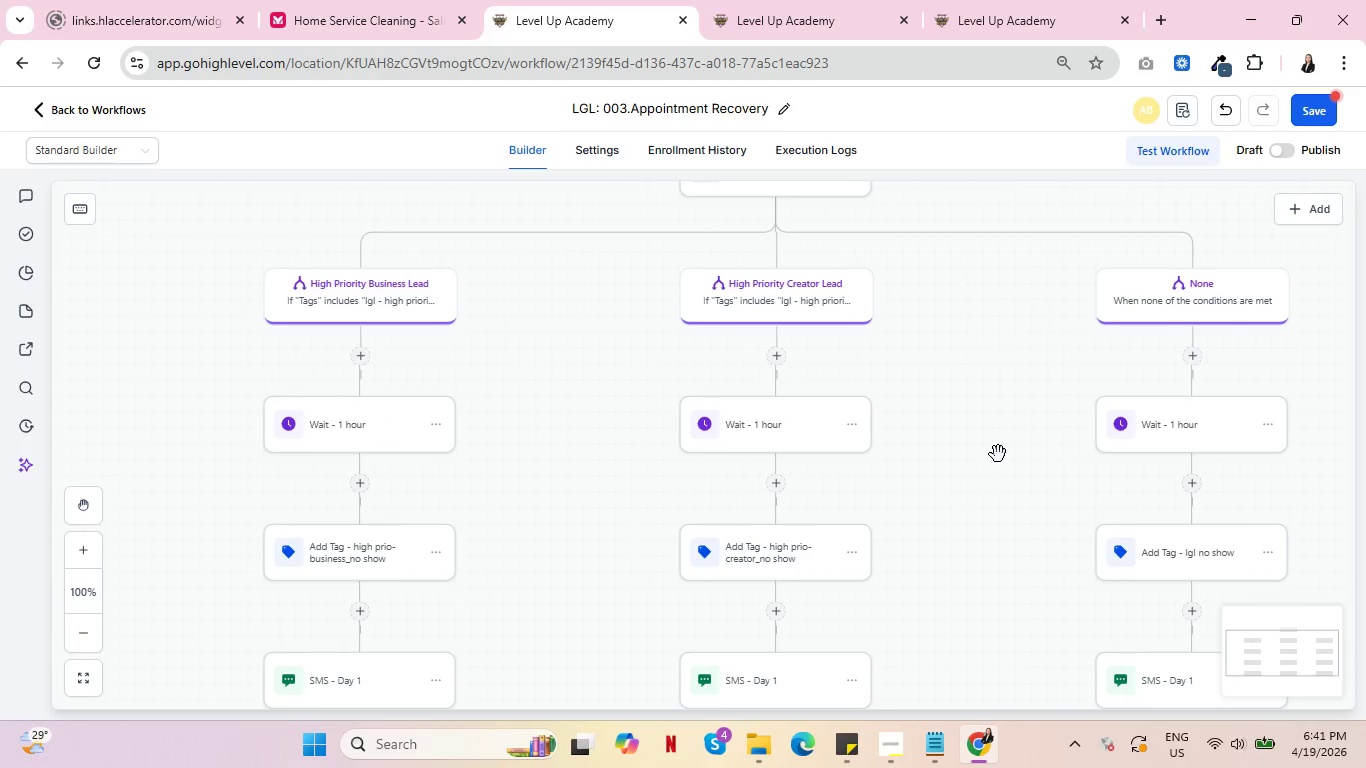 
scroll: coordinate [1026, 394], scroll_direction: down, amount: 11.0
 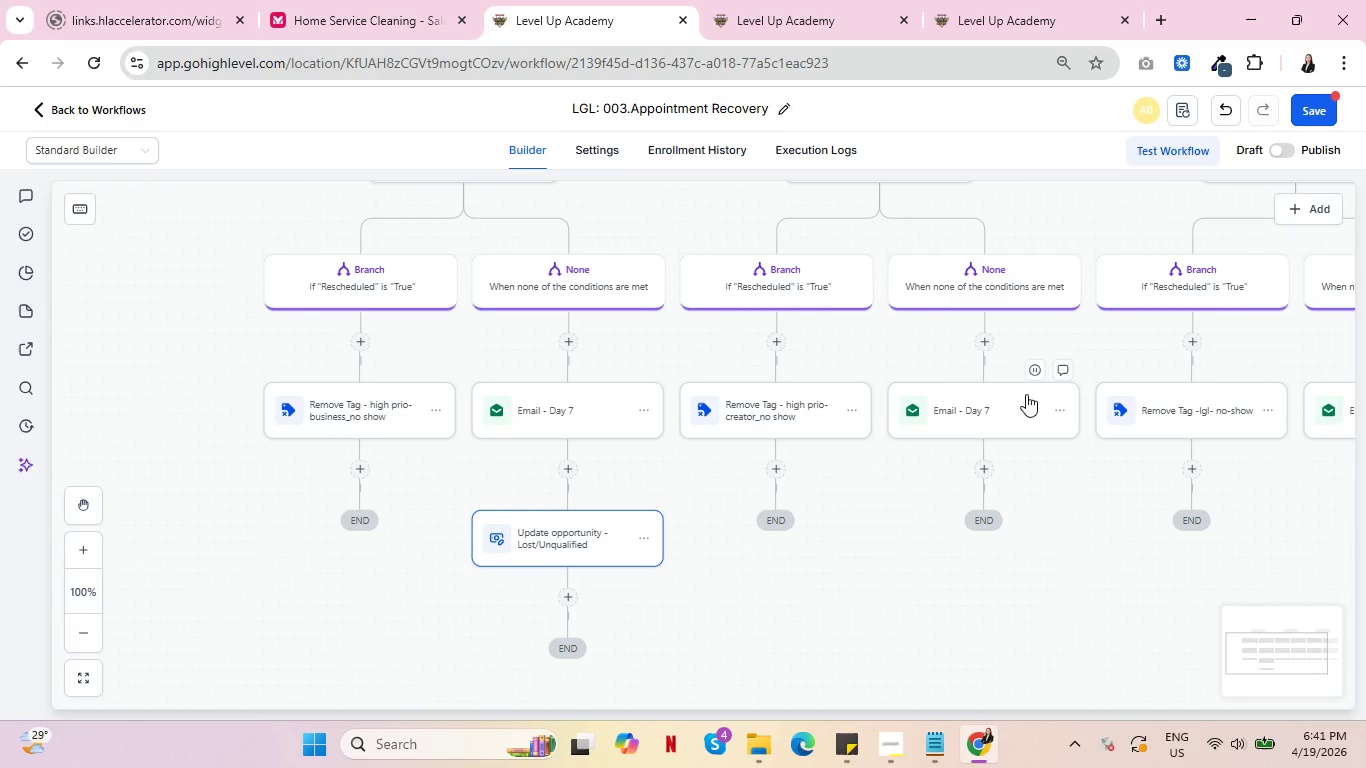 
left_click([984, 463])
 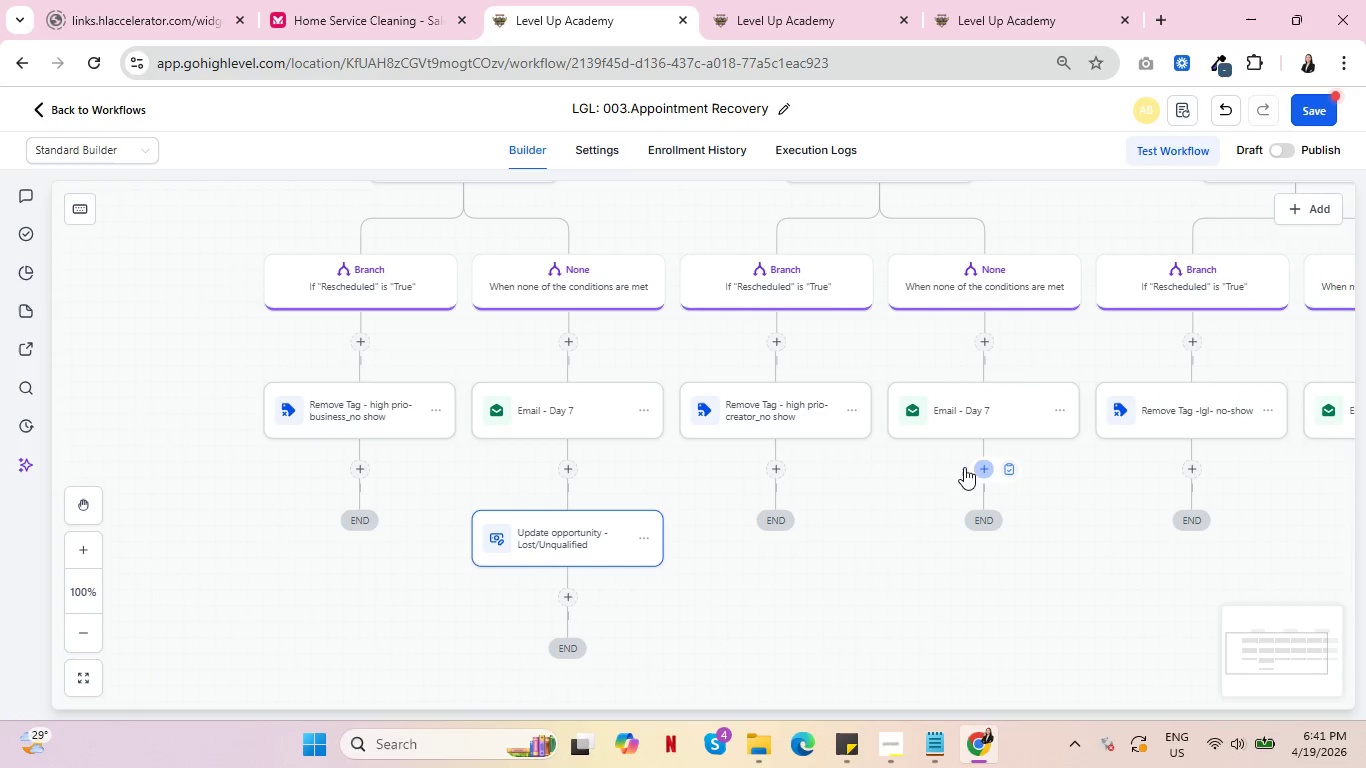 
mouse_move([962, 444])
 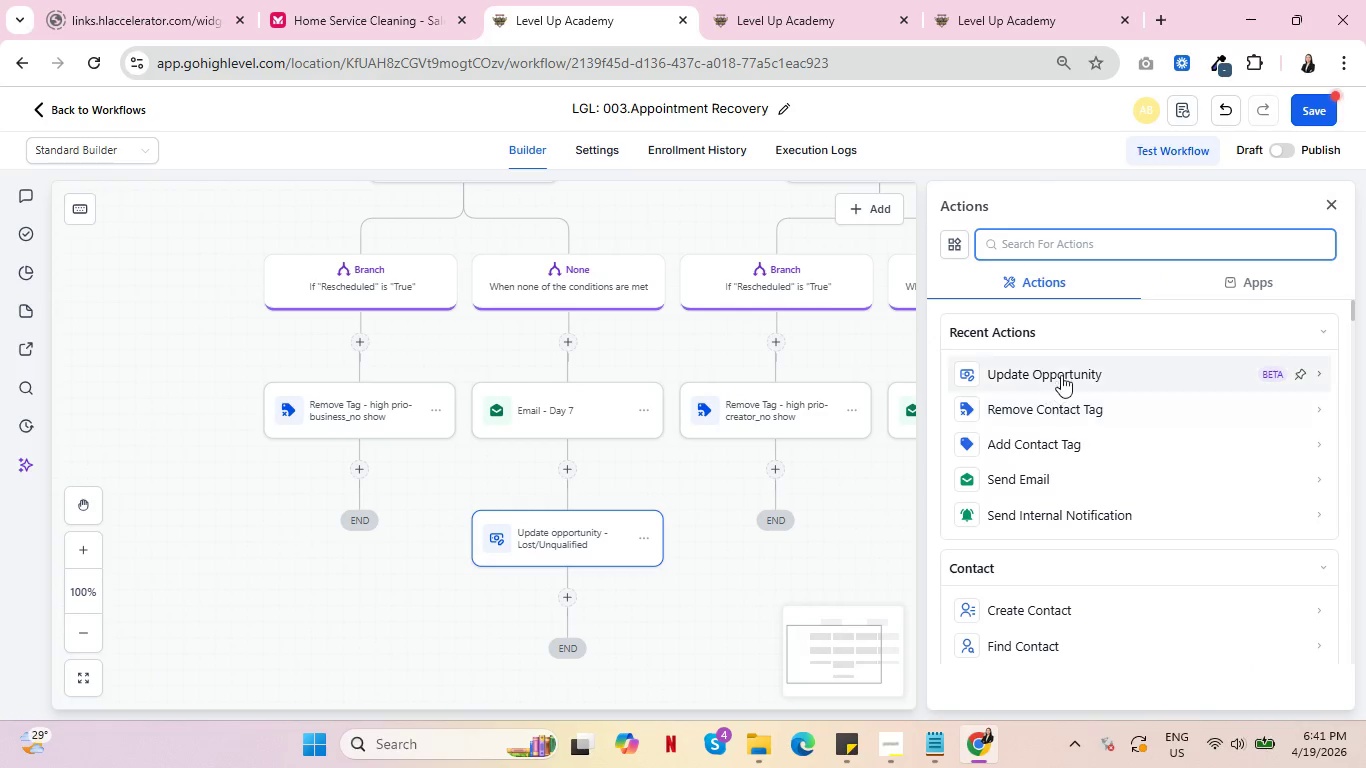 
left_click([1062, 374])
 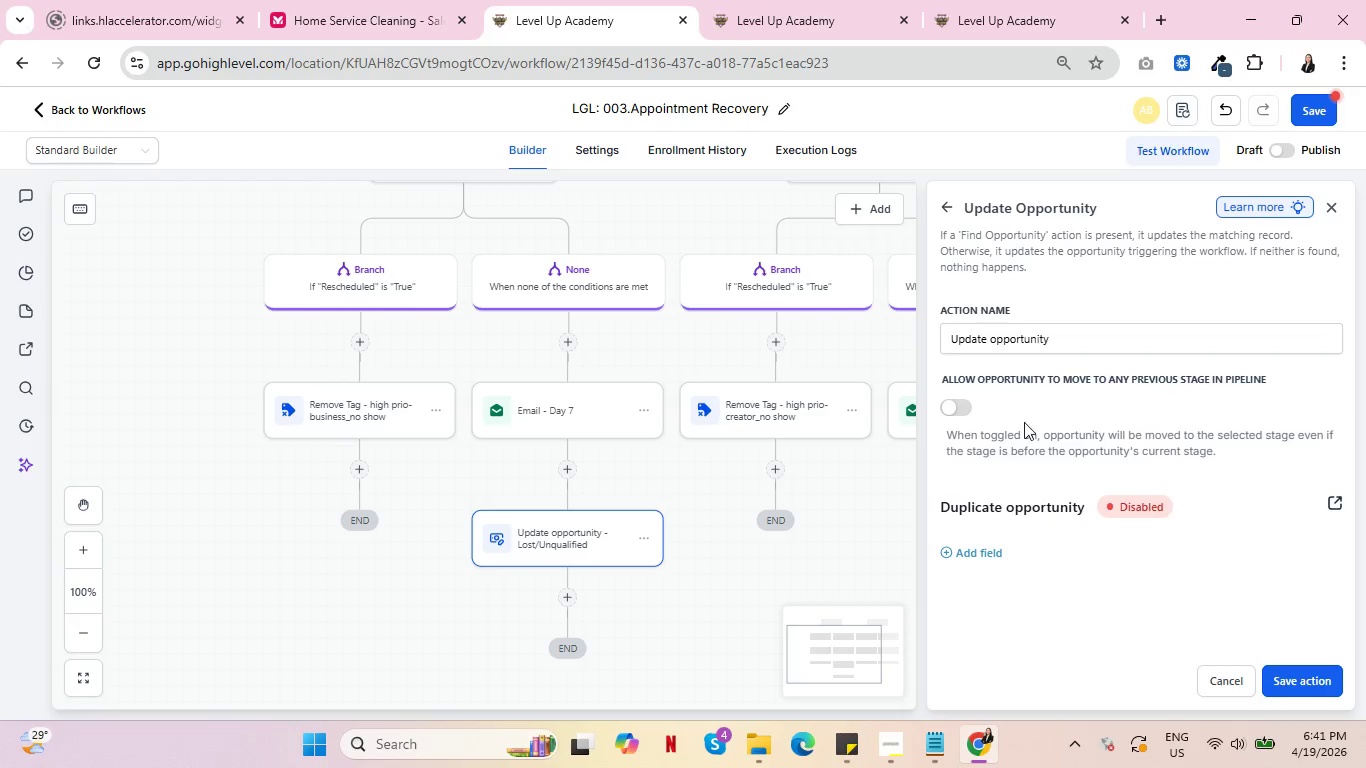 
left_click([982, 547])
 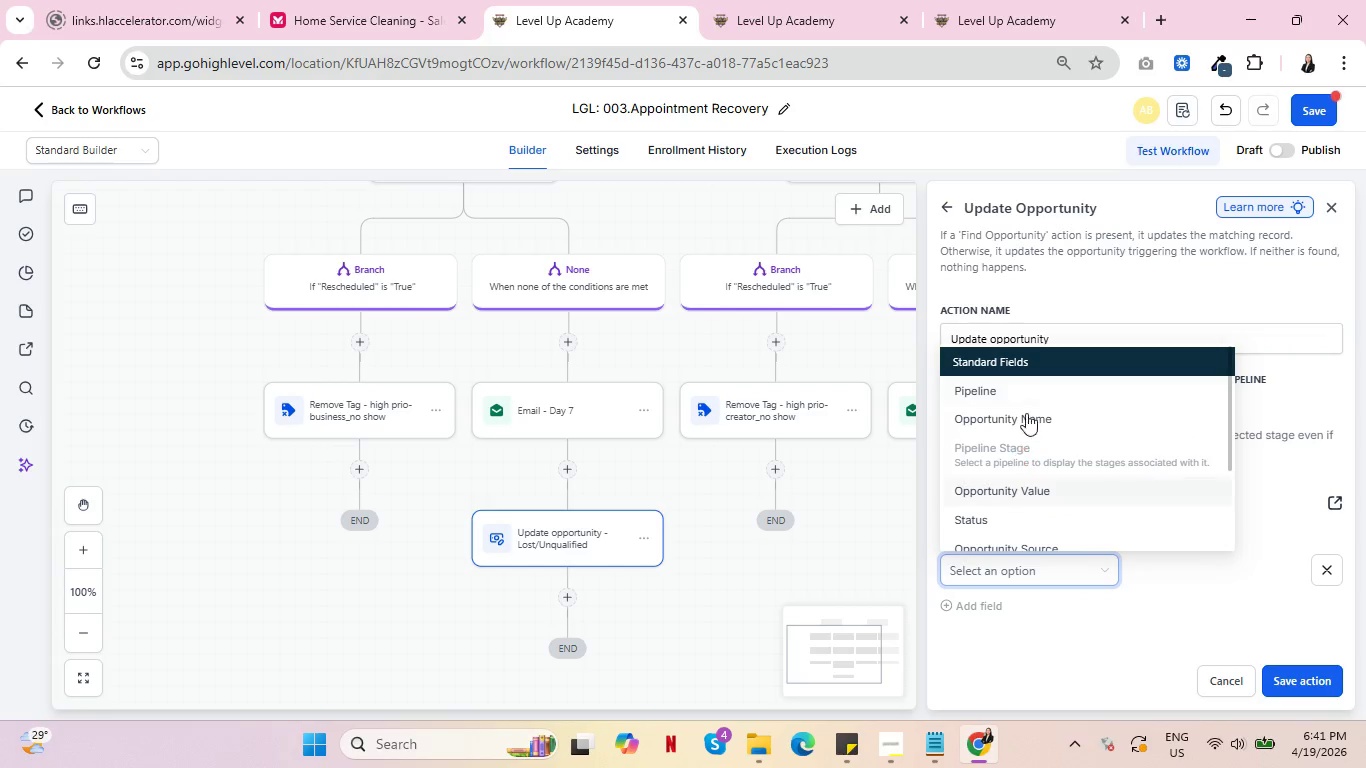 
left_click([1027, 396])
 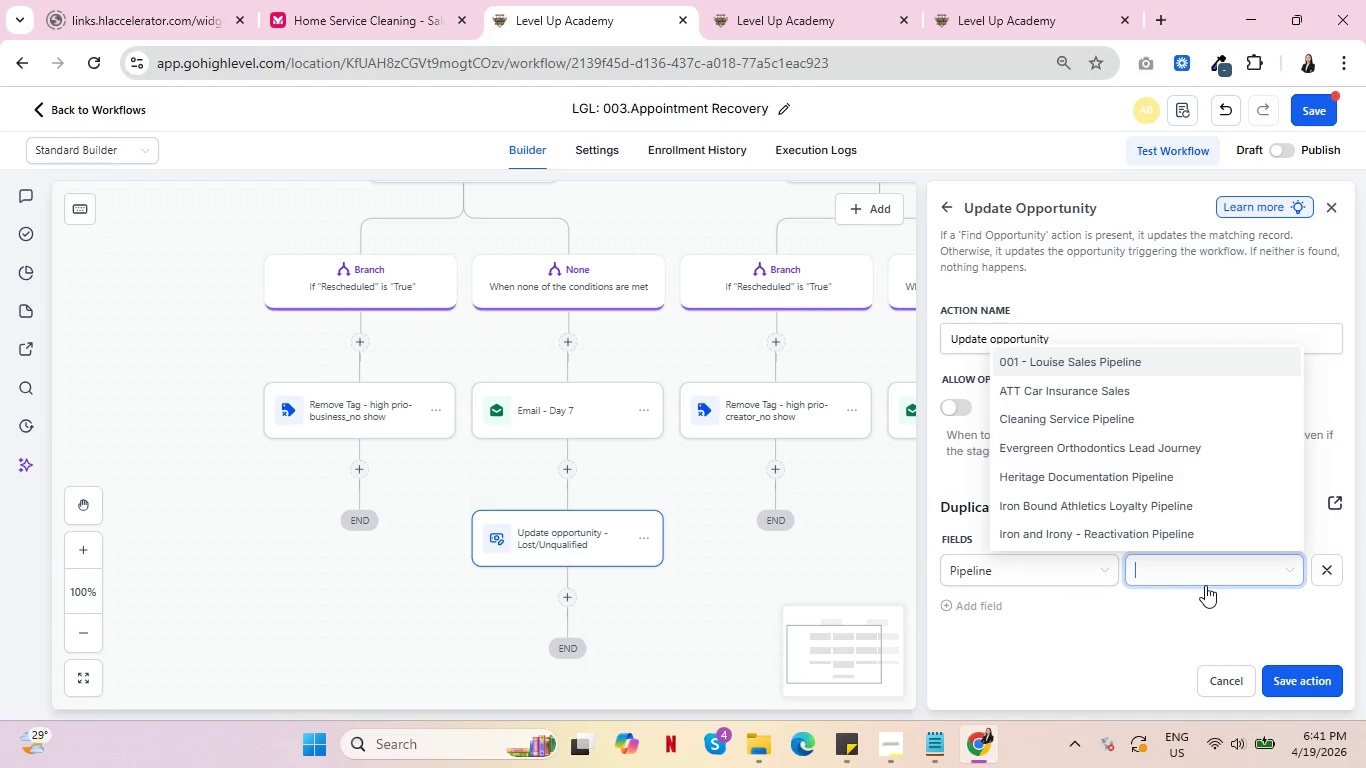 
scroll: coordinate [1136, 461], scroll_direction: down, amount: 3.0
 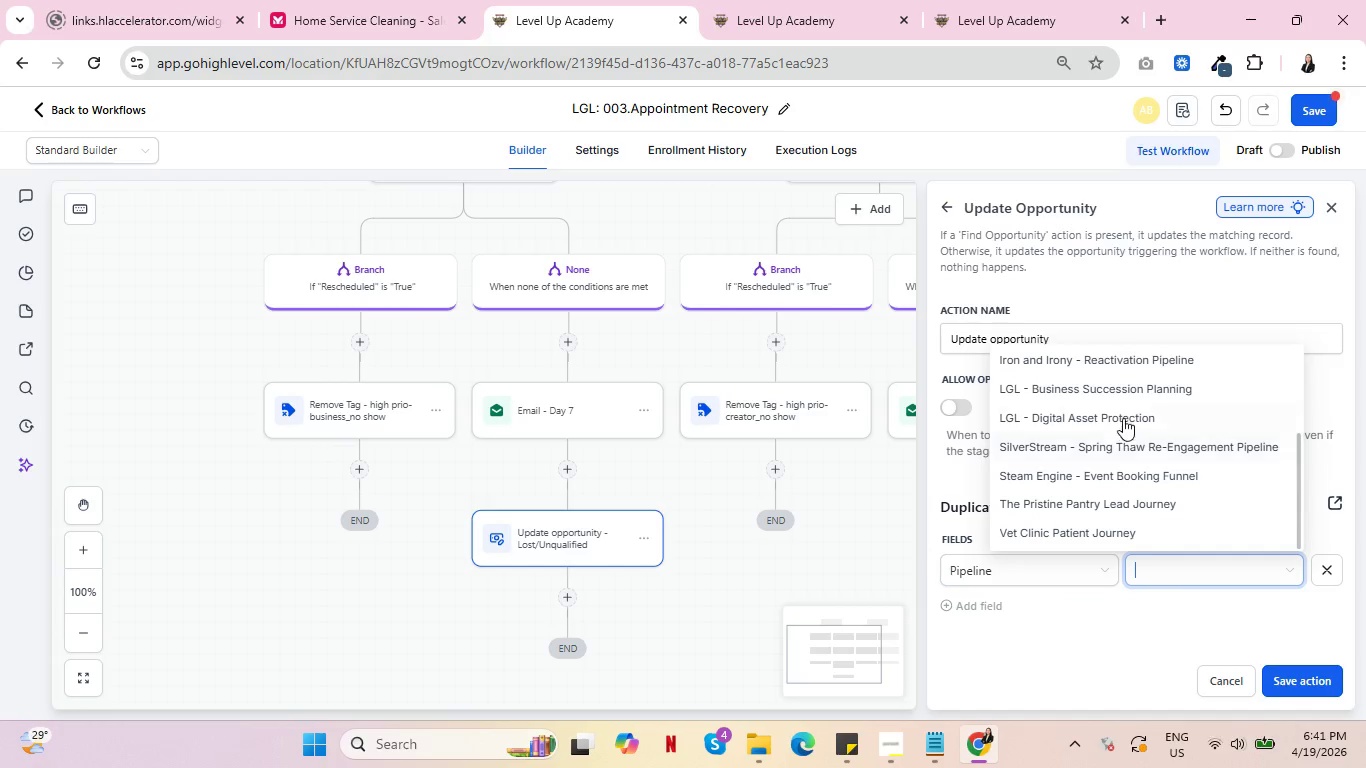 
left_click([1122, 413])
 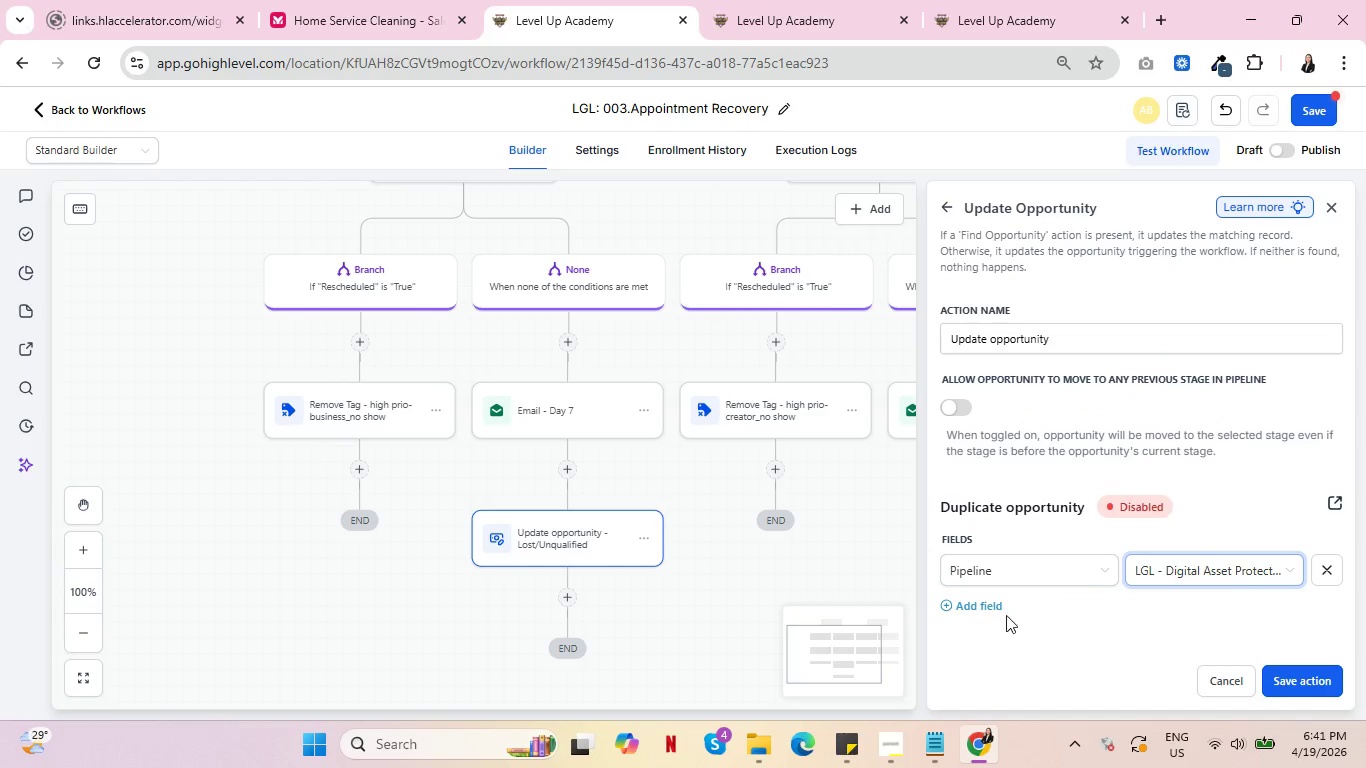 
left_click([975, 609])
 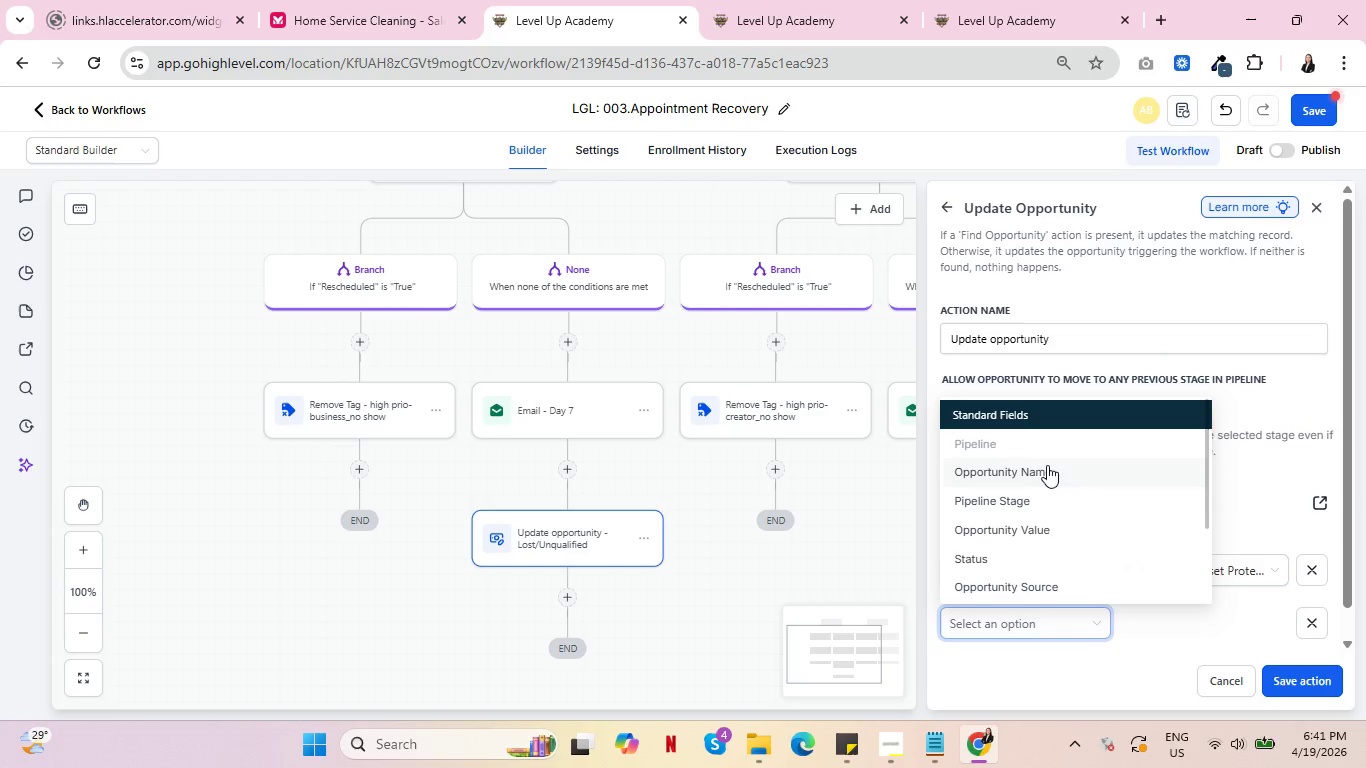 
left_click([1038, 493])
 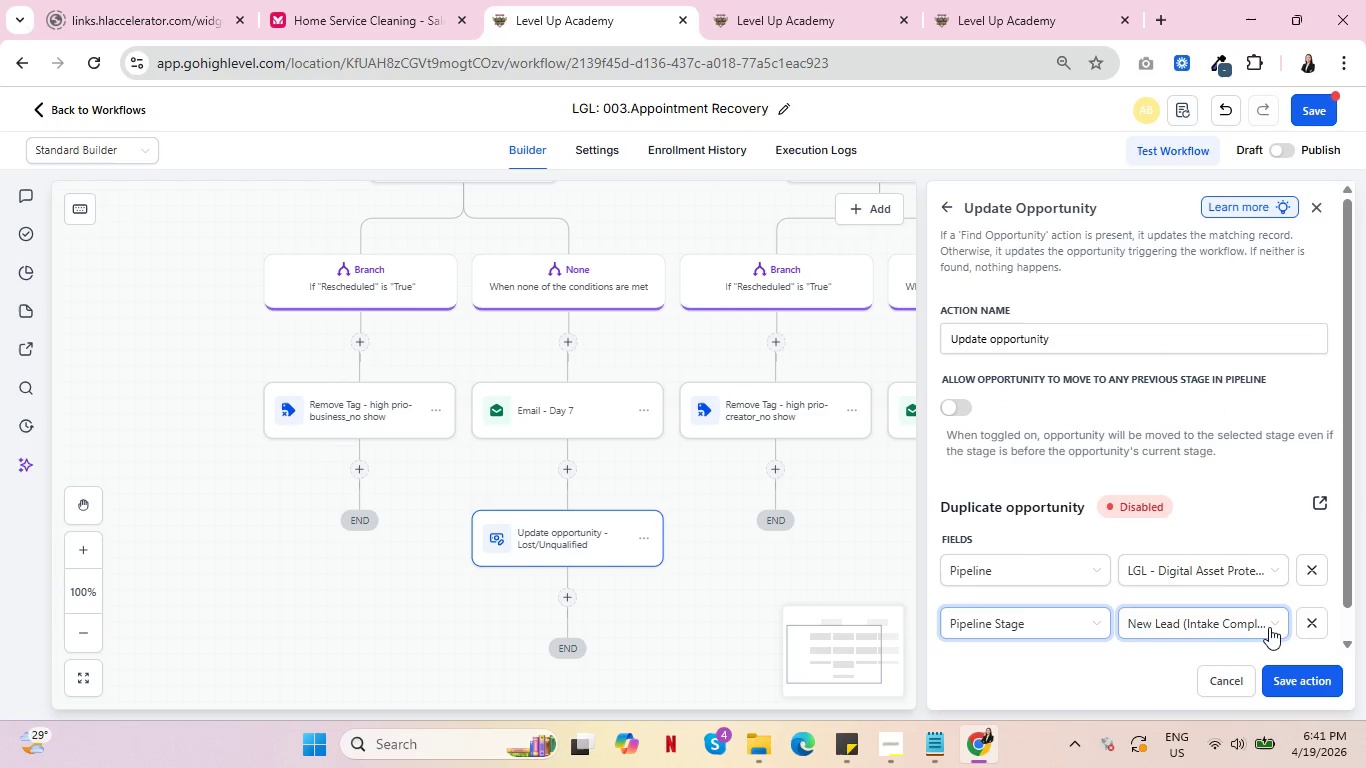 
left_click([1272, 627])
 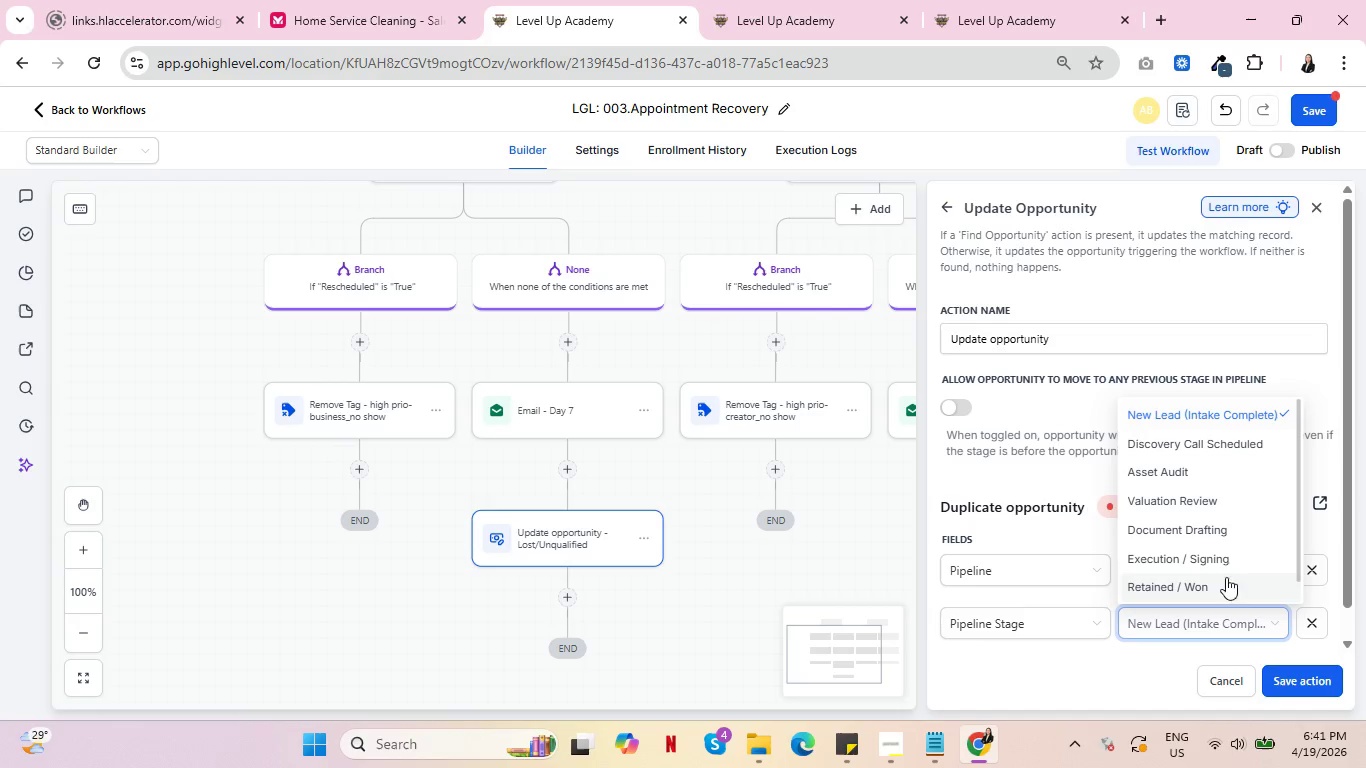 
scroll: coordinate [1222, 569], scroll_direction: down, amount: 6.0
 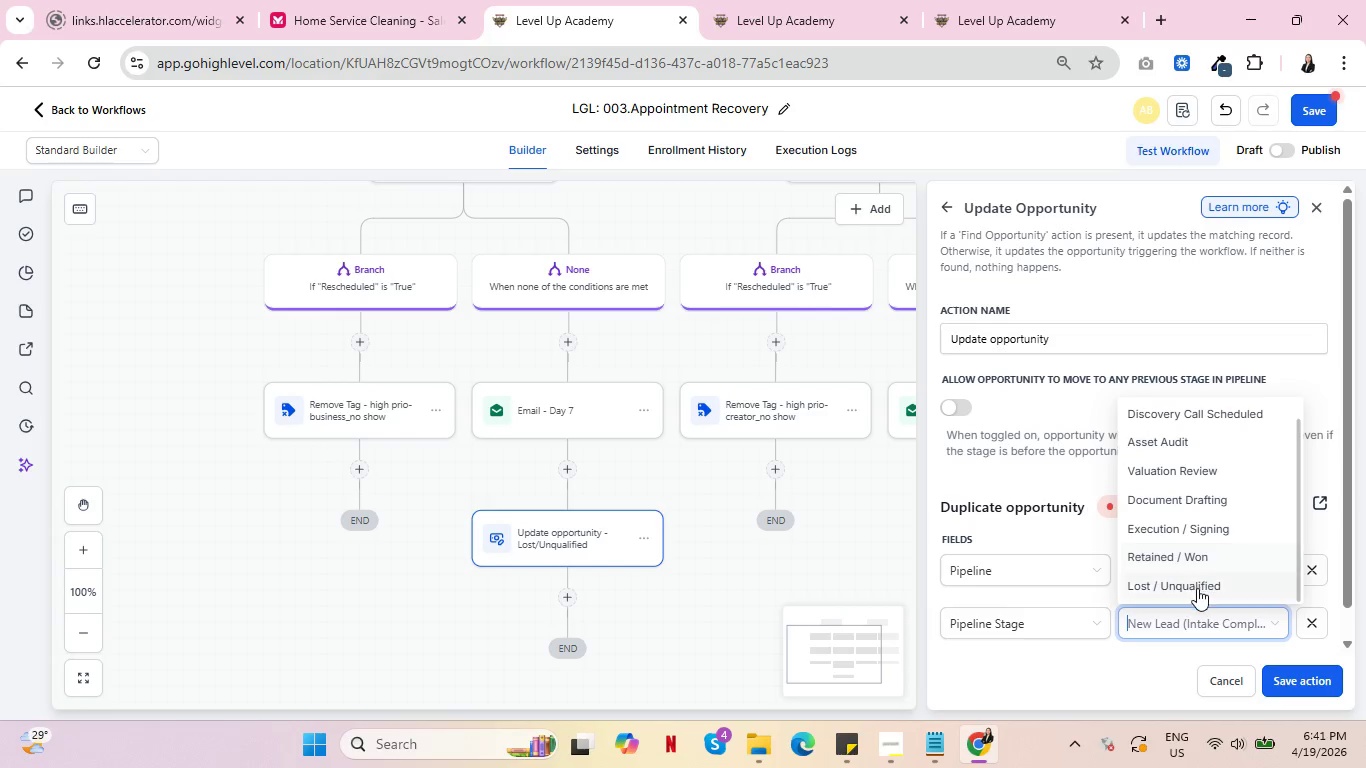 
left_click([1197, 589])
 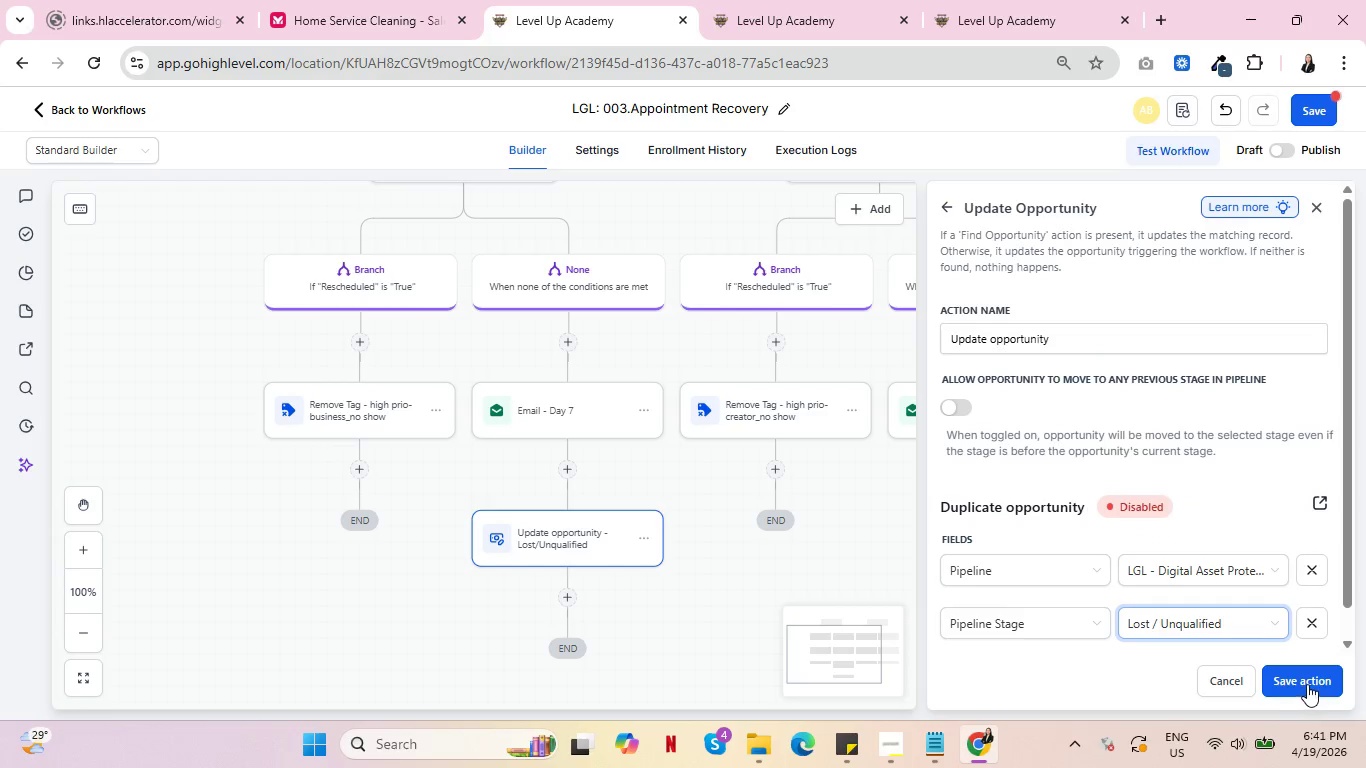 
left_click_drag(start_coordinate=[1308, 682], to_coordinate=[1161, 450])
 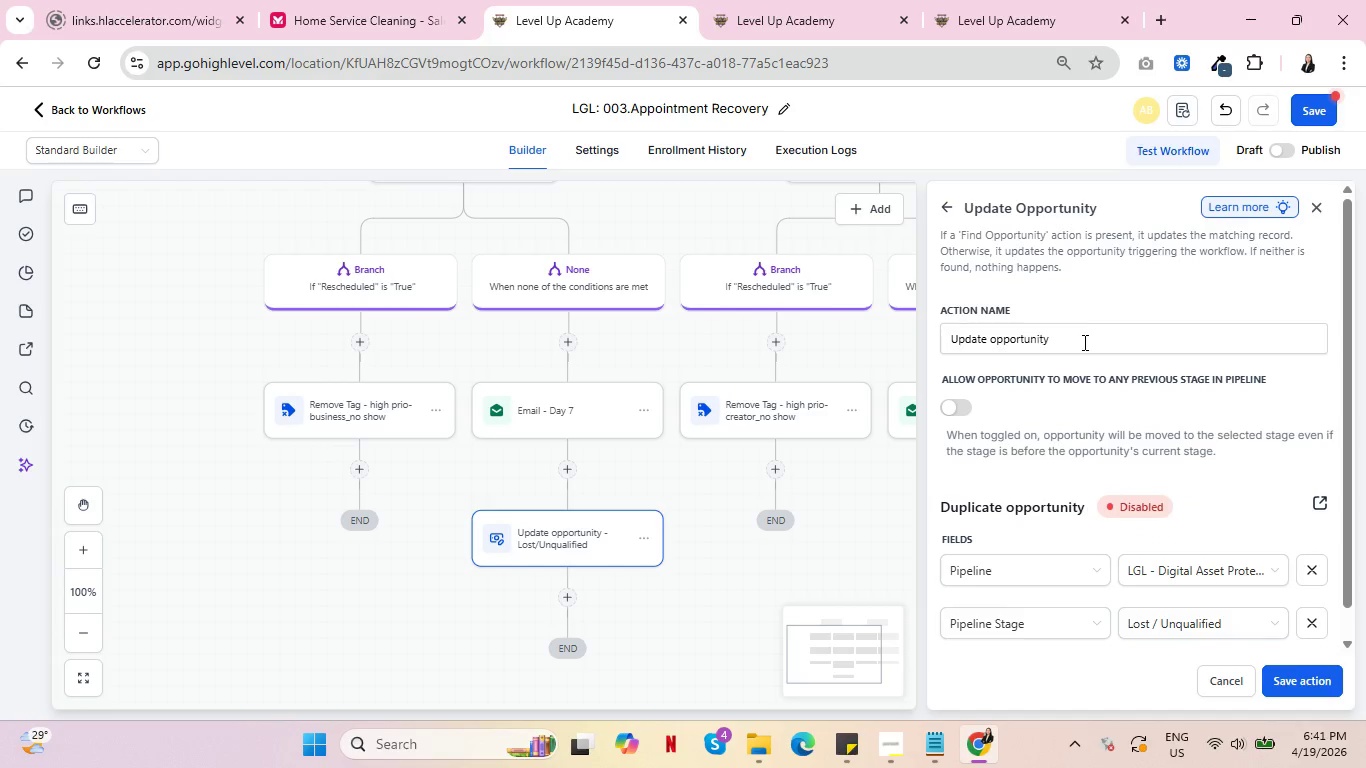 
left_click([1083, 342])
 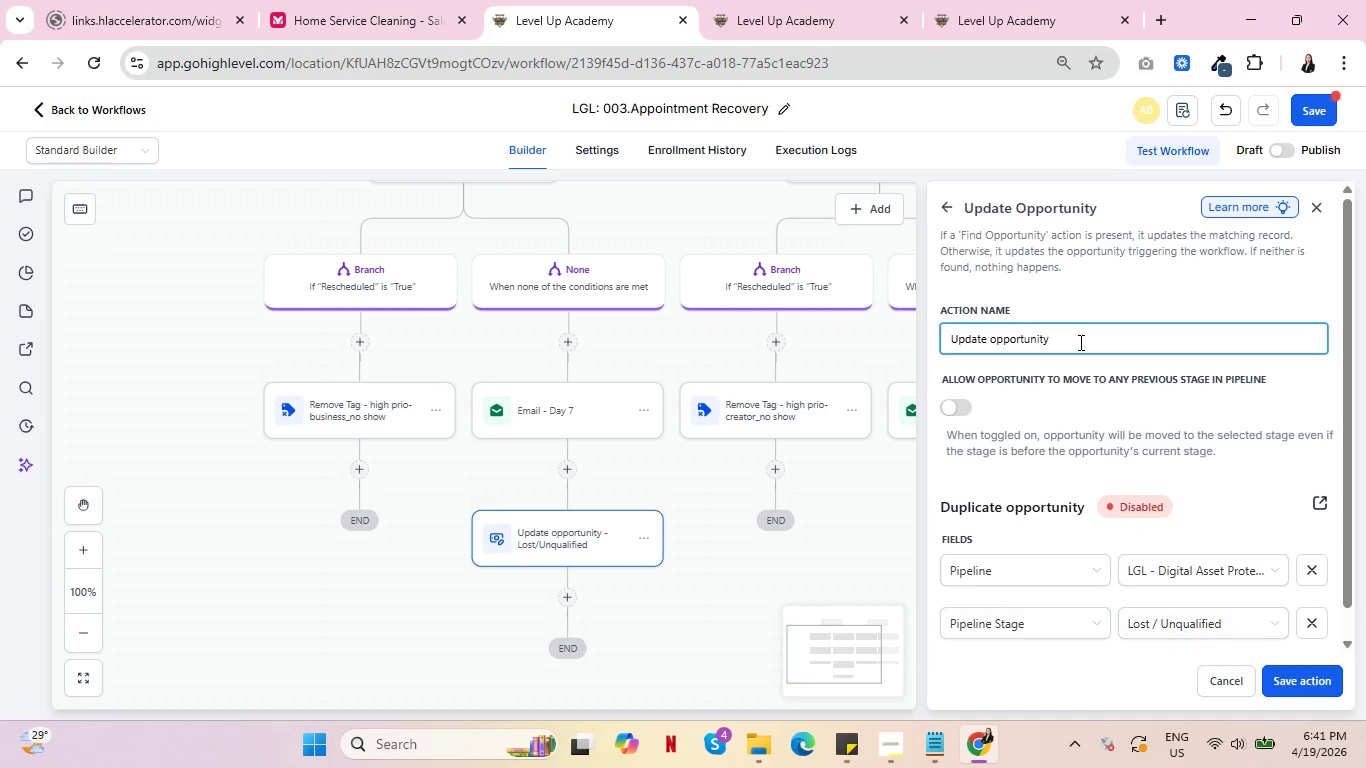 
type( - Lost/Unqualified)
 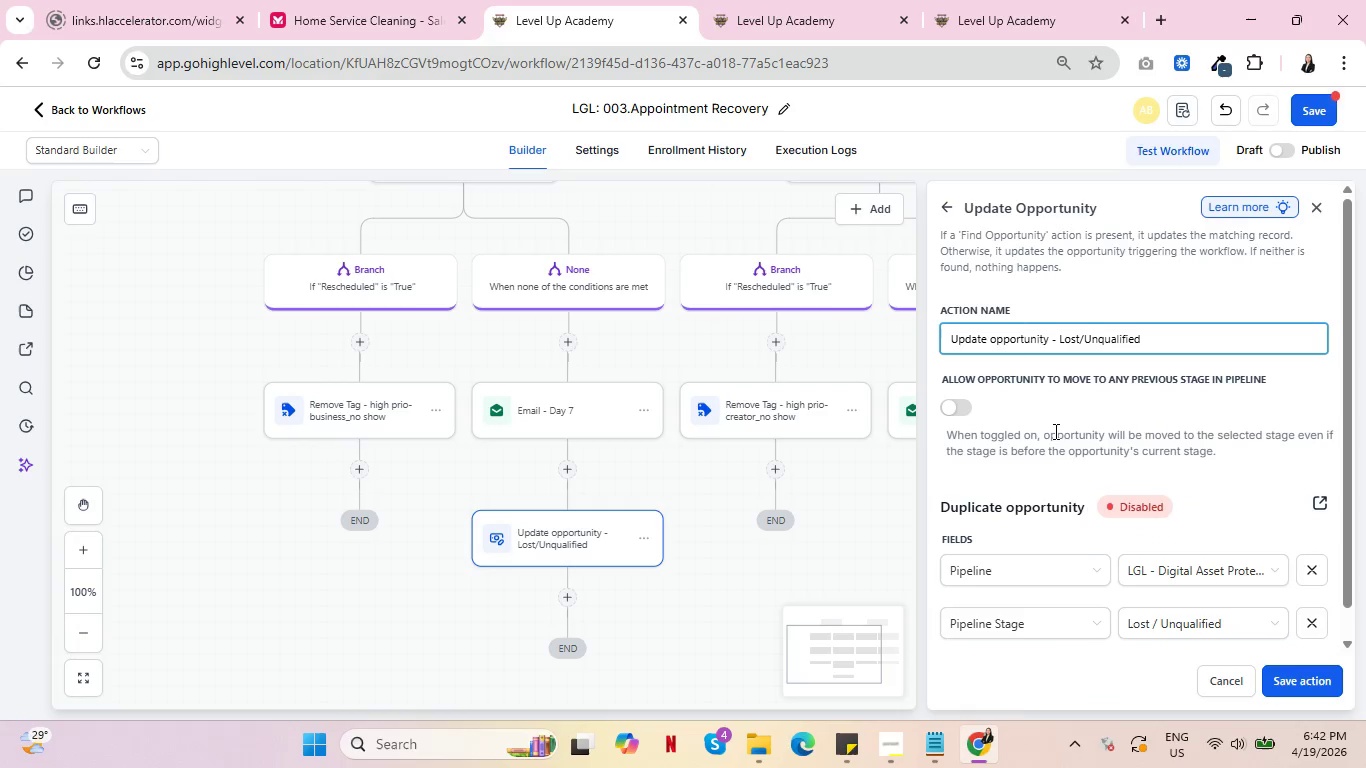 
left_click([1303, 684])
 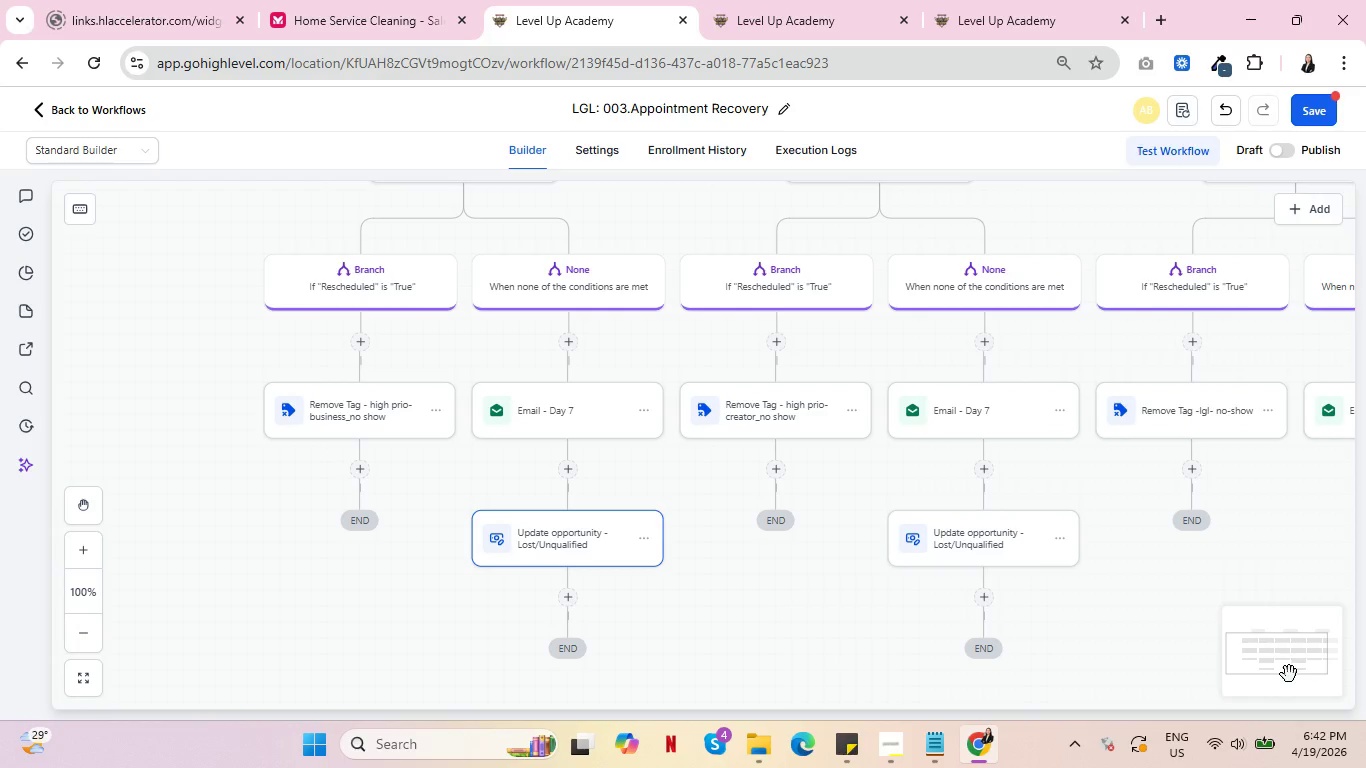 
left_click_drag(start_coordinate=[1177, 590], to_coordinate=[911, 630])
 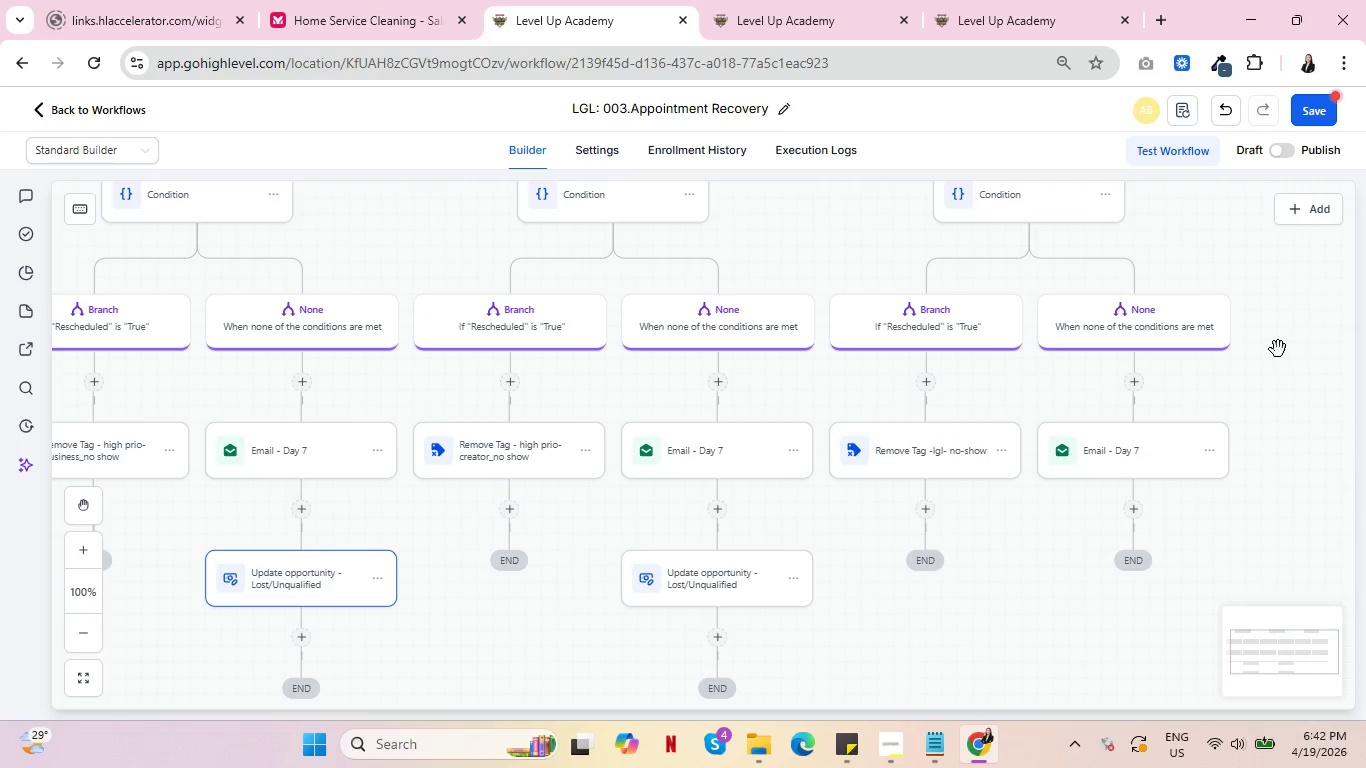 
left_click_drag(start_coordinate=[1278, 349], to_coordinate=[1204, 626])
 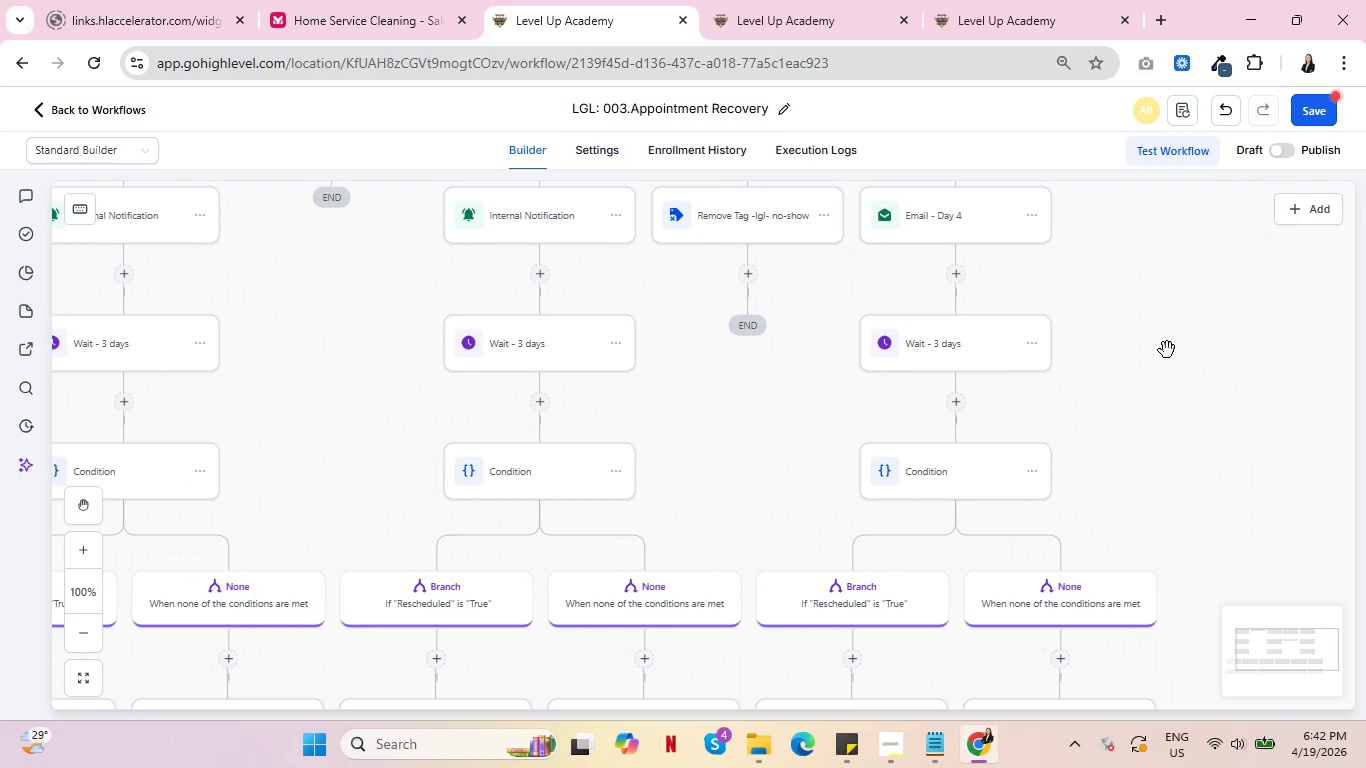 
left_click_drag(start_coordinate=[1167, 350], to_coordinate=[1184, 628])
 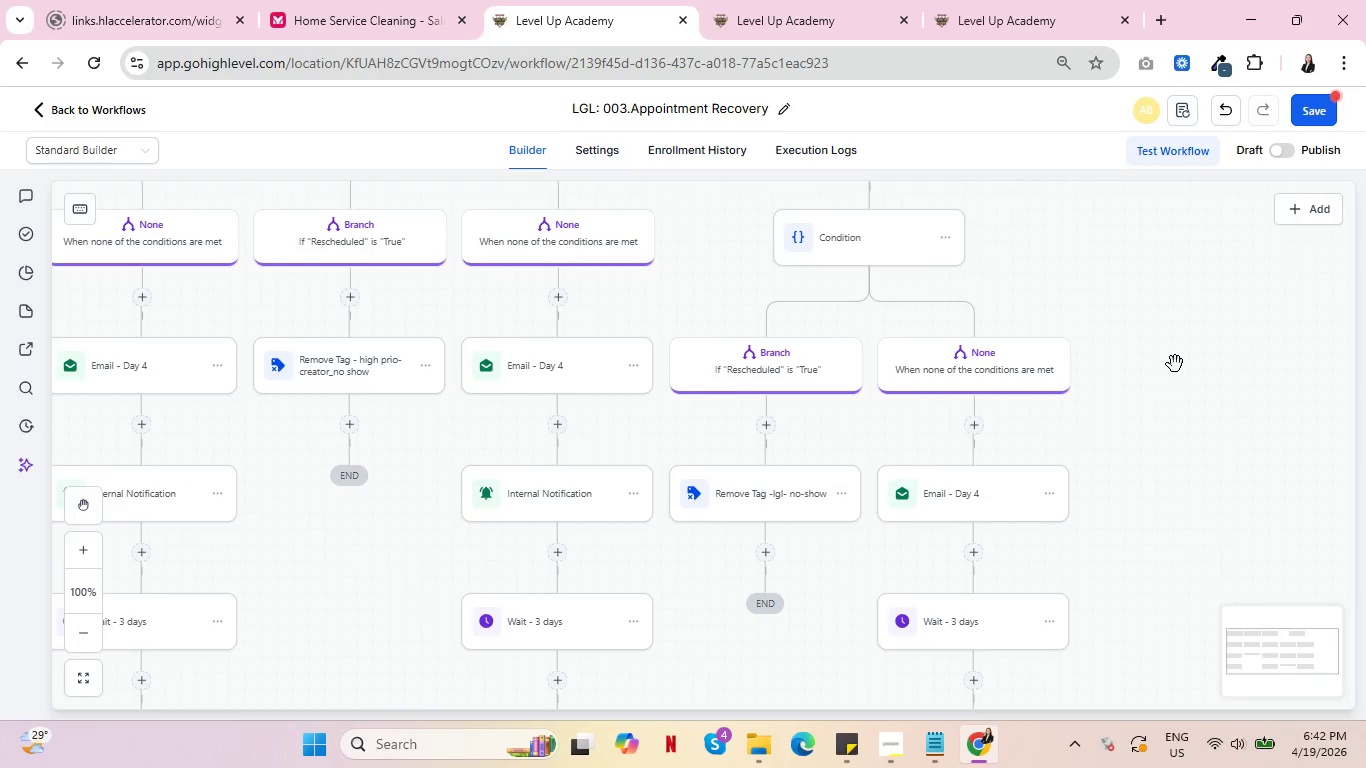 
left_click_drag(start_coordinate=[1175, 364], to_coordinate=[1204, 591])
 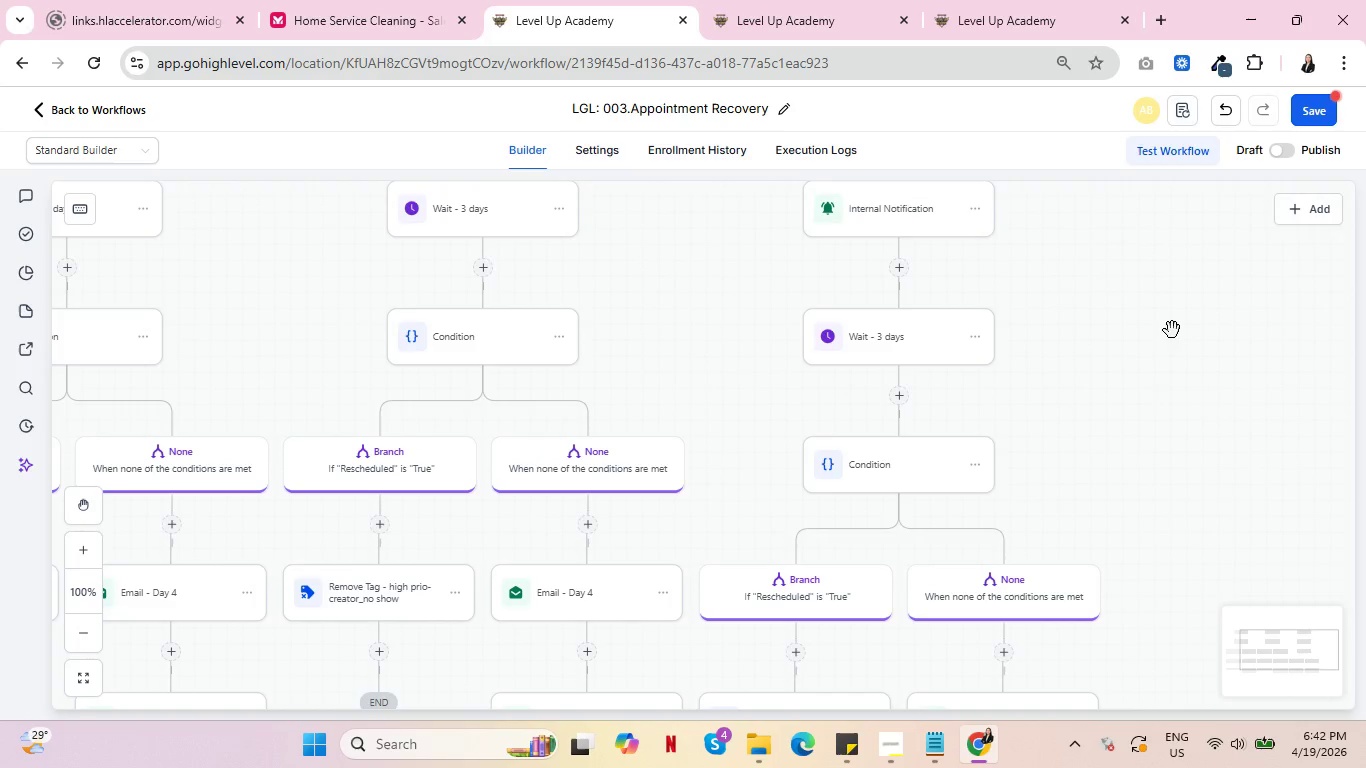 
left_click_drag(start_coordinate=[1172, 330], to_coordinate=[1201, 484])
 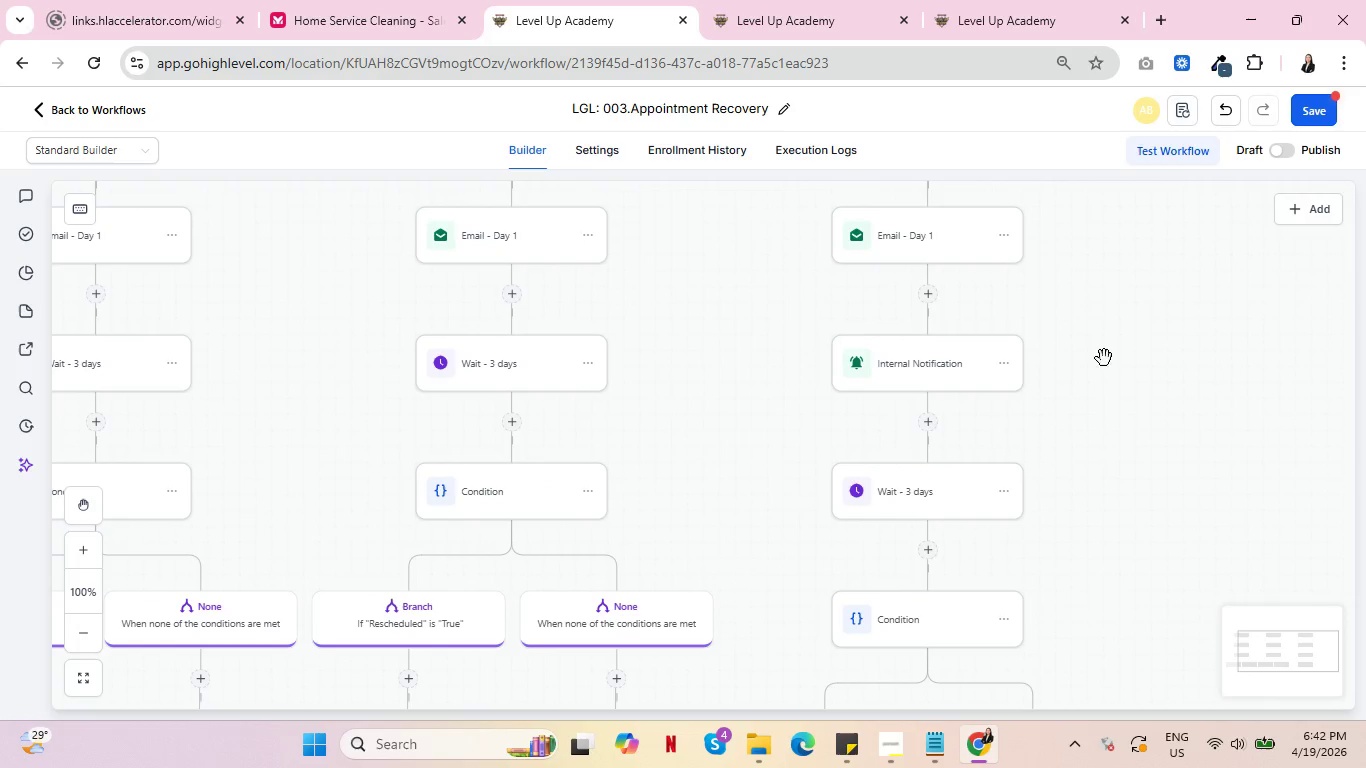 
left_click_drag(start_coordinate=[1102, 304], to_coordinate=[1094, 534])
 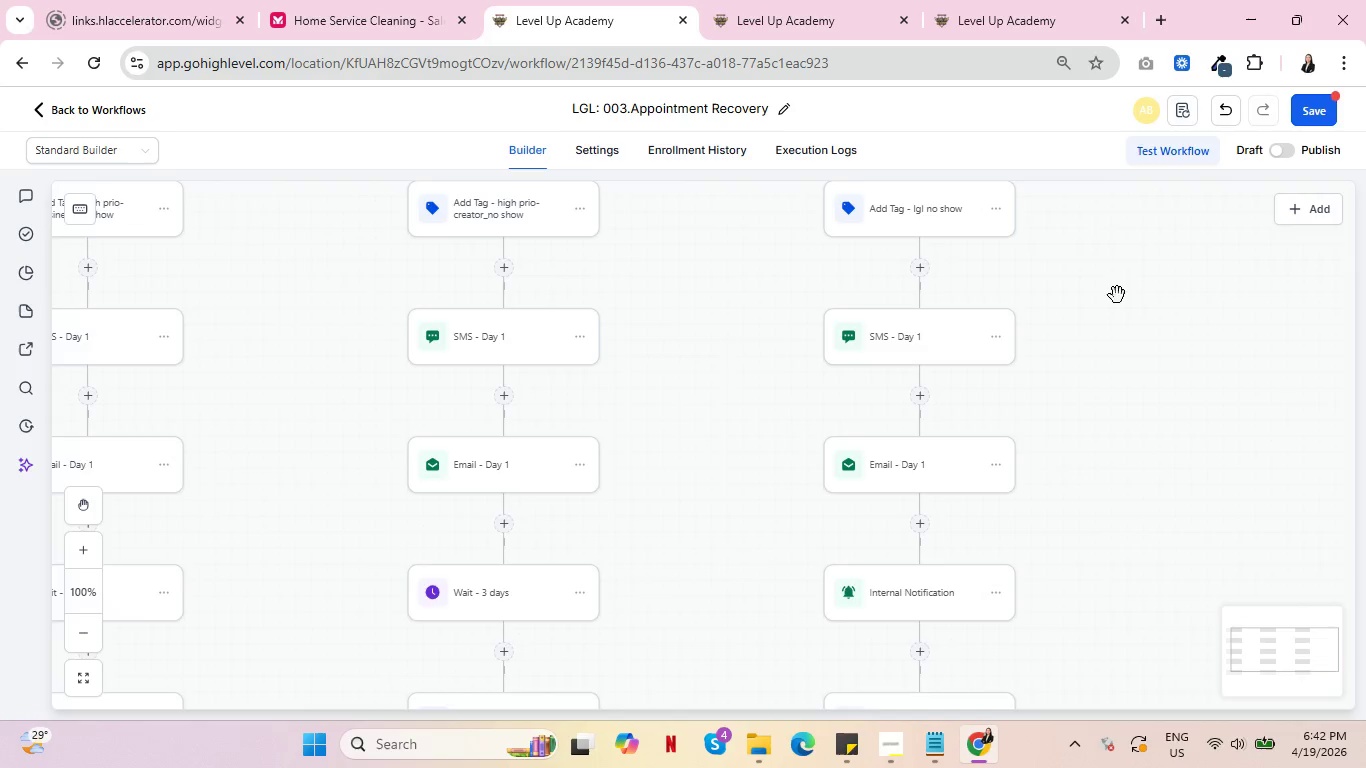 
left_click_drag(start_coordinate=[1117, 295], to_coordinate=[1130, 506])
 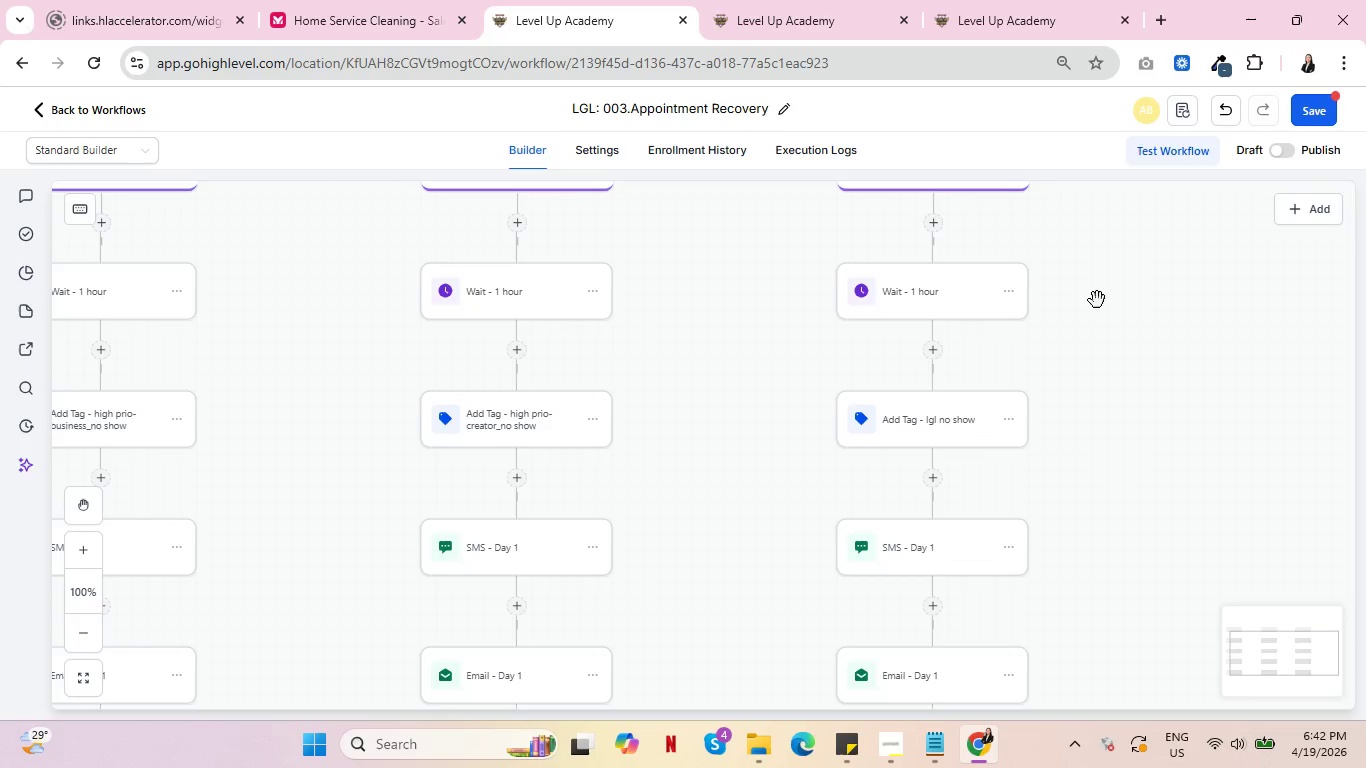 
left_click_drag(start_coordinate=[1097, 303], to_coordinate=[1110, 423])
 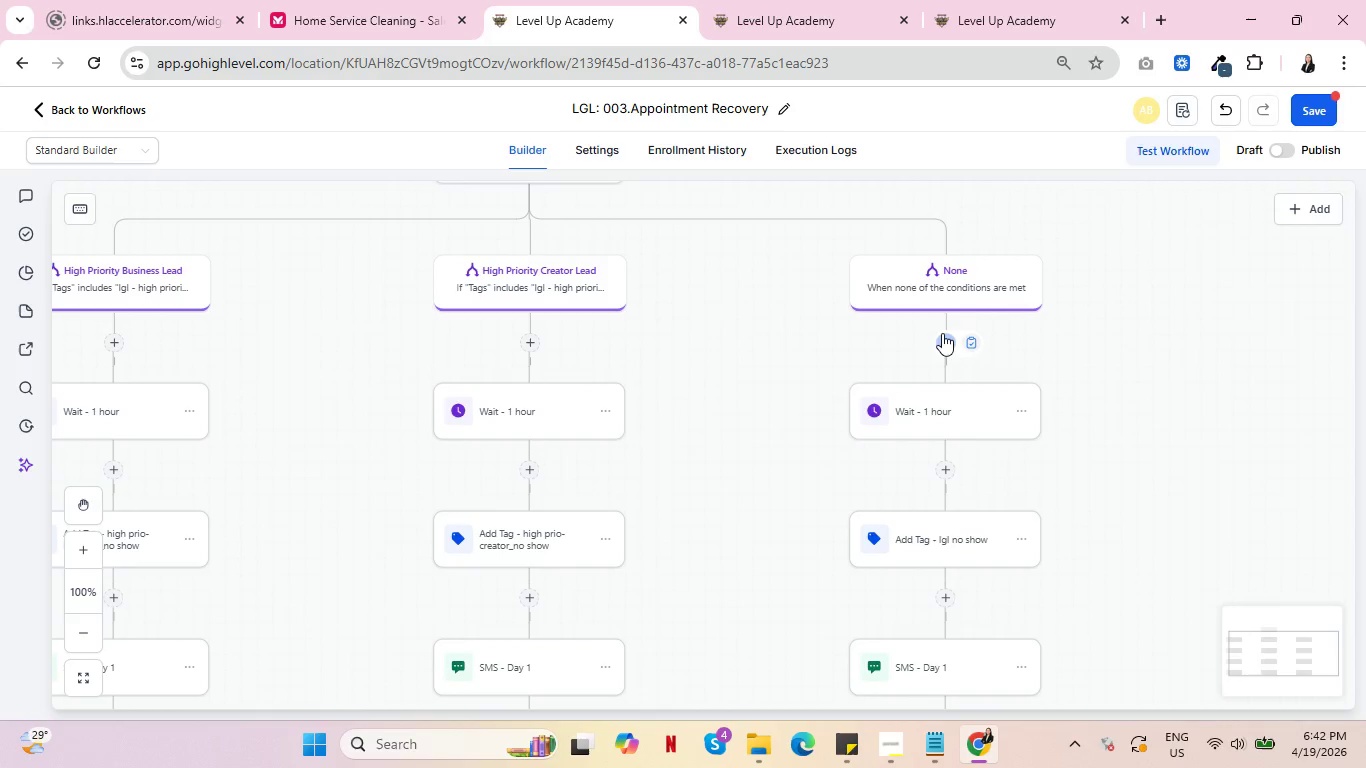 
left_click([942, 333])
 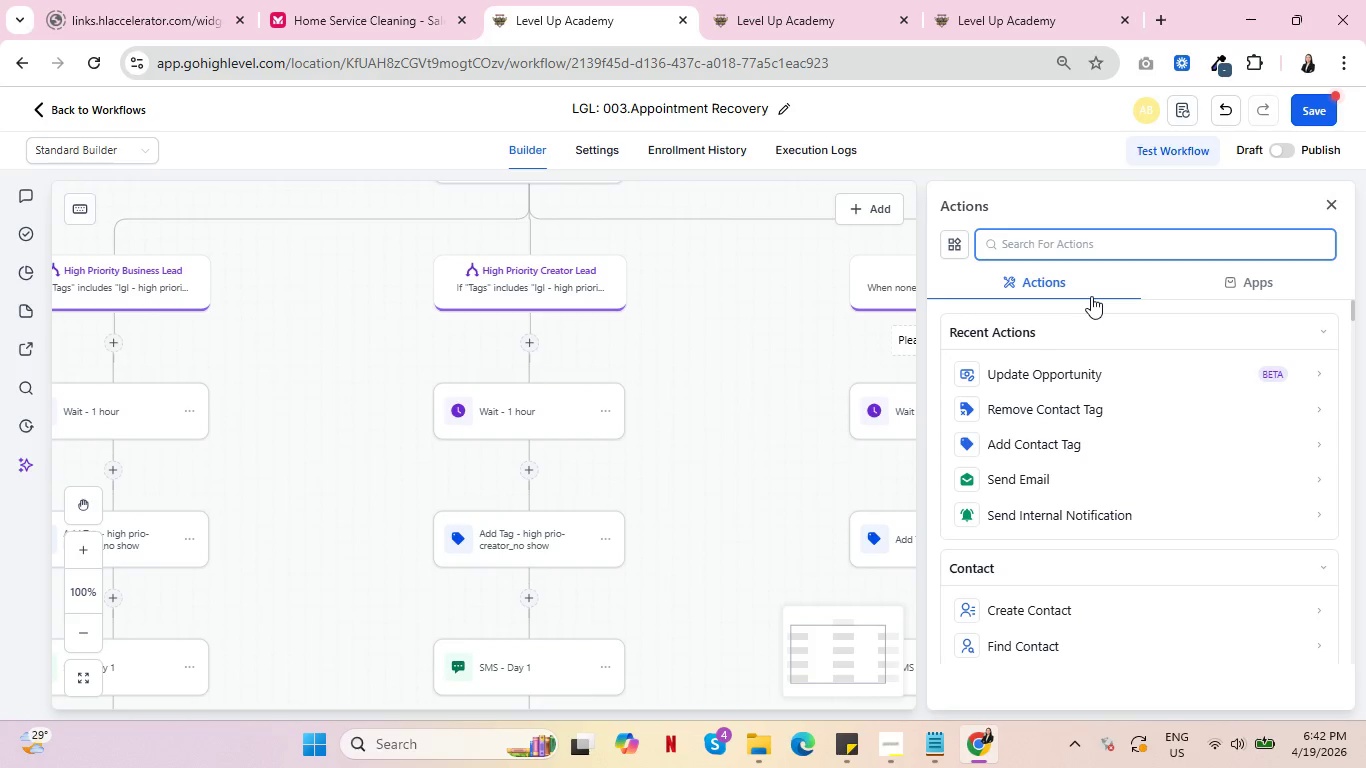 
type(if)
 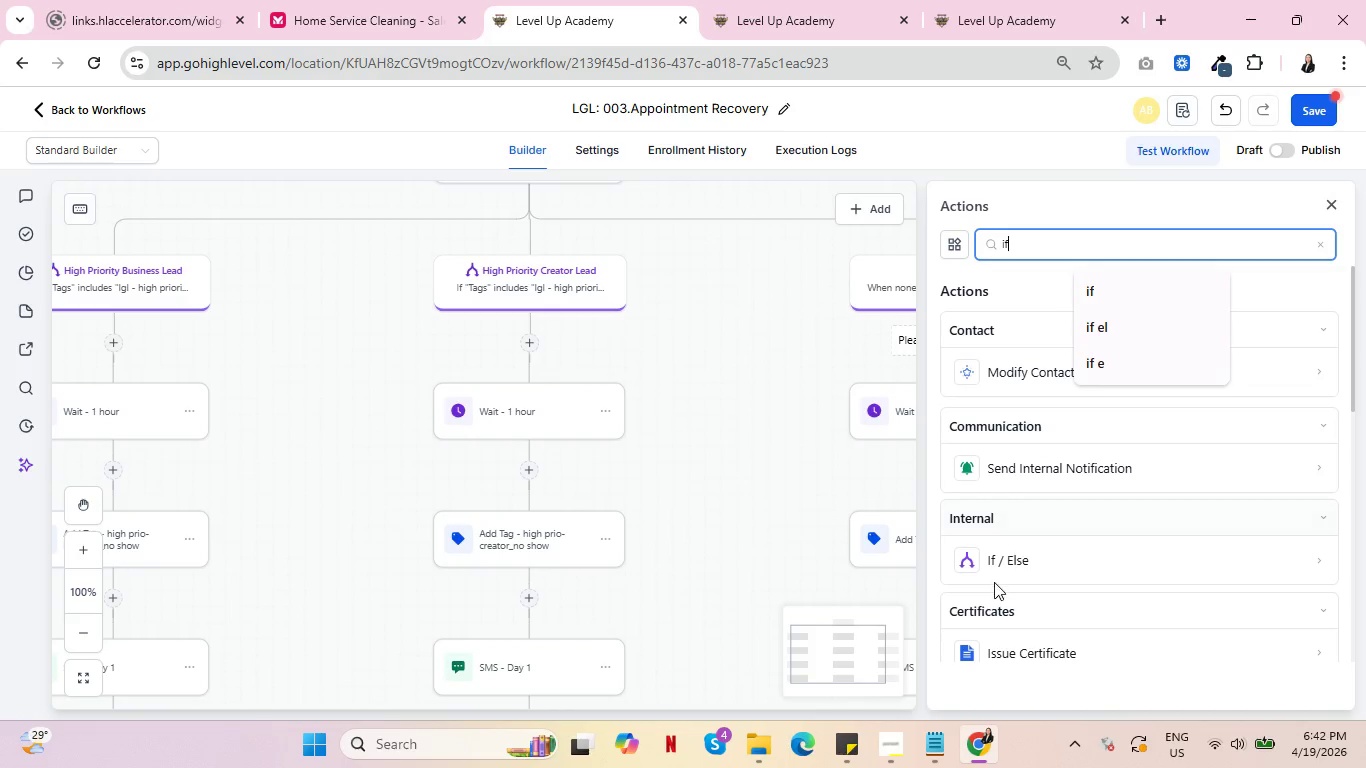 
left_click([1006, 562])
 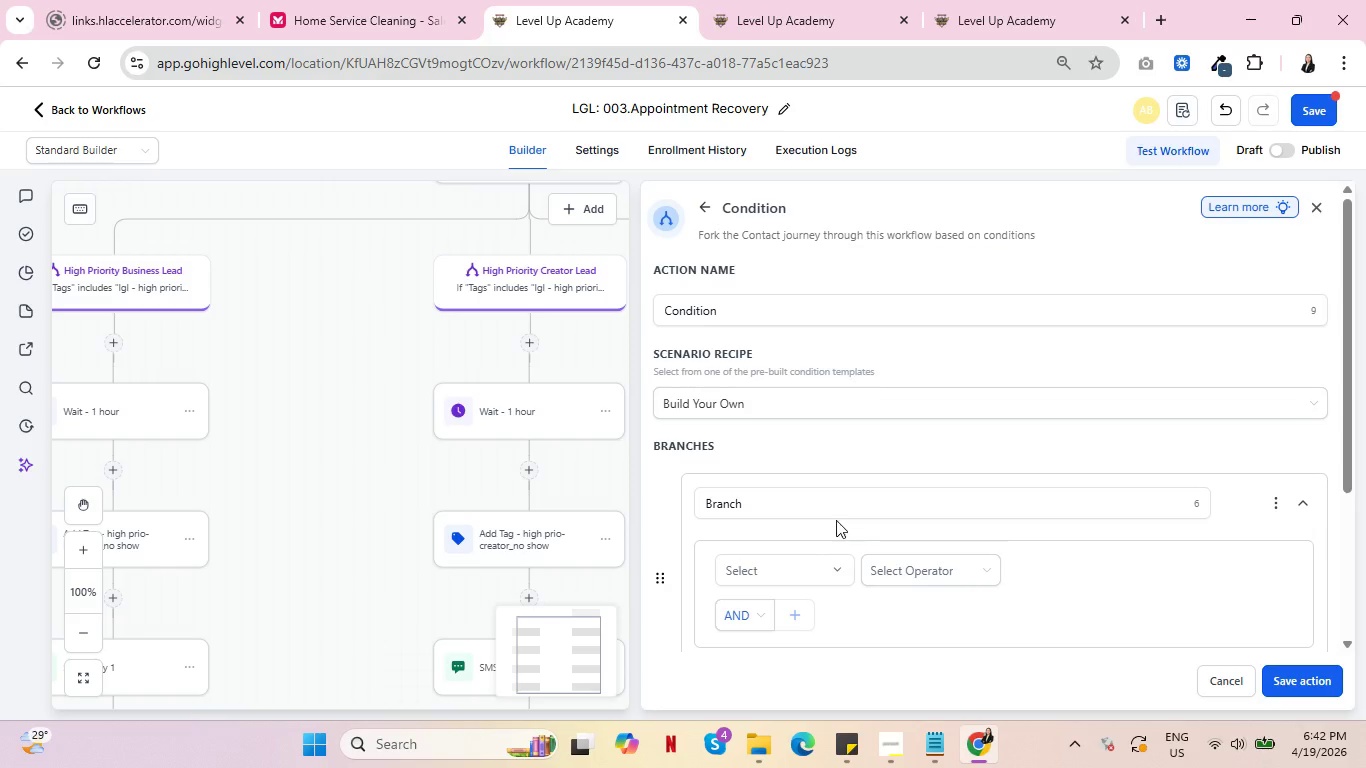 
scroll: coordinate [1012, 408], scroll_direction: down, amount: 1.0
 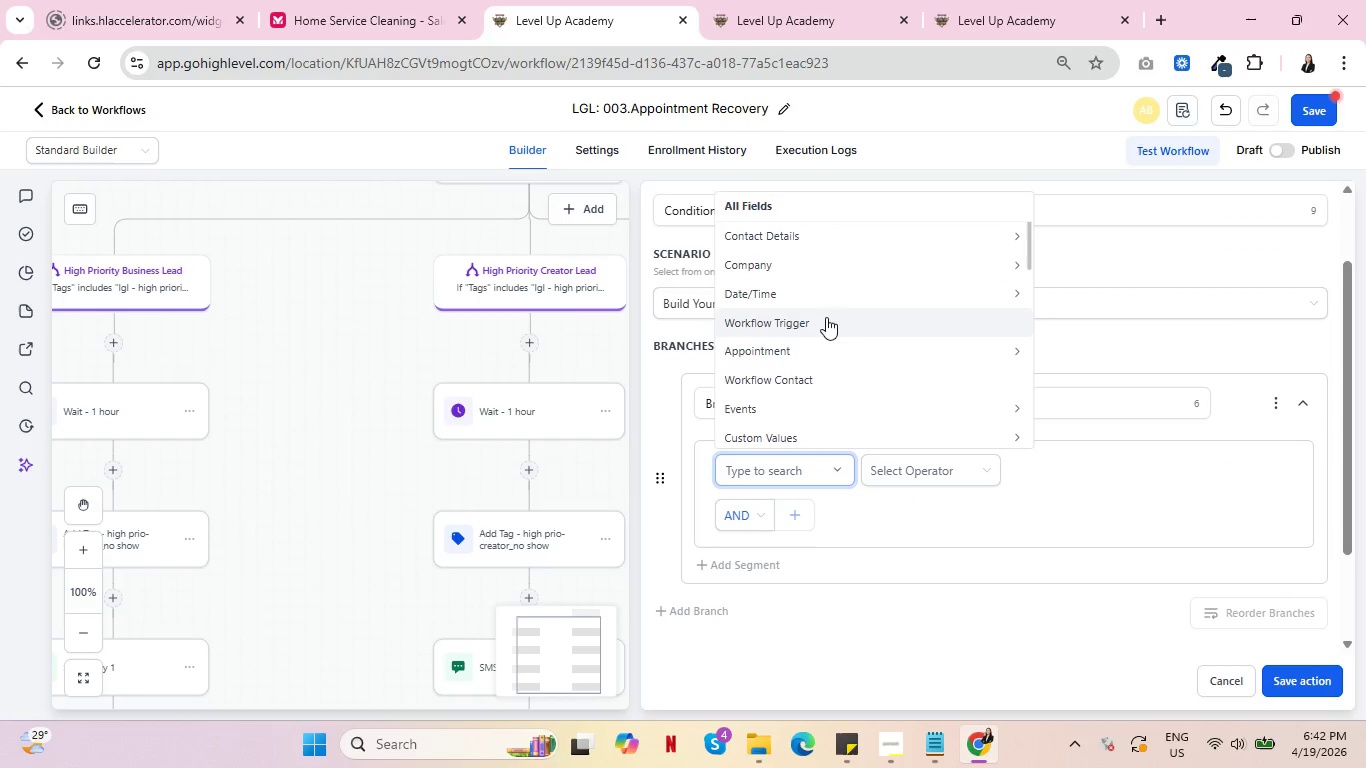 
wait(7.12)
 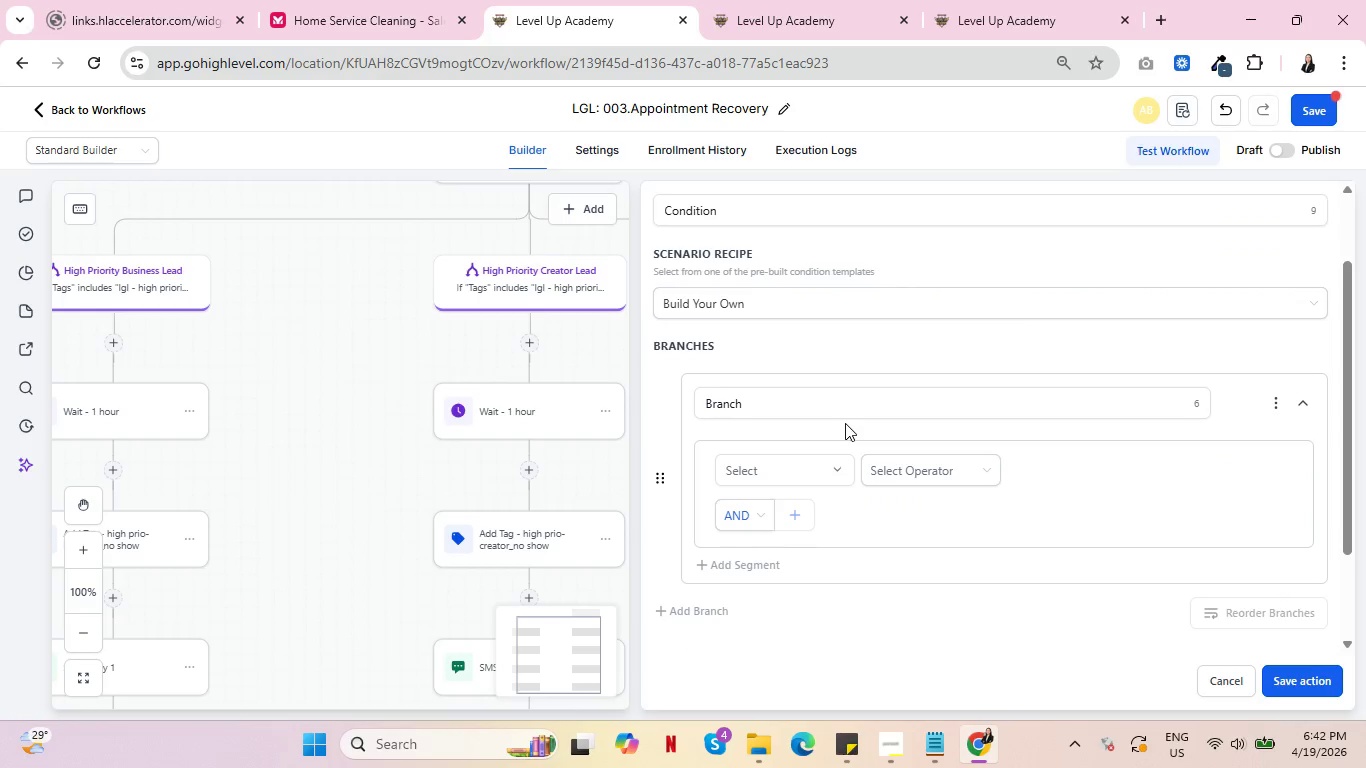 
left_click([861, 240])
 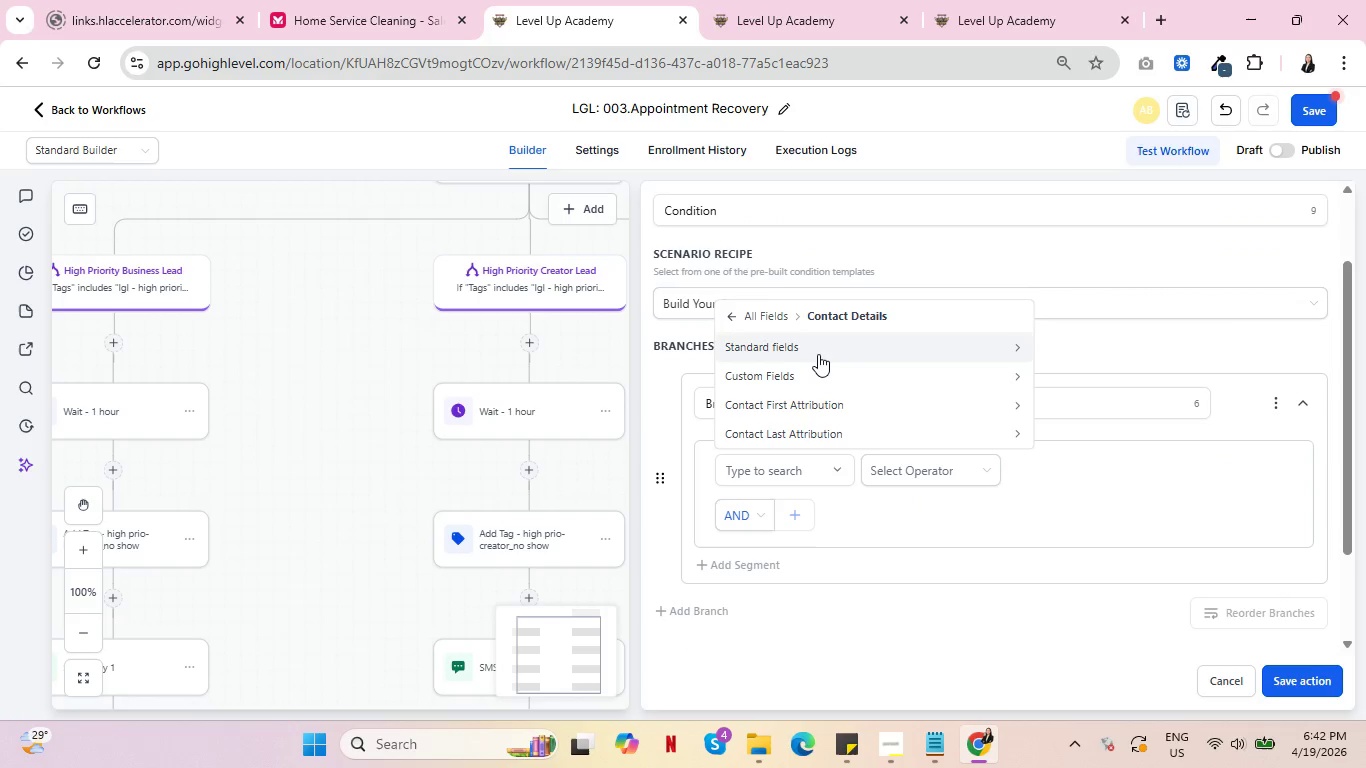 
left_click([819, 354])
 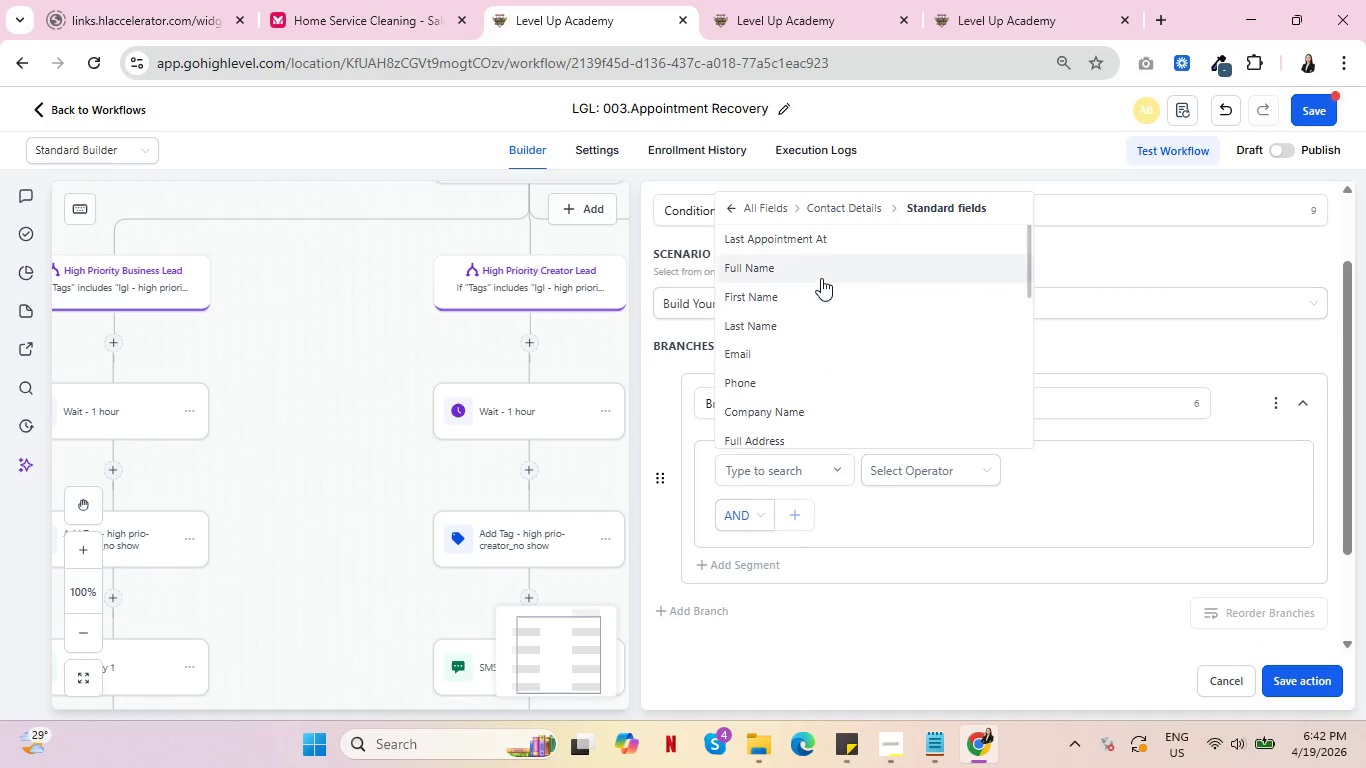 
scroll: coordinate [823, 295], scroll_direction: down, amount: 4.0
 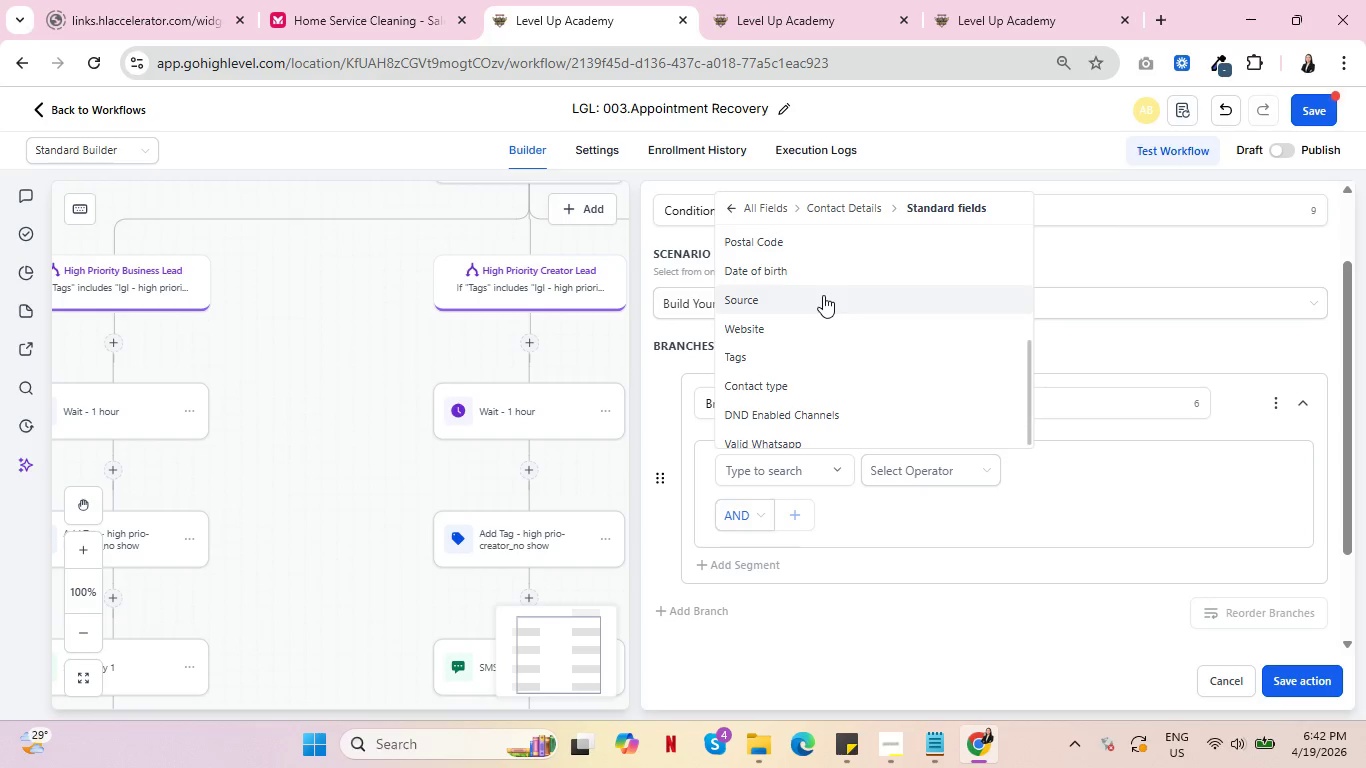 
scroll: coordinate [823, 295], scroll_direction: up, amount: 2.0
 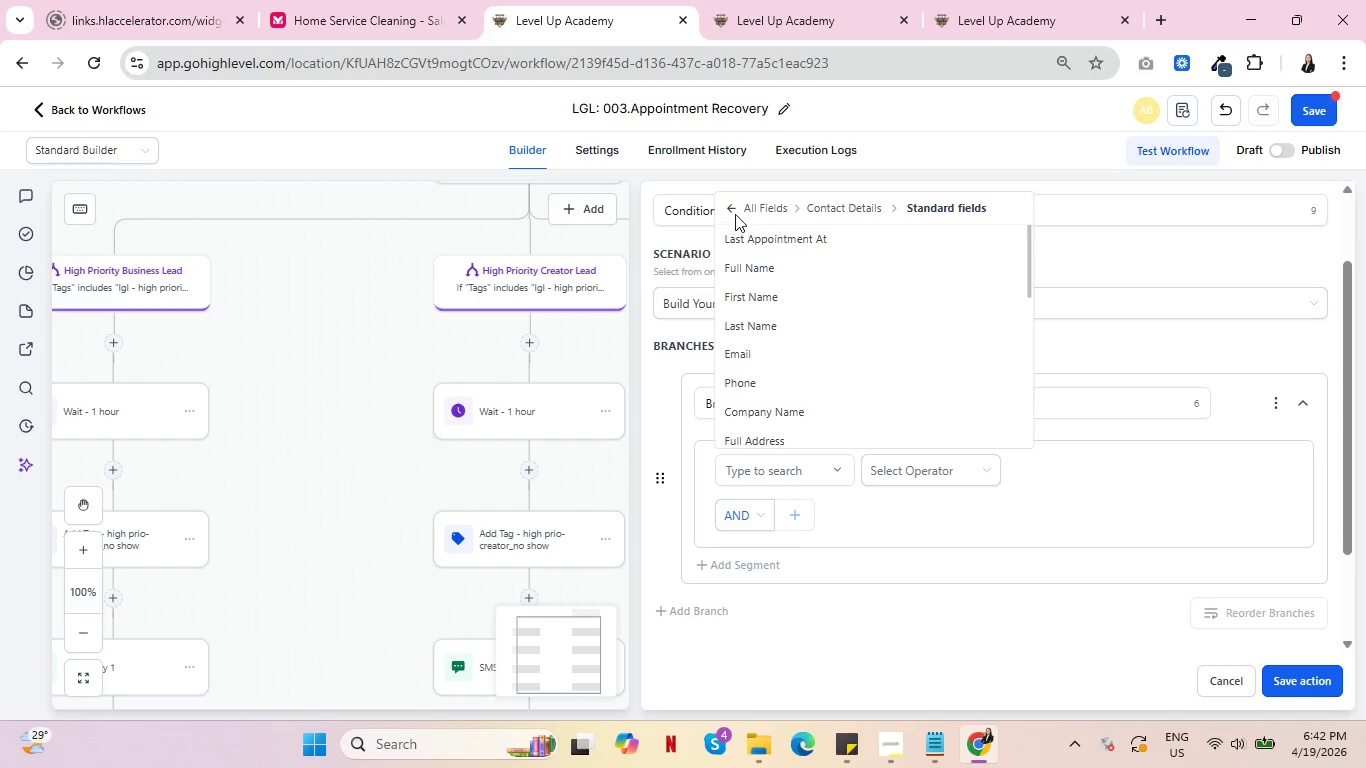 
left_click([734, 208])
 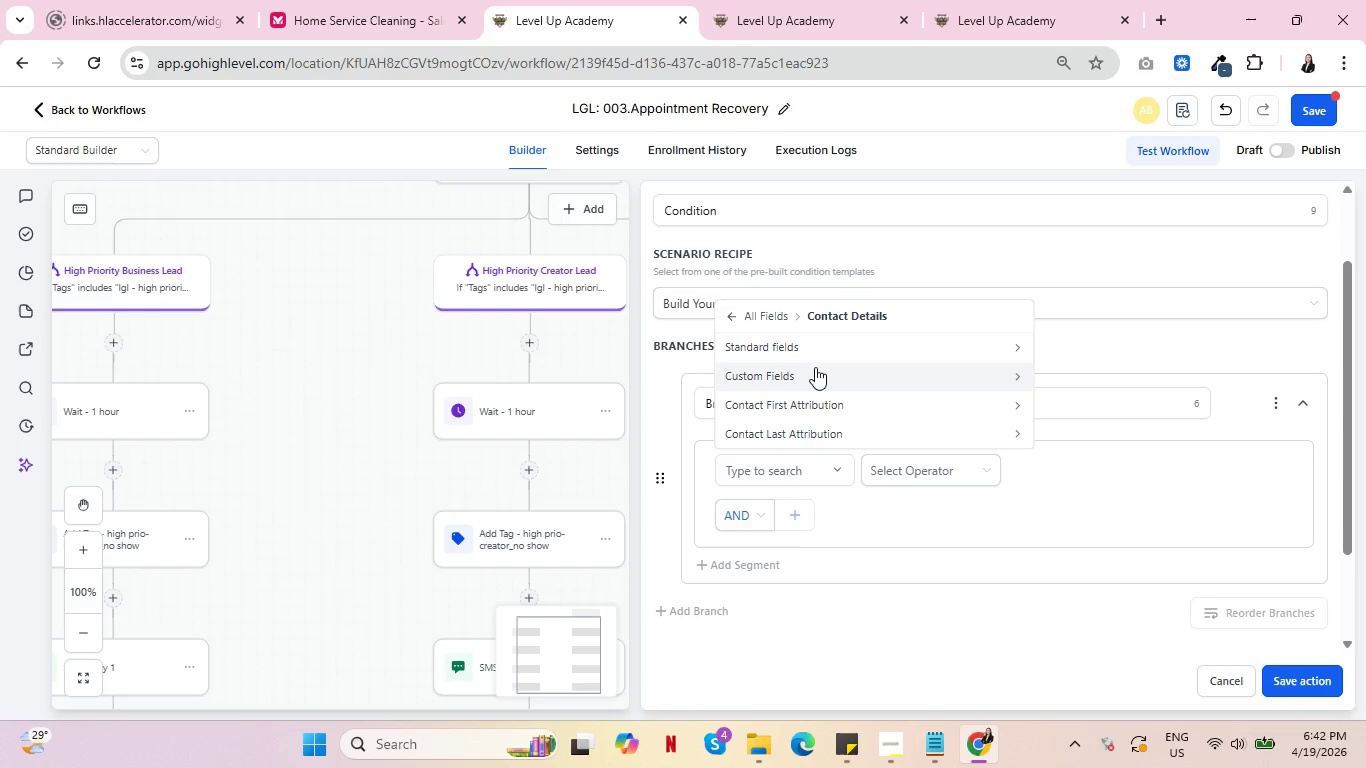 
left_click([821, 370])
 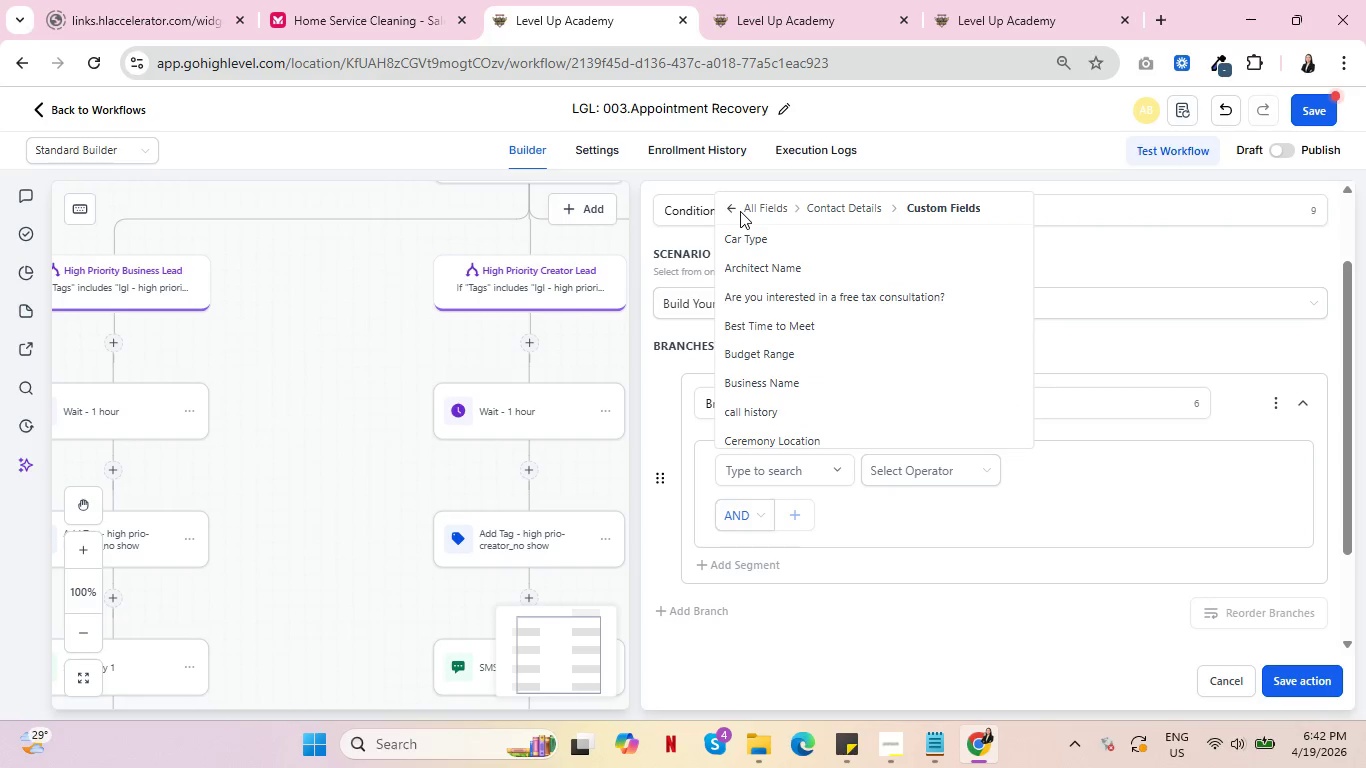 
left_click([731, 207])
 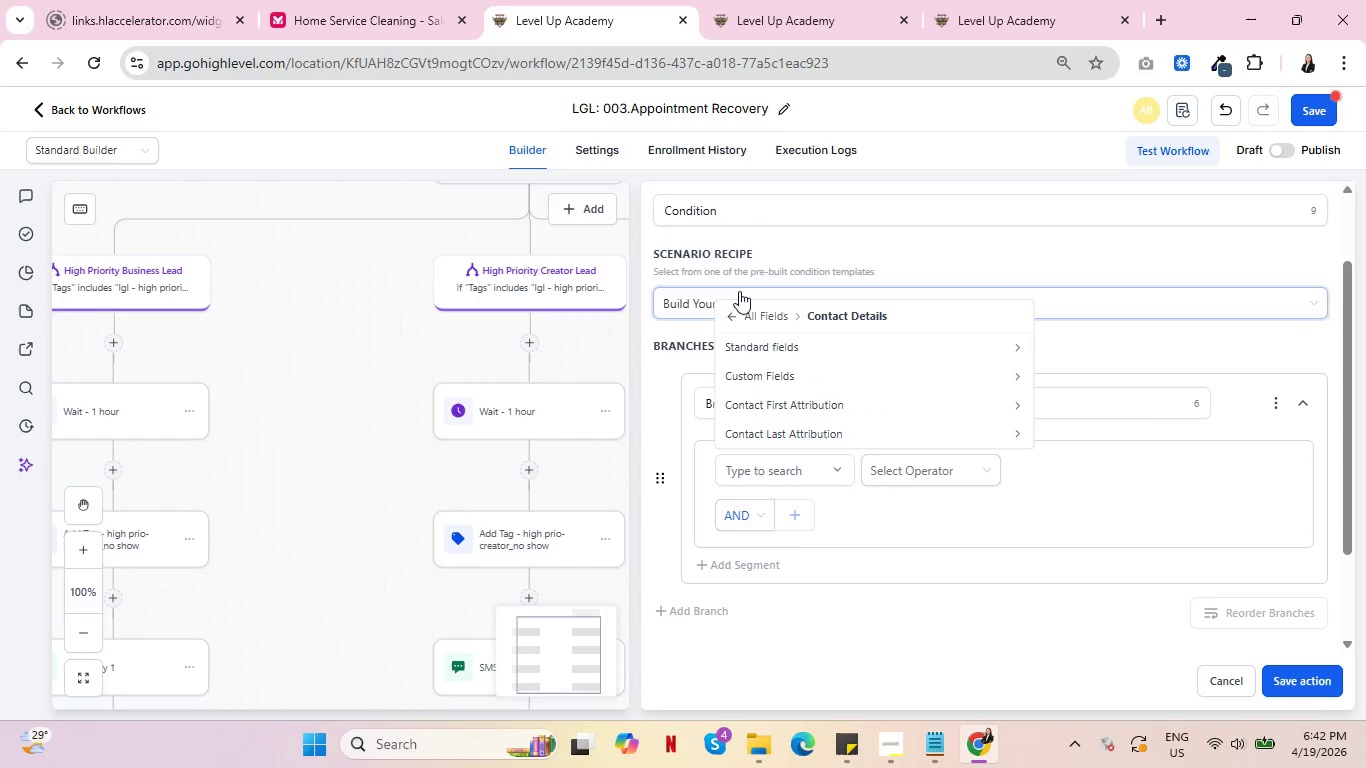 
left_click([734, 317])
 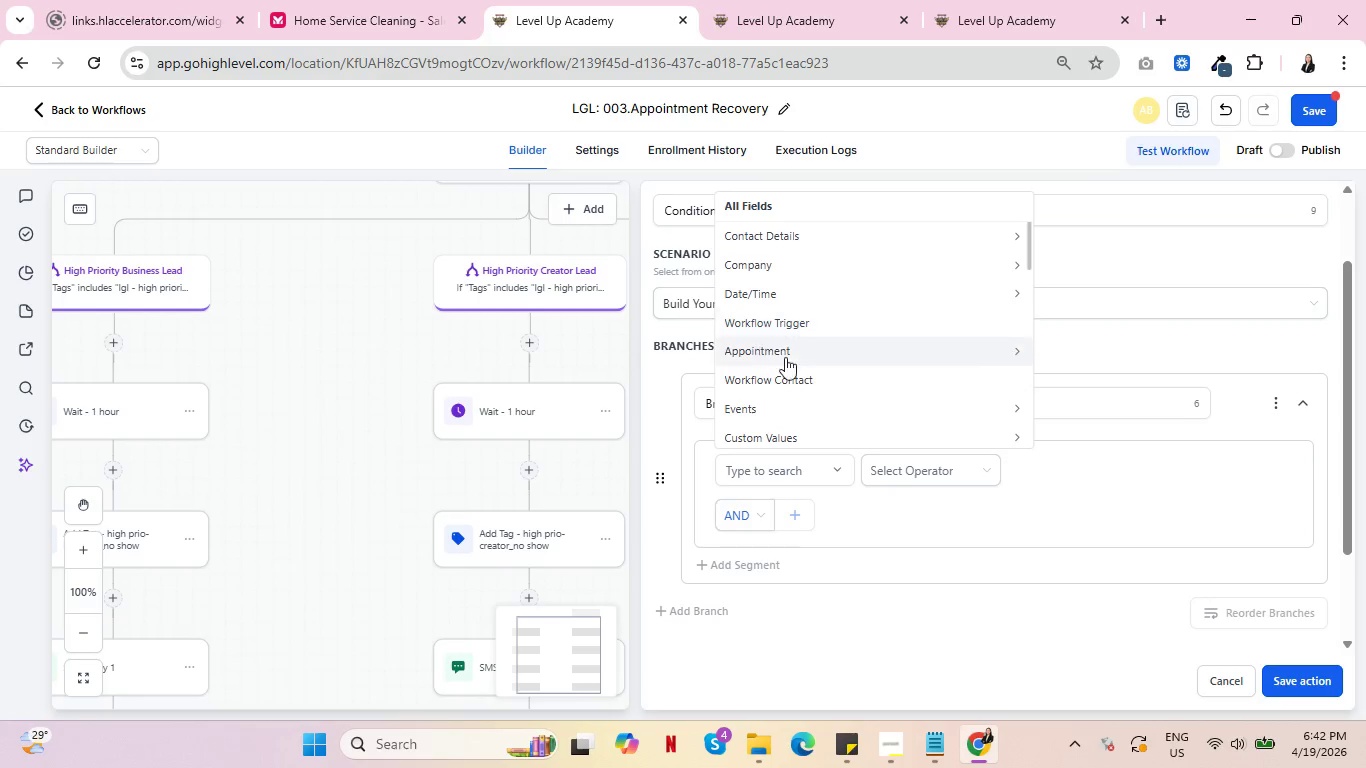 
mouse_move([826, 343])
 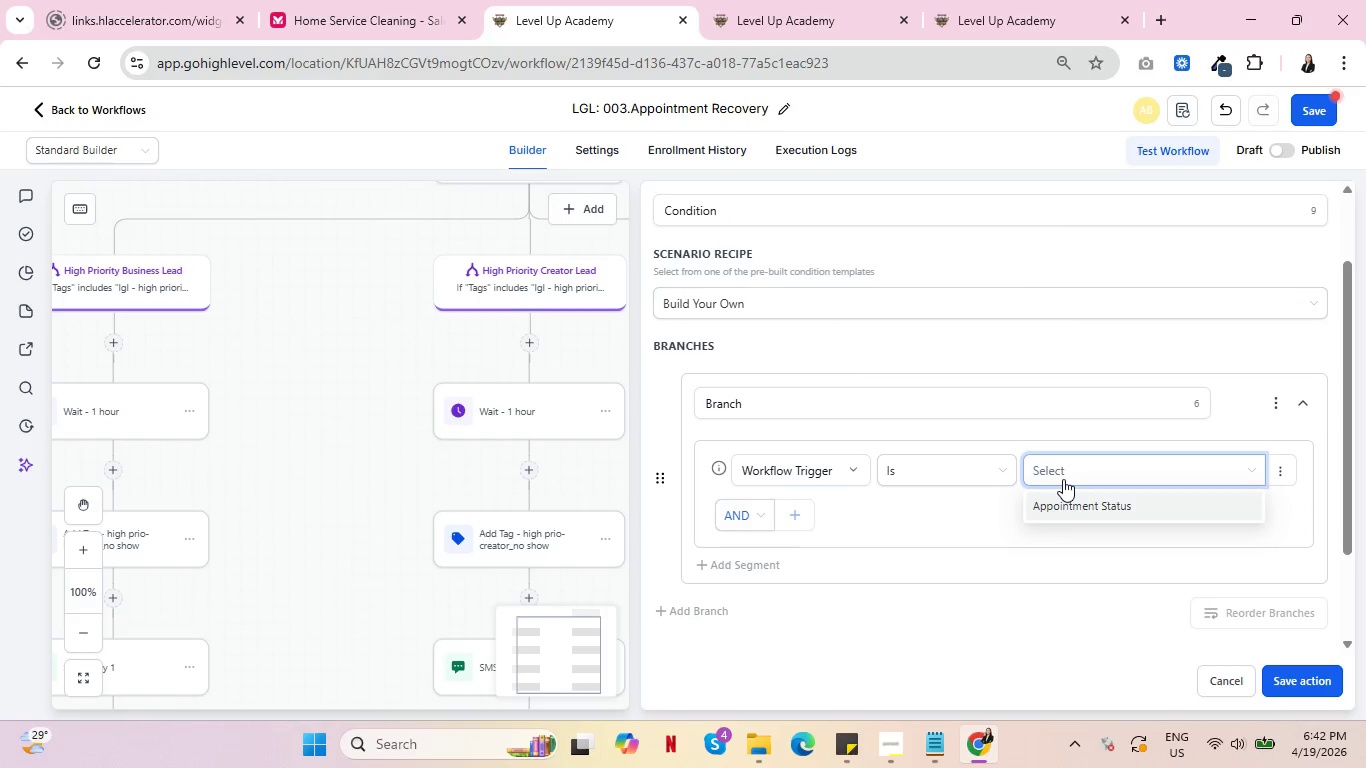 
wait(8.69)
 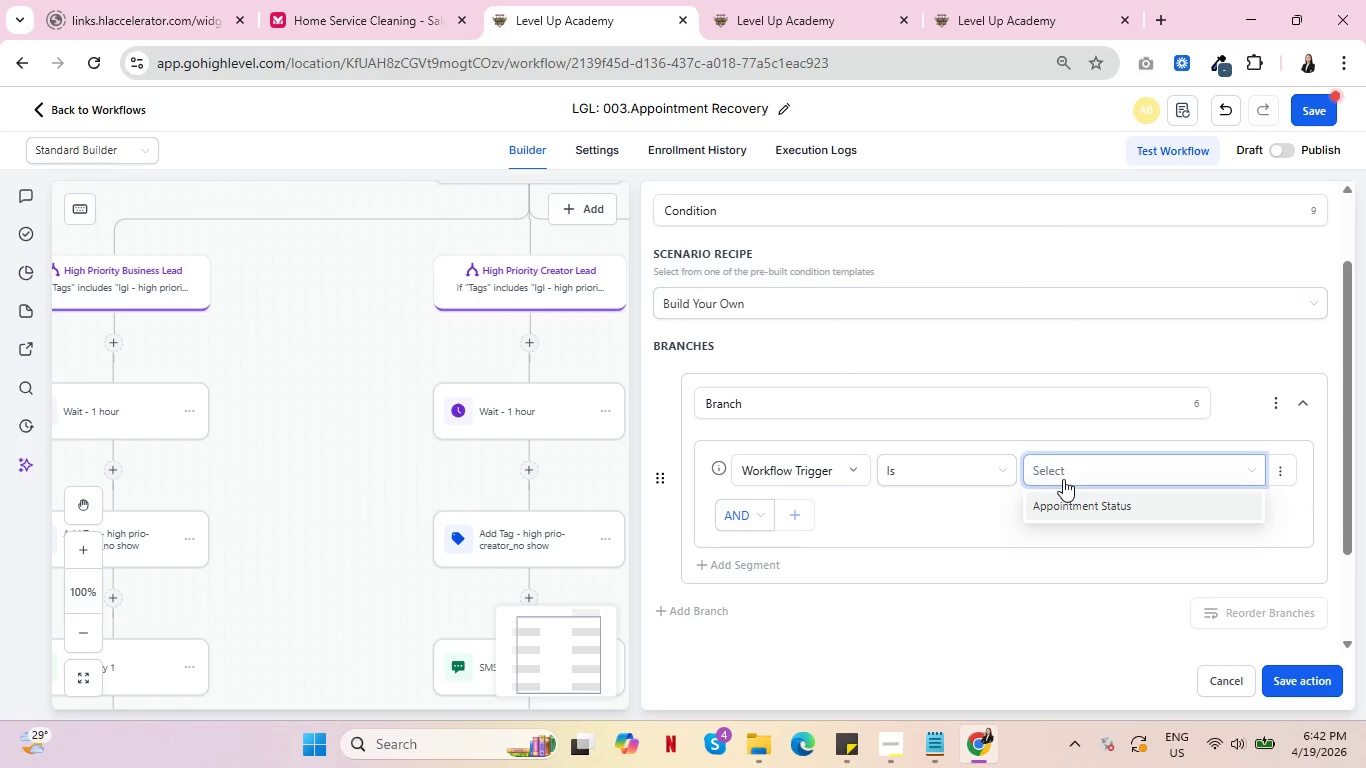 
left_click([822, 408])
 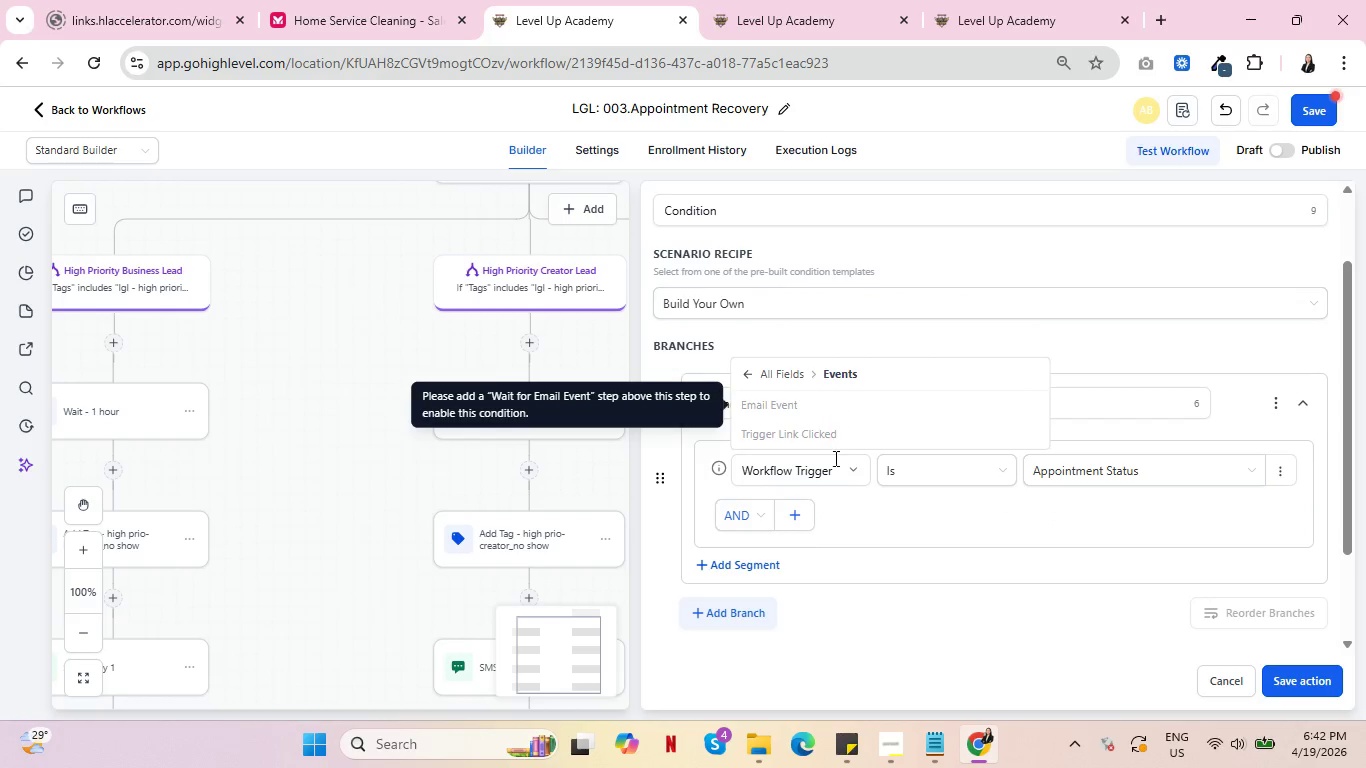 
left_click([833, 477])
 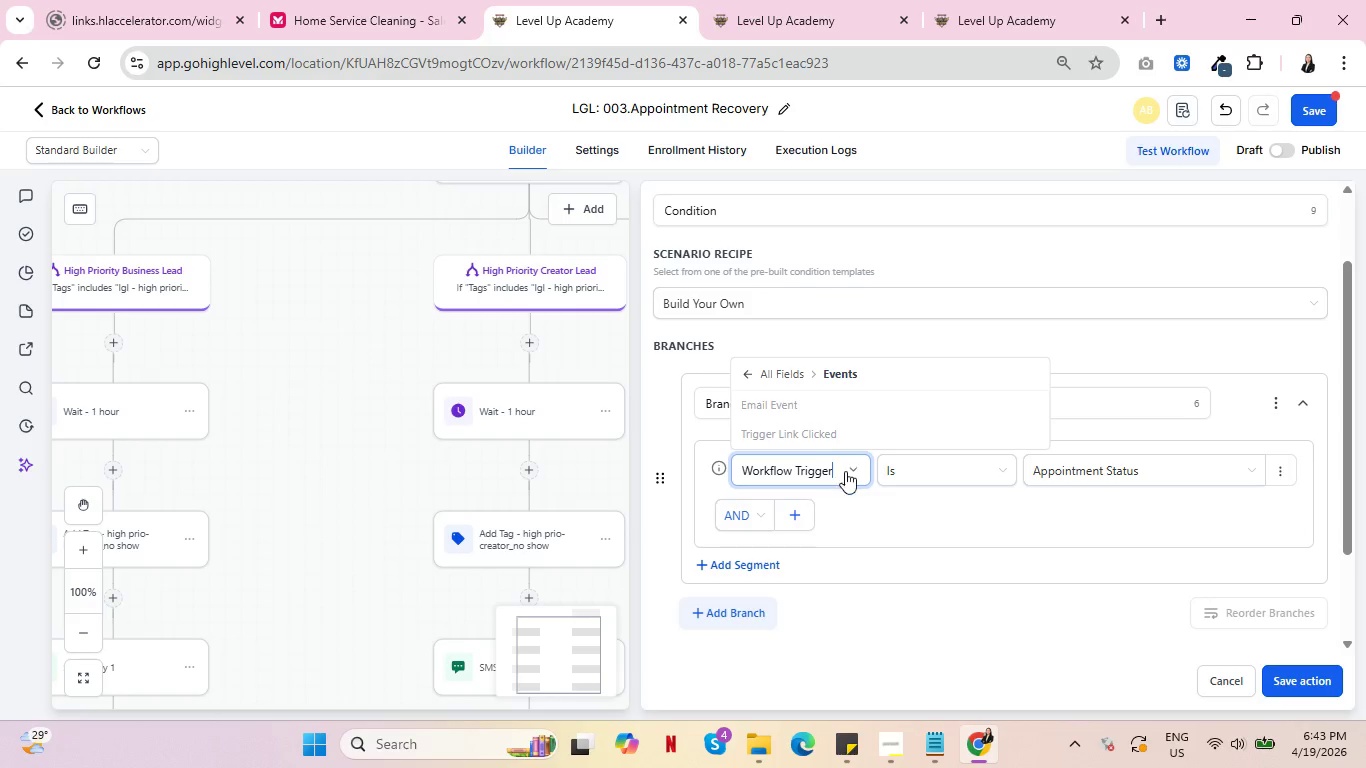 
left_click([852, 469])
 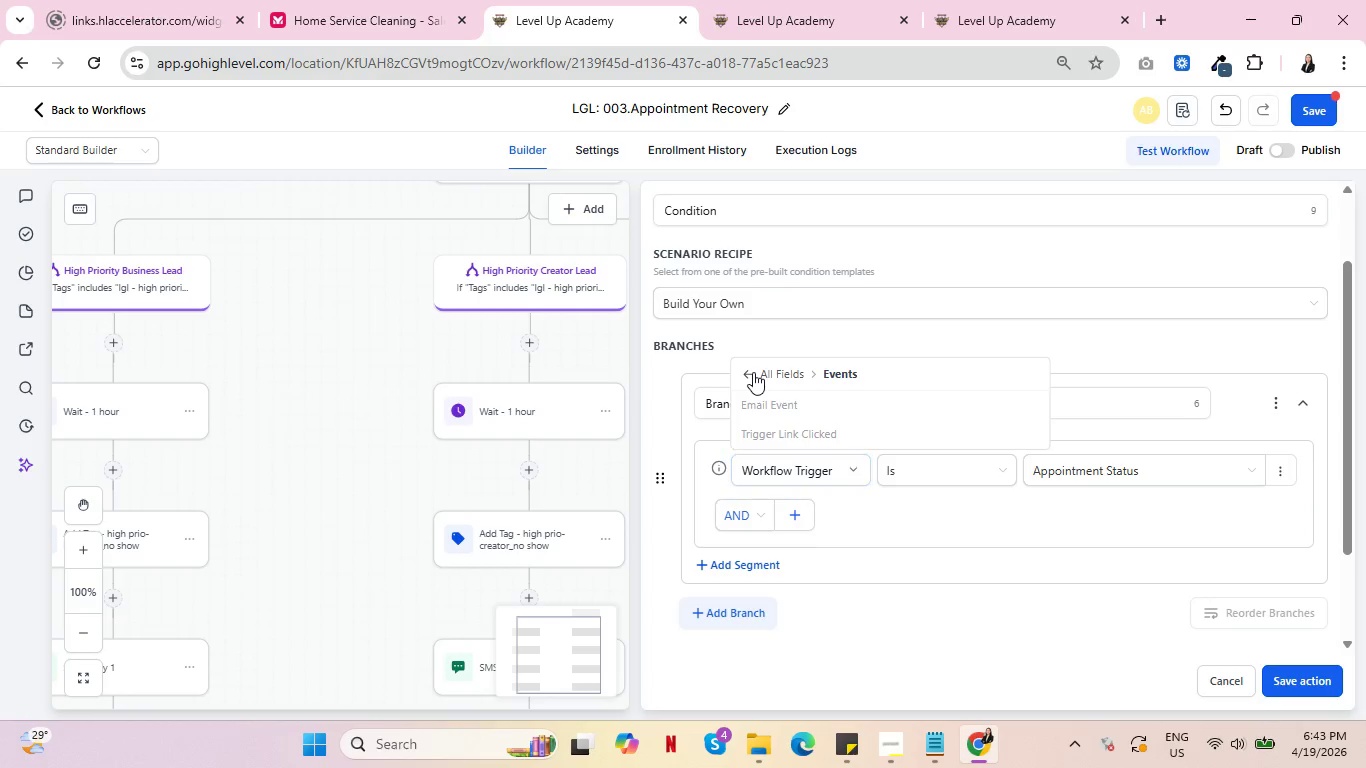 
left_click([779, 370])
 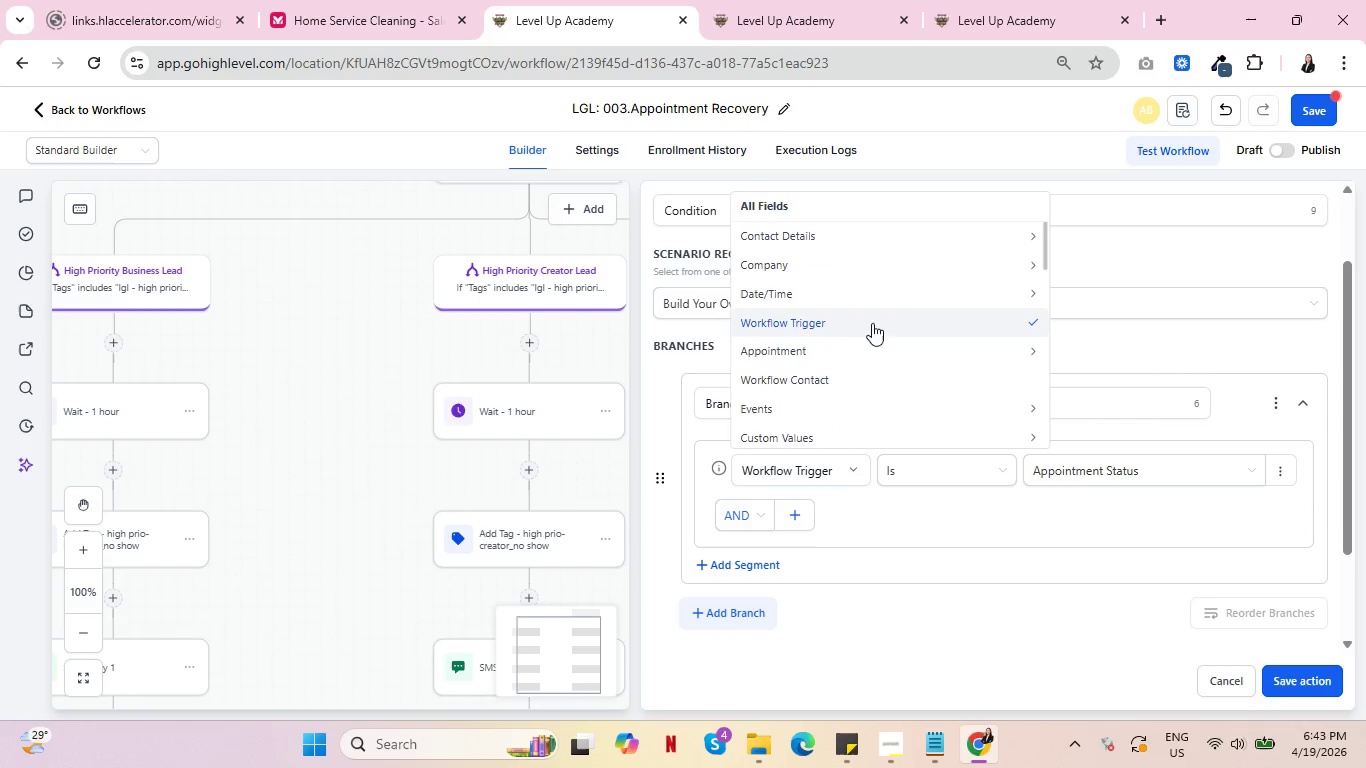 
scroll: coordinate [876, 323], scroll_direction: down, amount: 1.0
 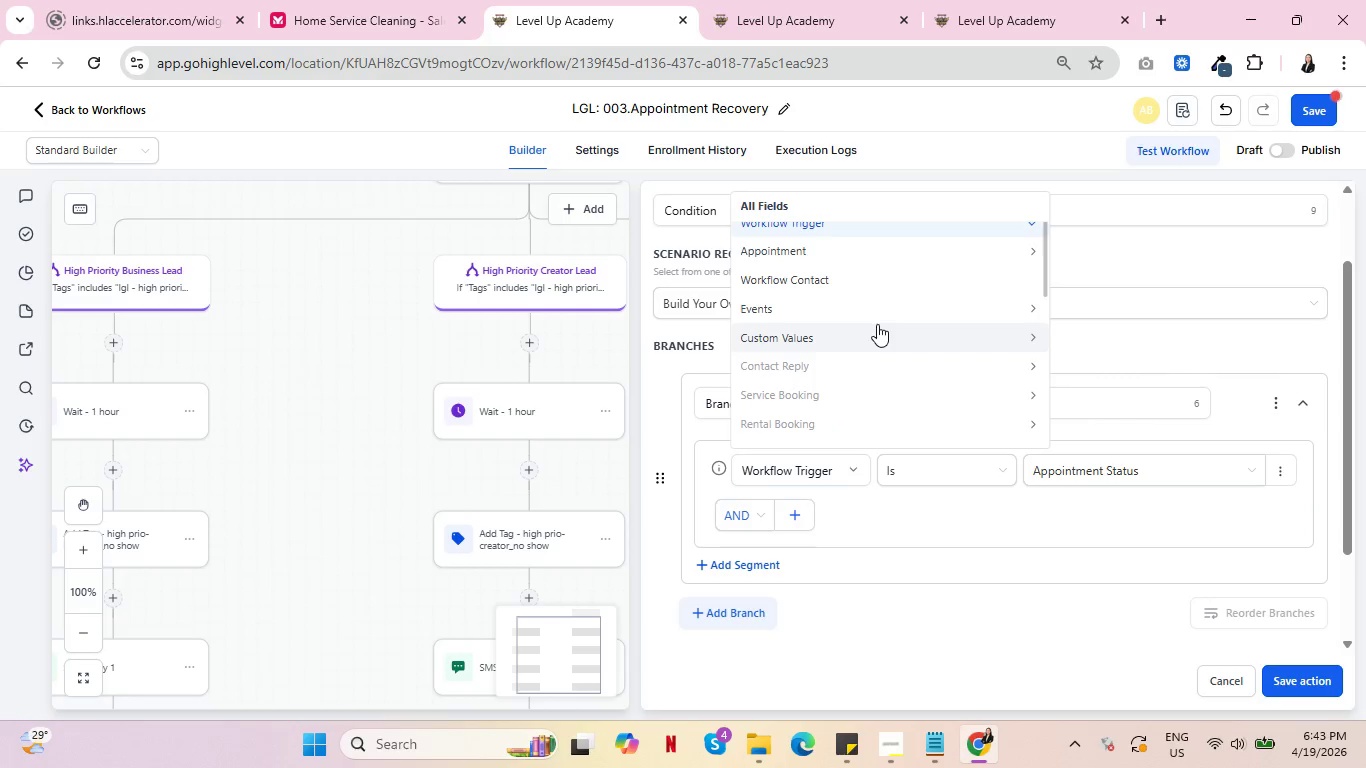 
scroll: coordinate [879, 325], scroll_direction: up, amount: 4.0
 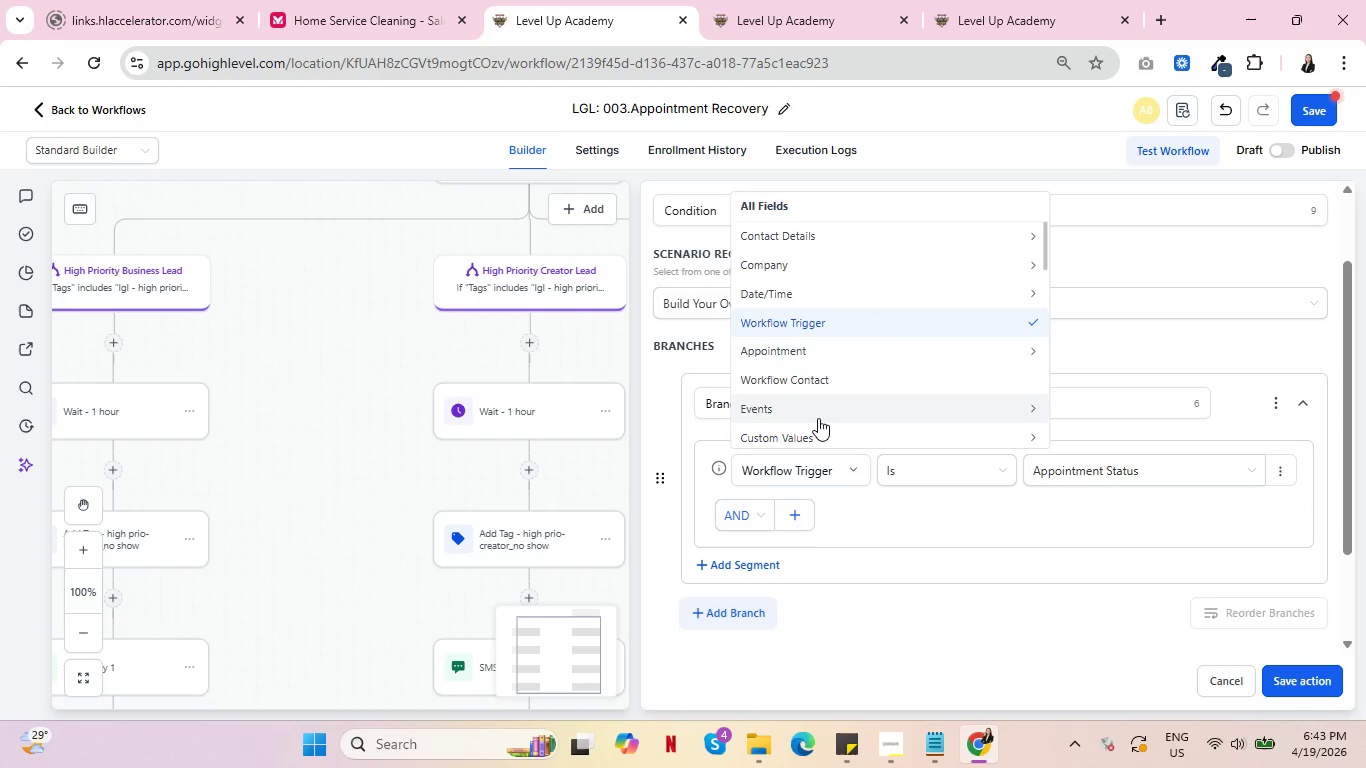 
left_click([837, 434])
 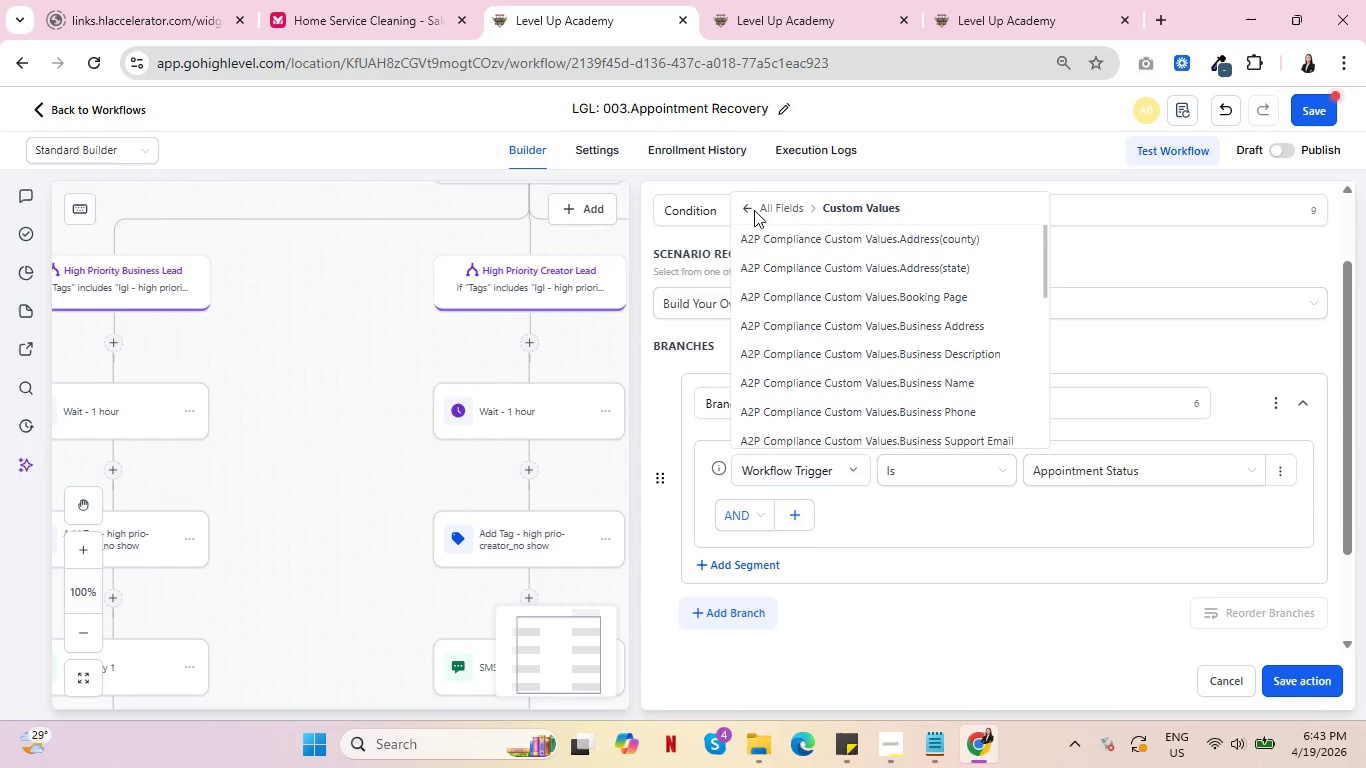 
left_click([751, 207])
 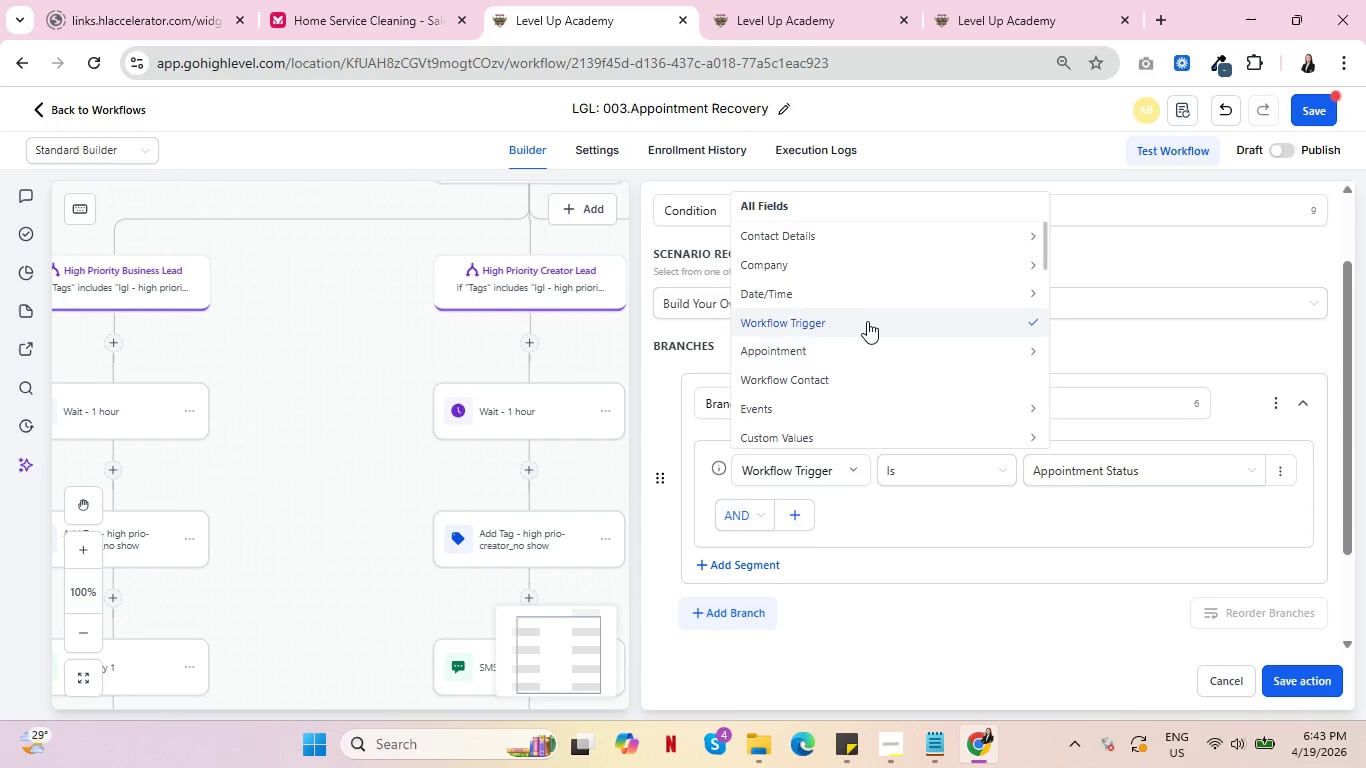 
scroll: coordinate [875, 334], scroll_direction: down, amount: 4.0
 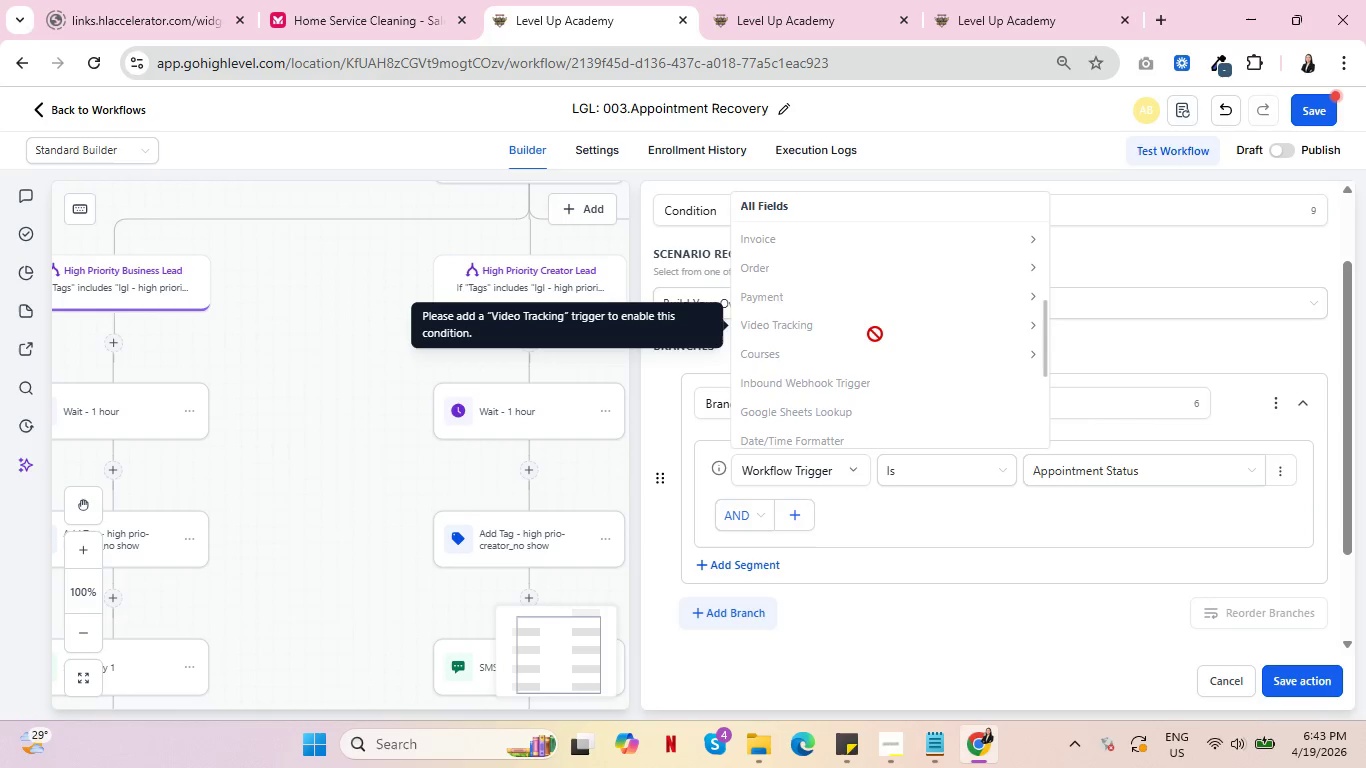 
scroll: coordinate [888, 327], scroll_direction: up, amount: 9.0
 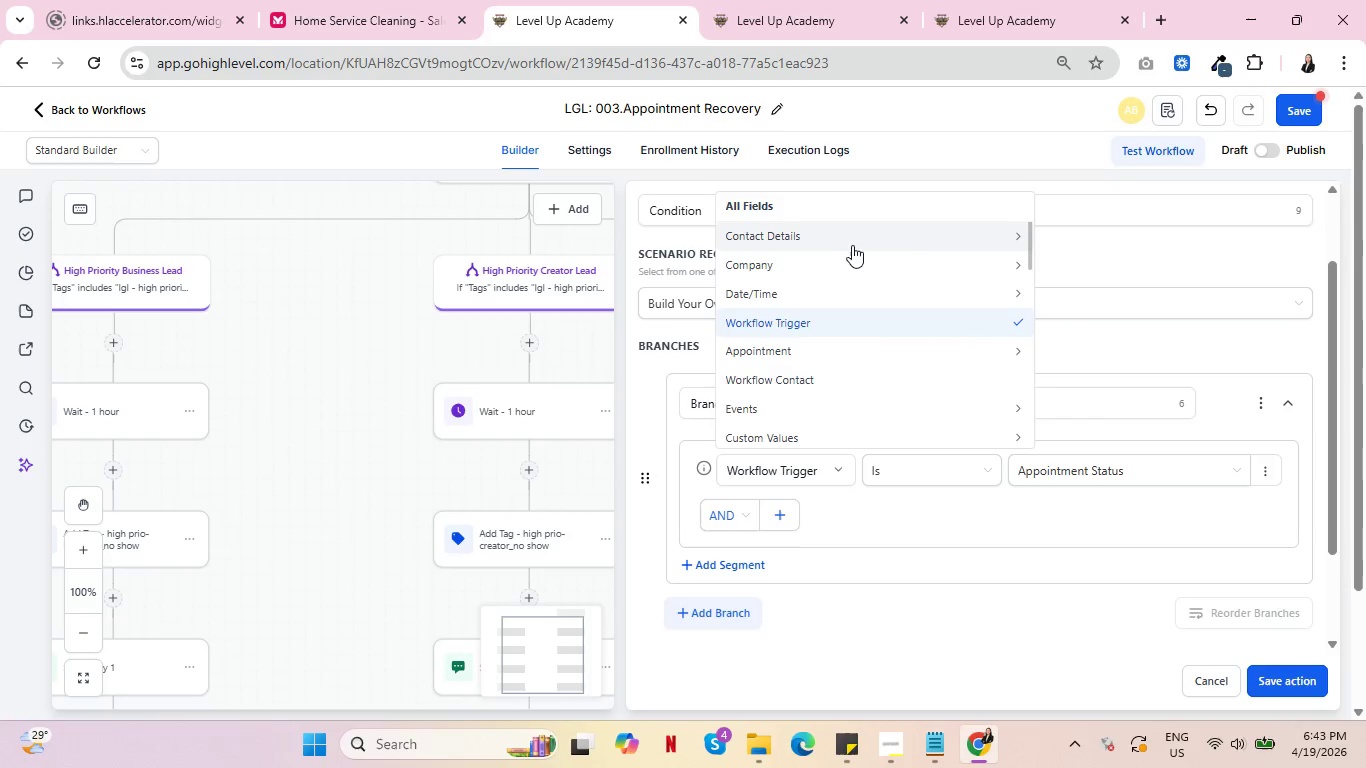 
left_click([852, 238])
 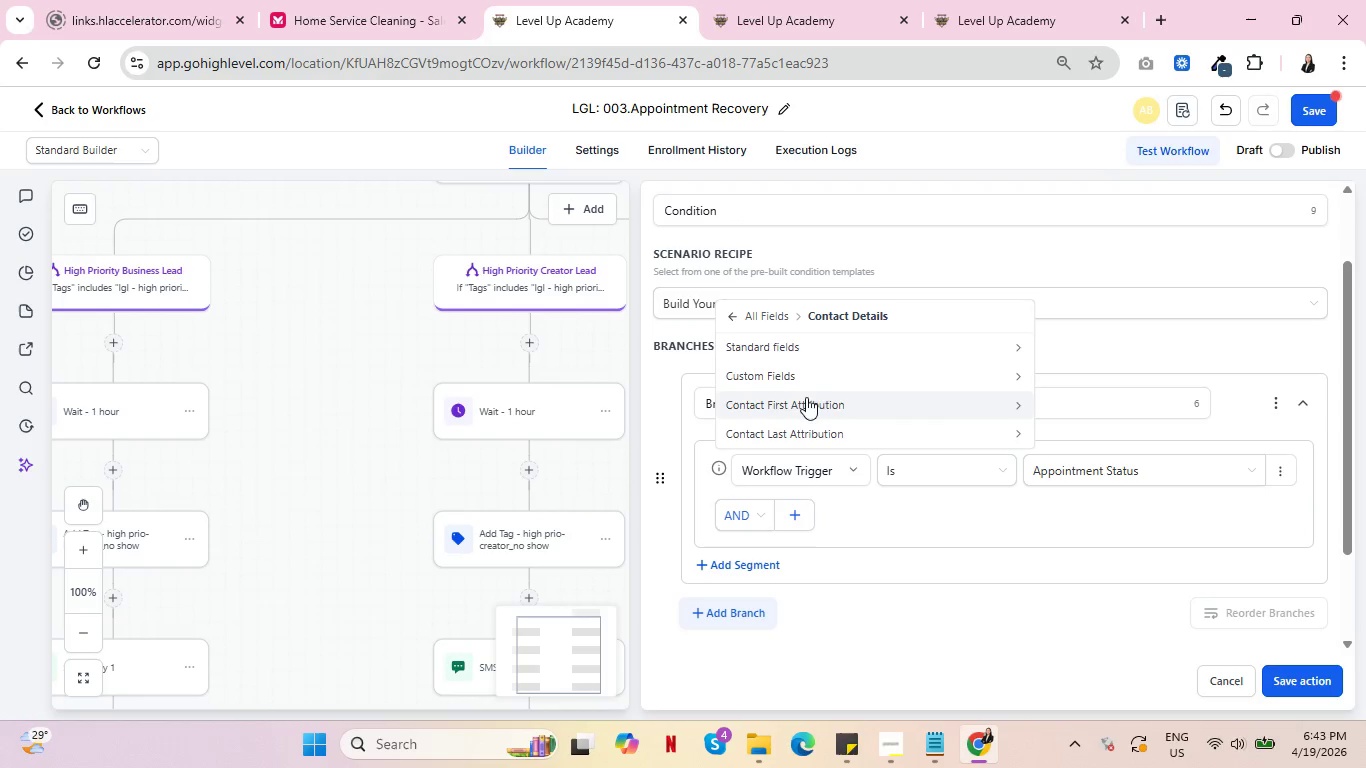 
left_click([814, 370])
 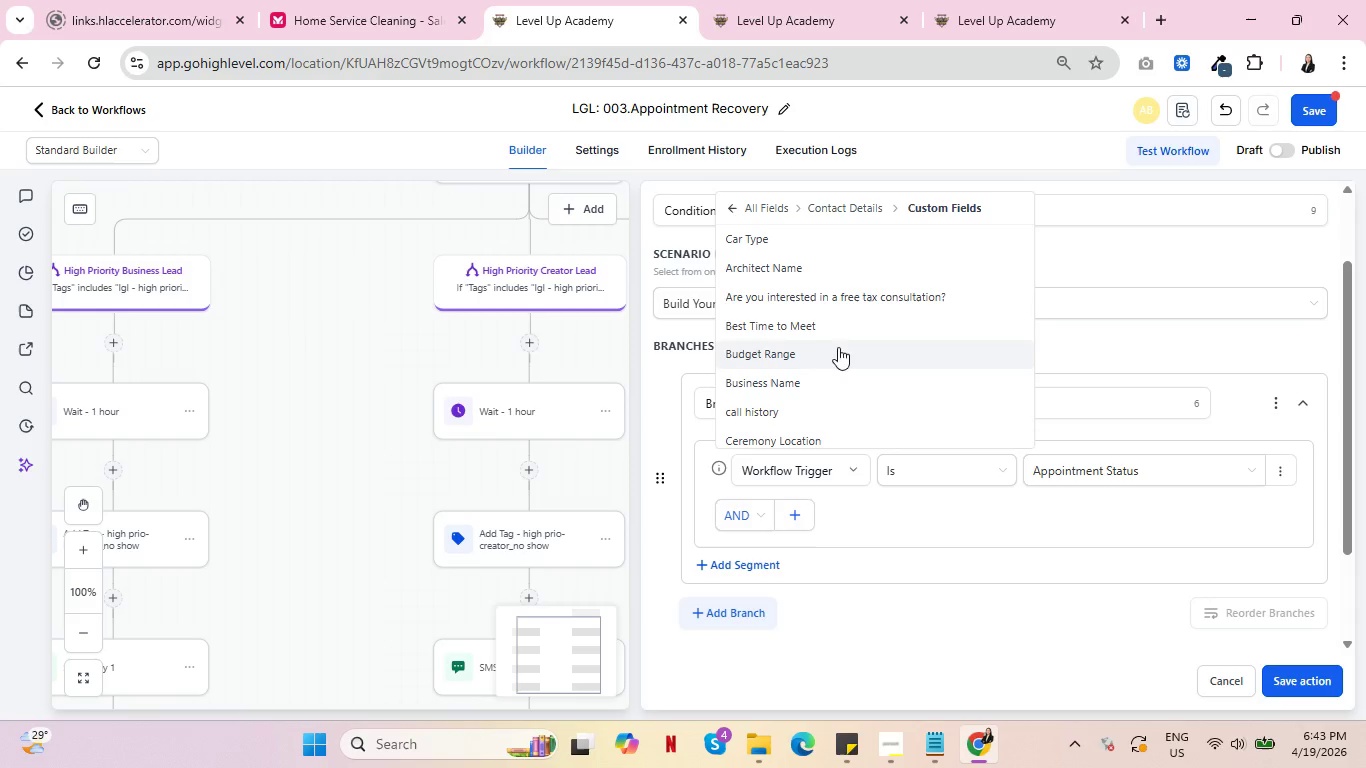 
scroll: coordinate [859, 343], scroll_direction: down, amount: 26.0
 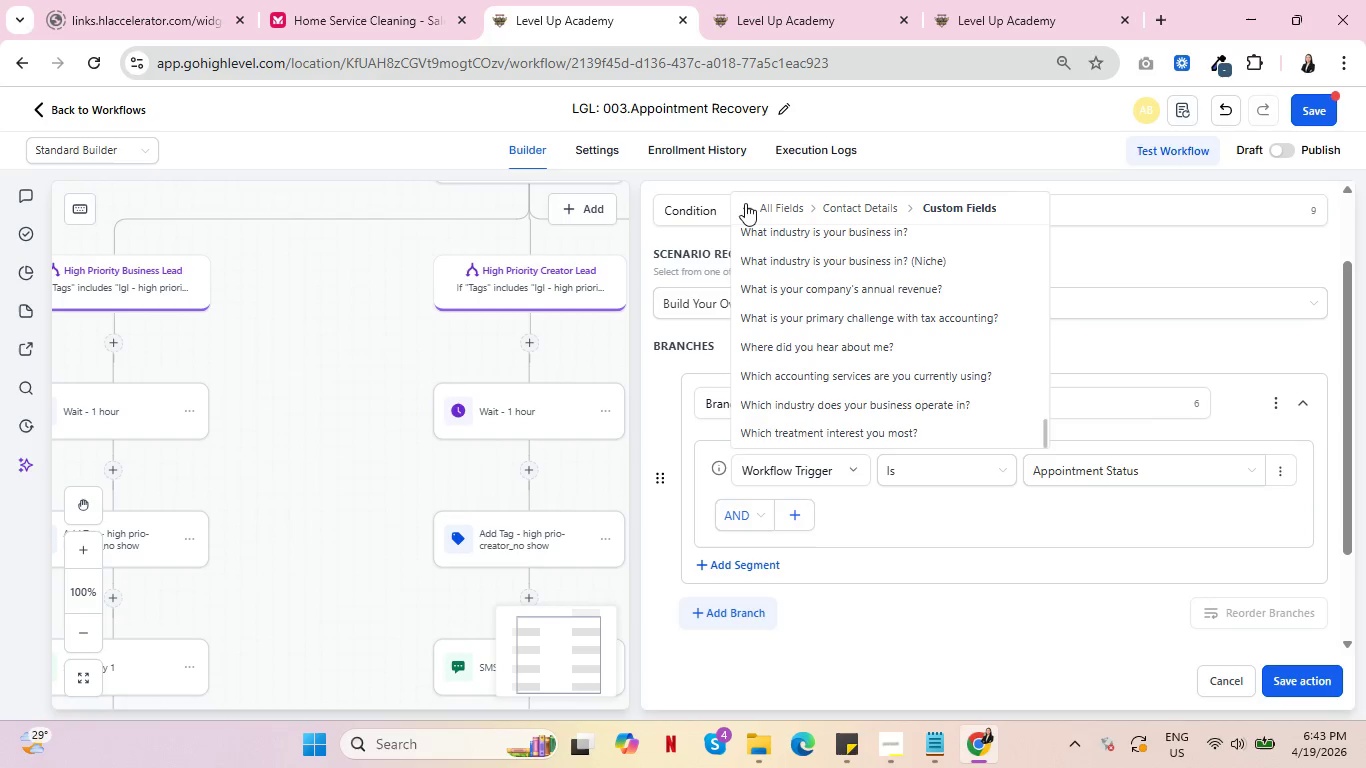 
left_click([746, 203])
 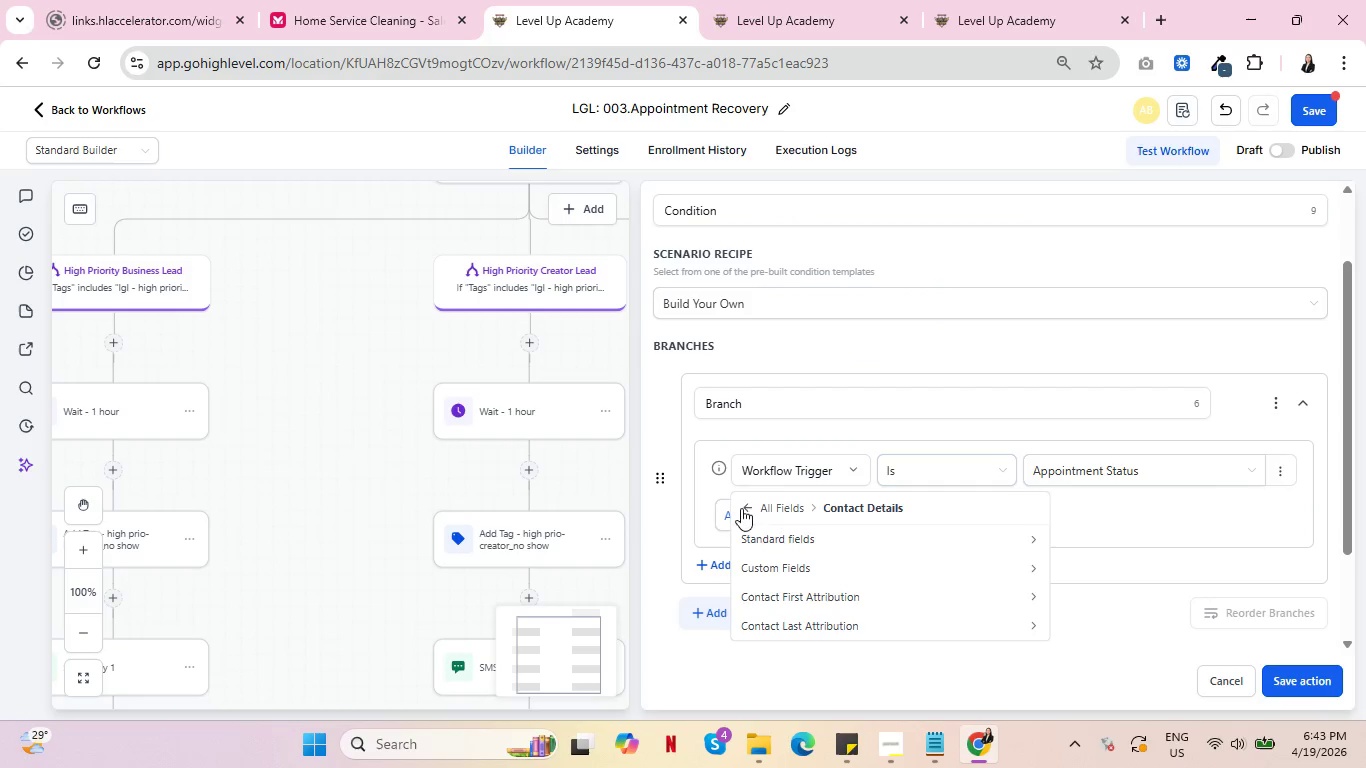 
left_click([747, 504])
 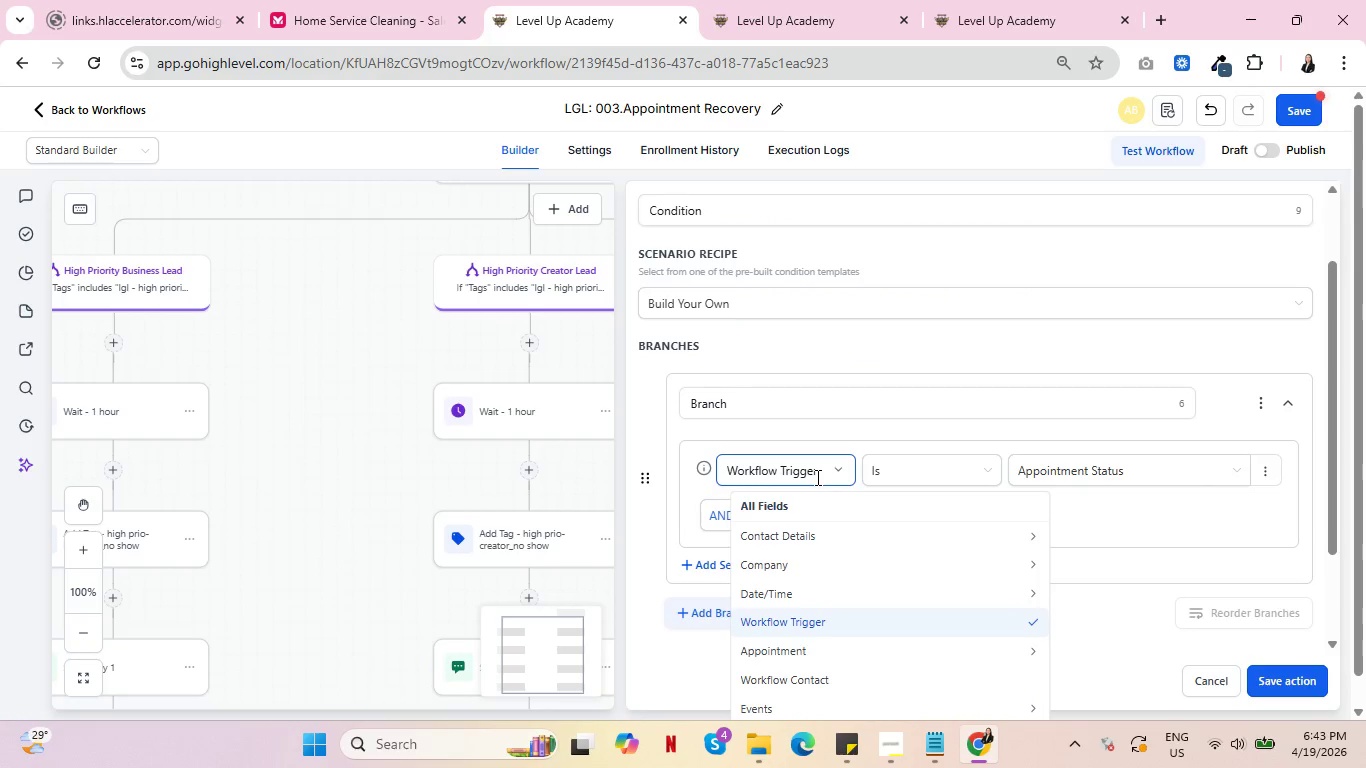 
scroll: coordinate [913, 432], scroll_direction: down, amount: 2.0
 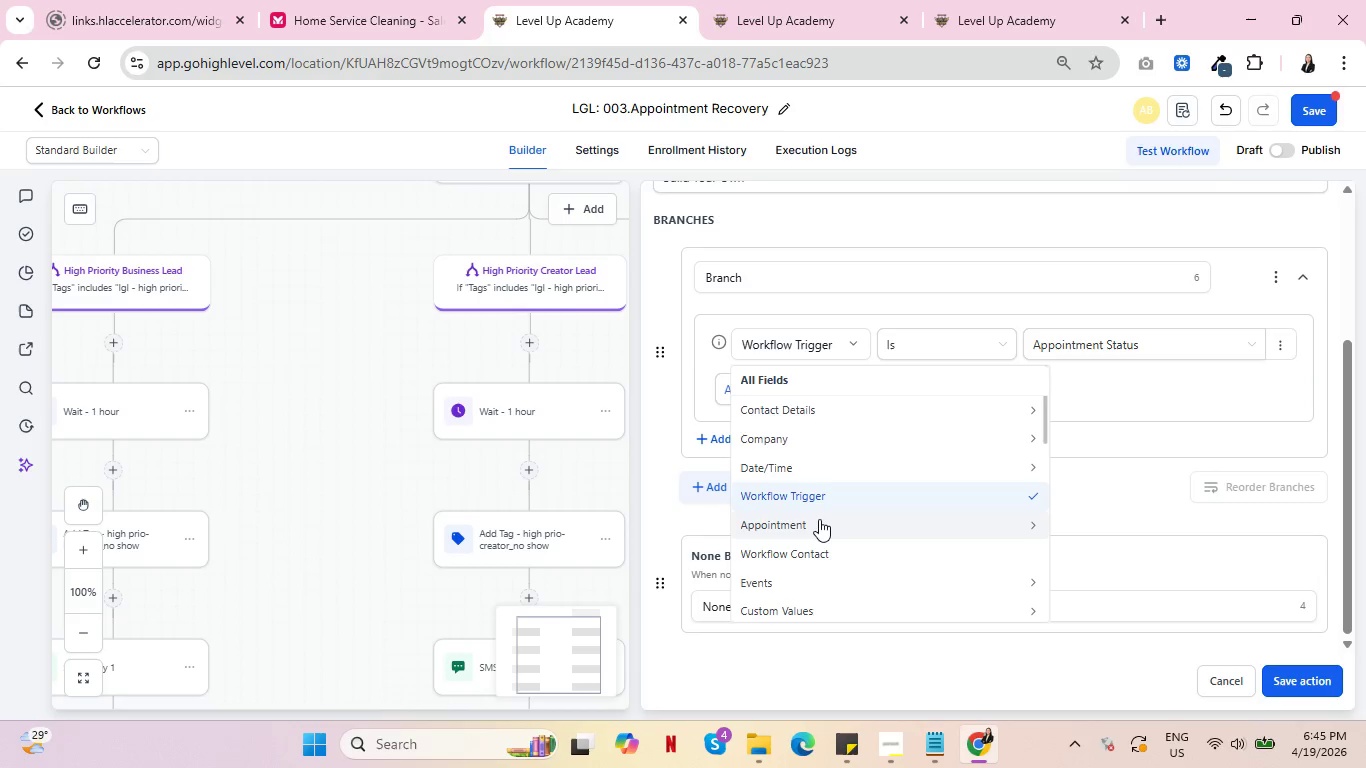 
wait(102.27)
 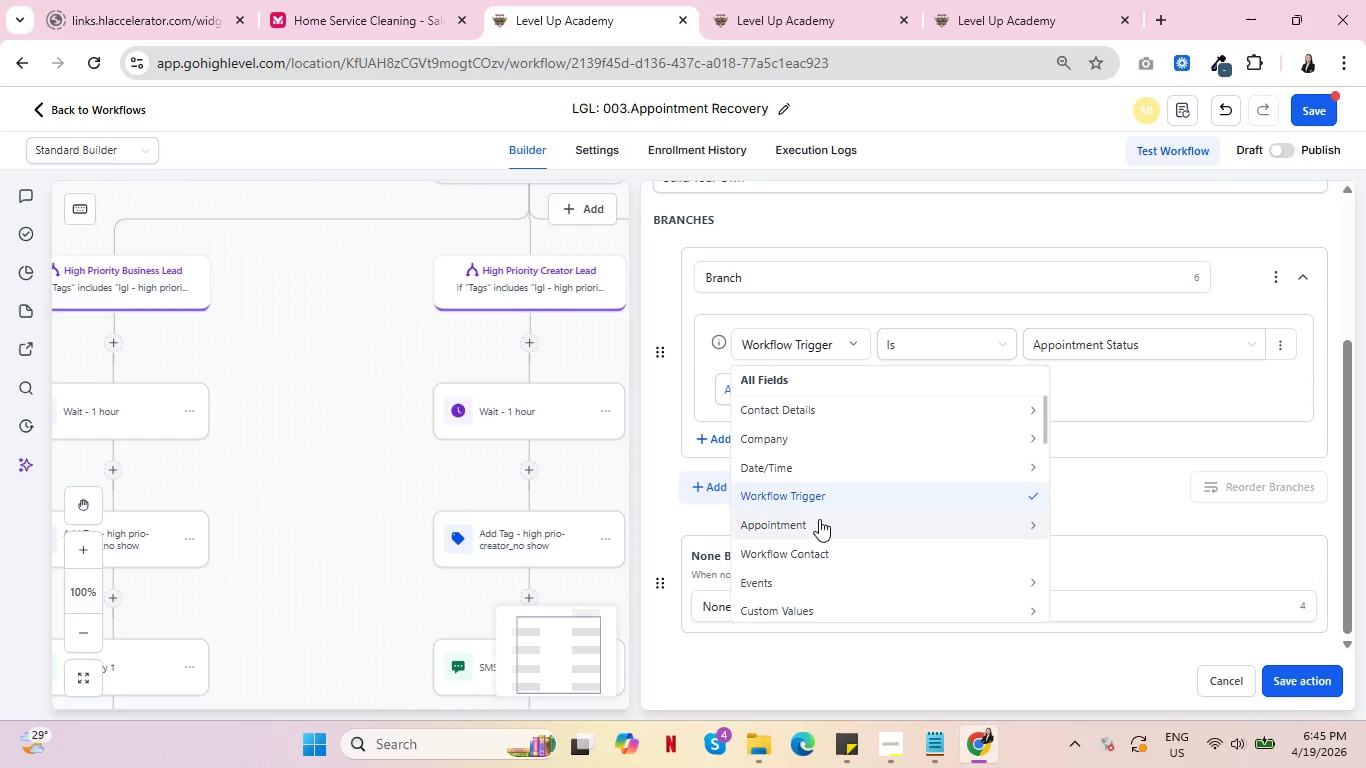 
scroll: coordinate [829, 488], scroll_direction: down, amount: 3.0
 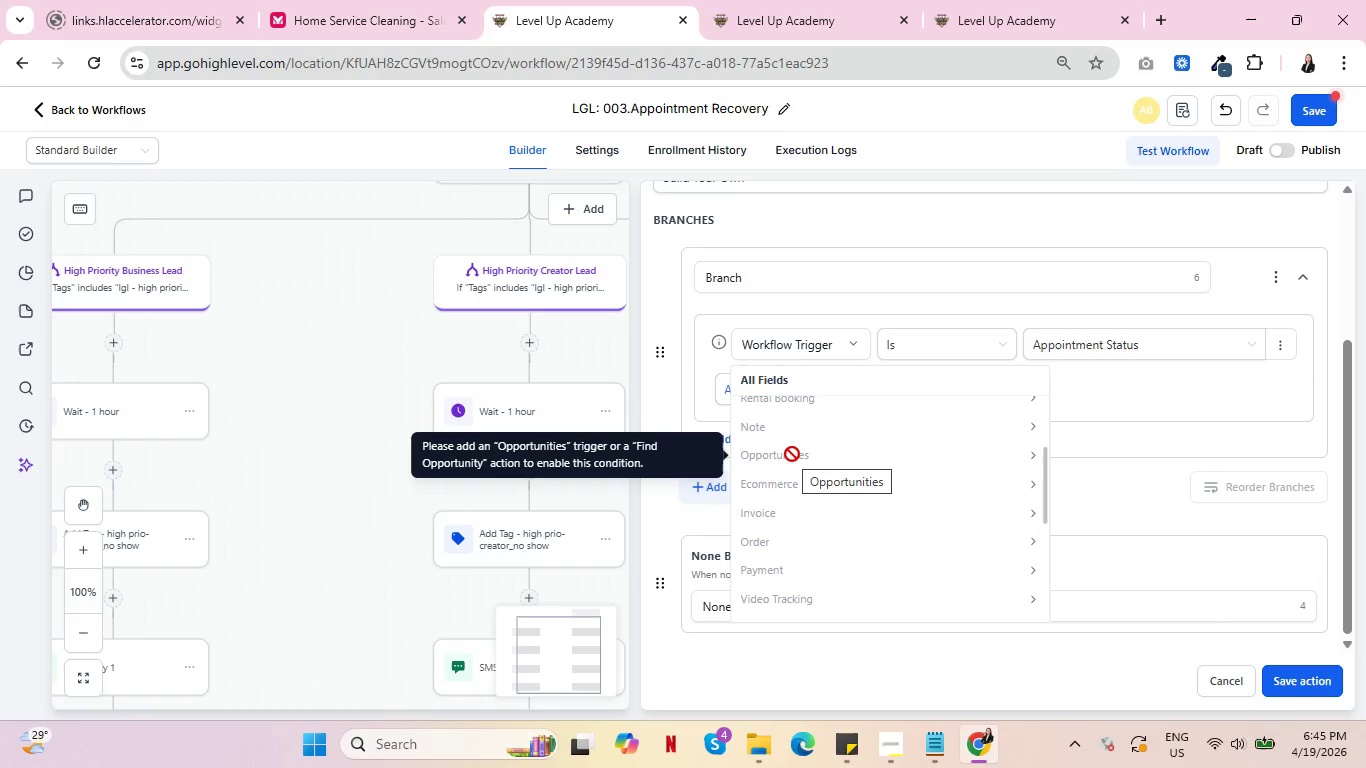 
wait(5.46)
 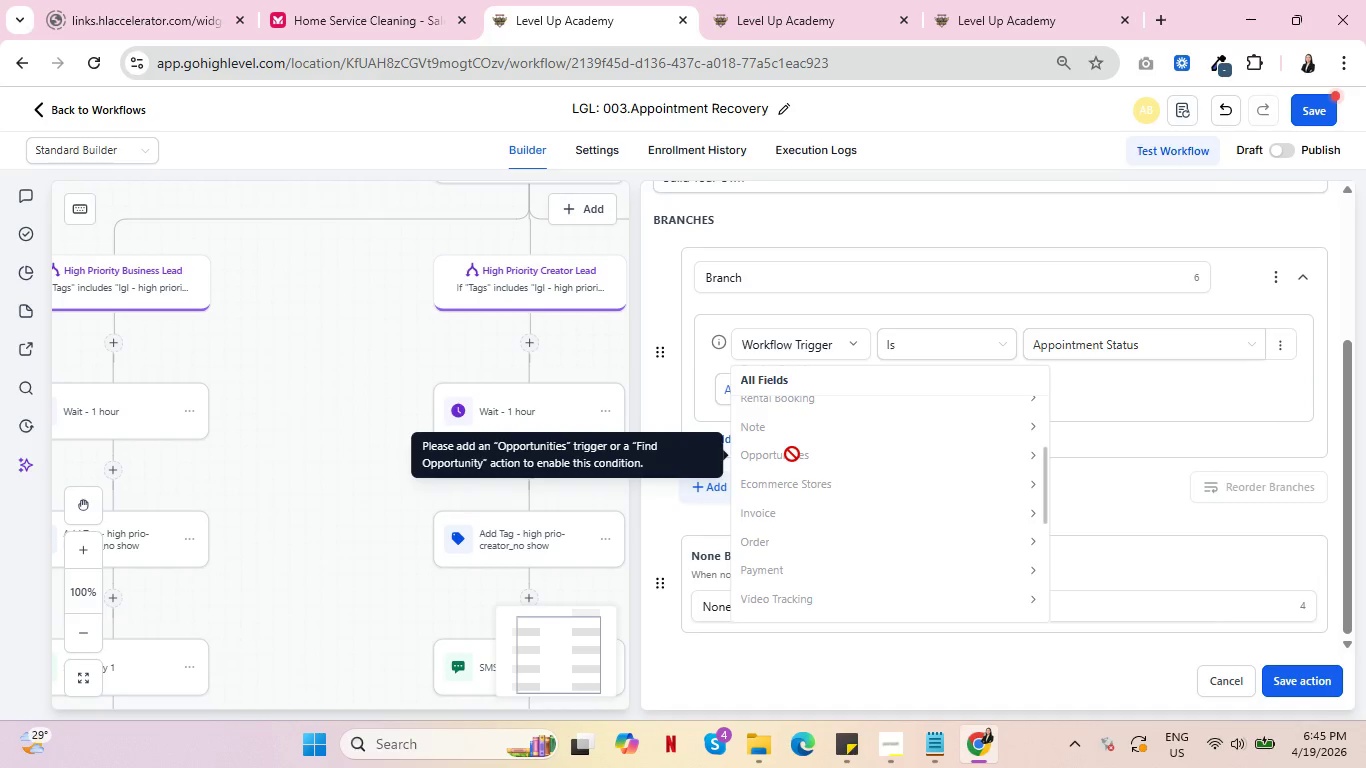 
left_click([1229, 682])
 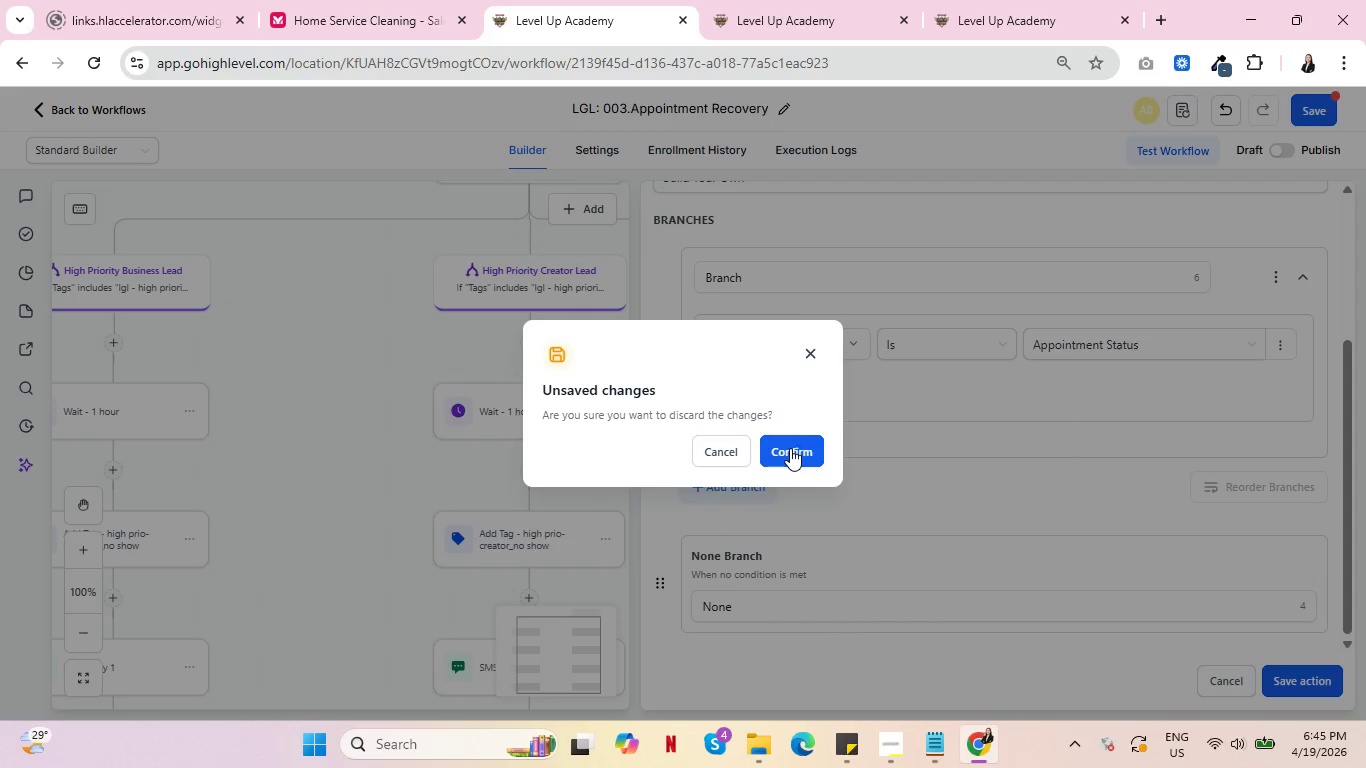 
left_click([790, 448])
 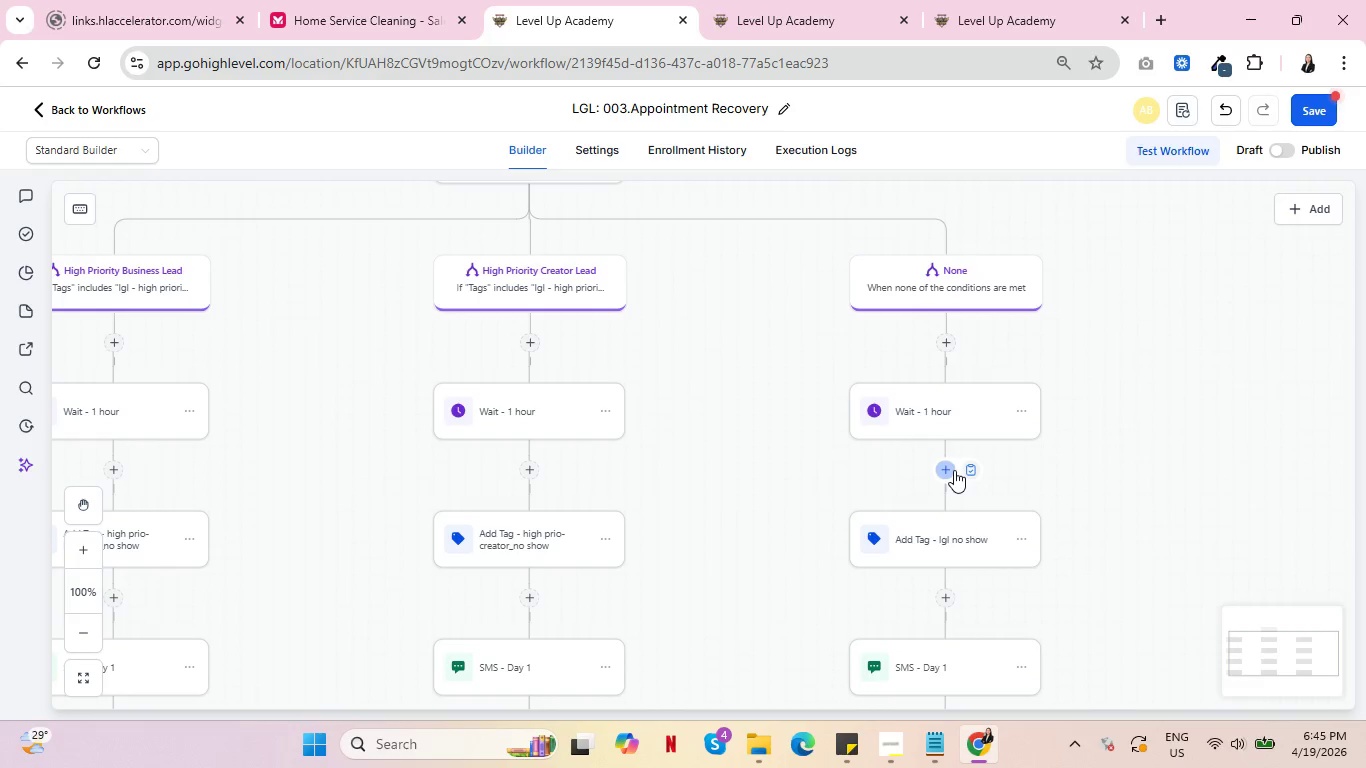 
scroll: coordinate [956, 469], scroll_direction: up, amount: 2.0
 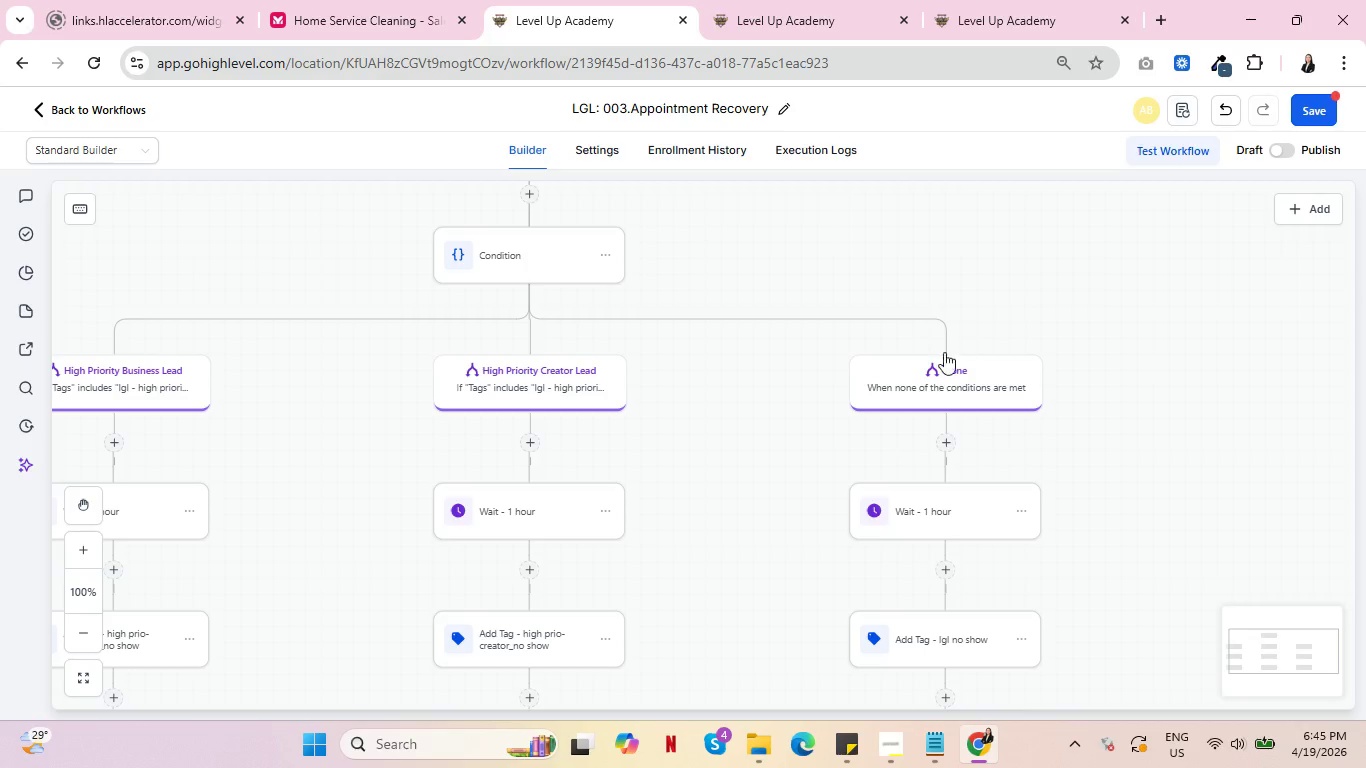 
left_click([946, 443])
 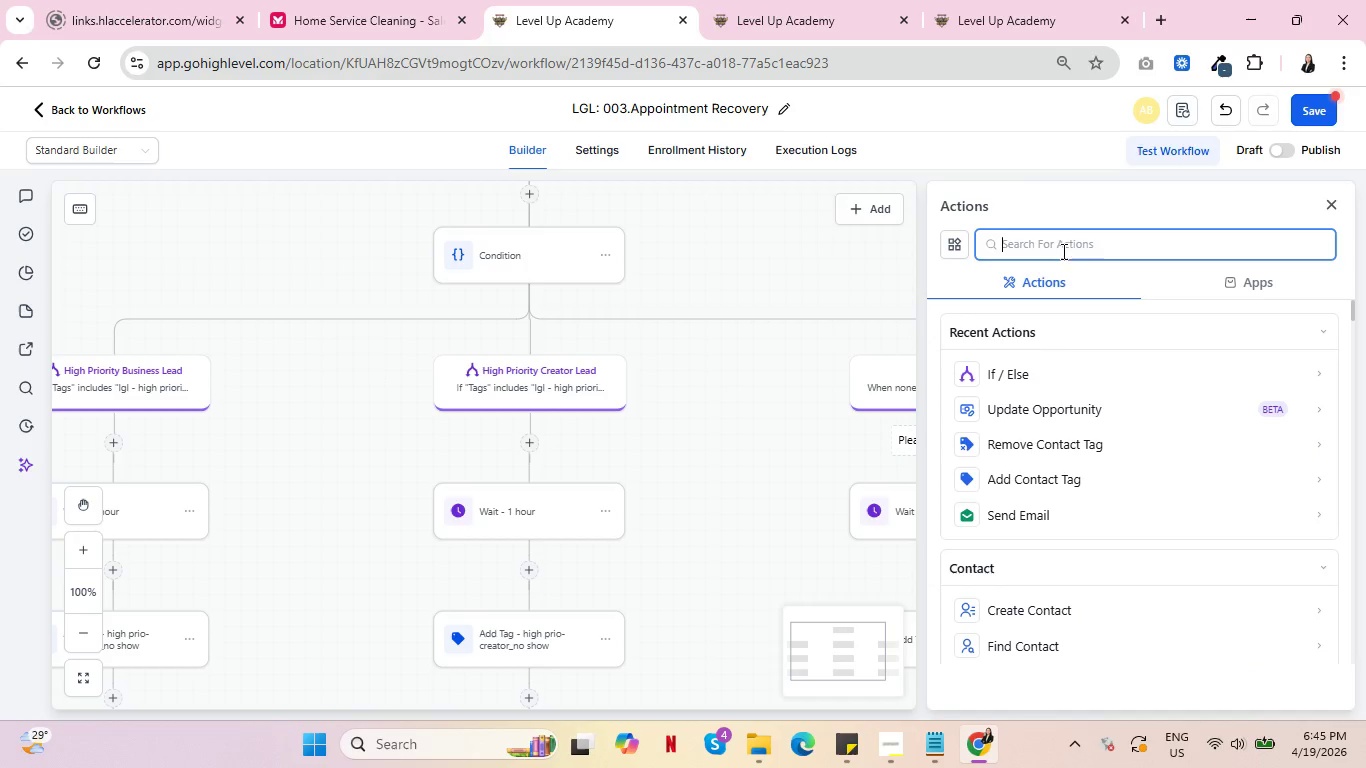 
type(find)
 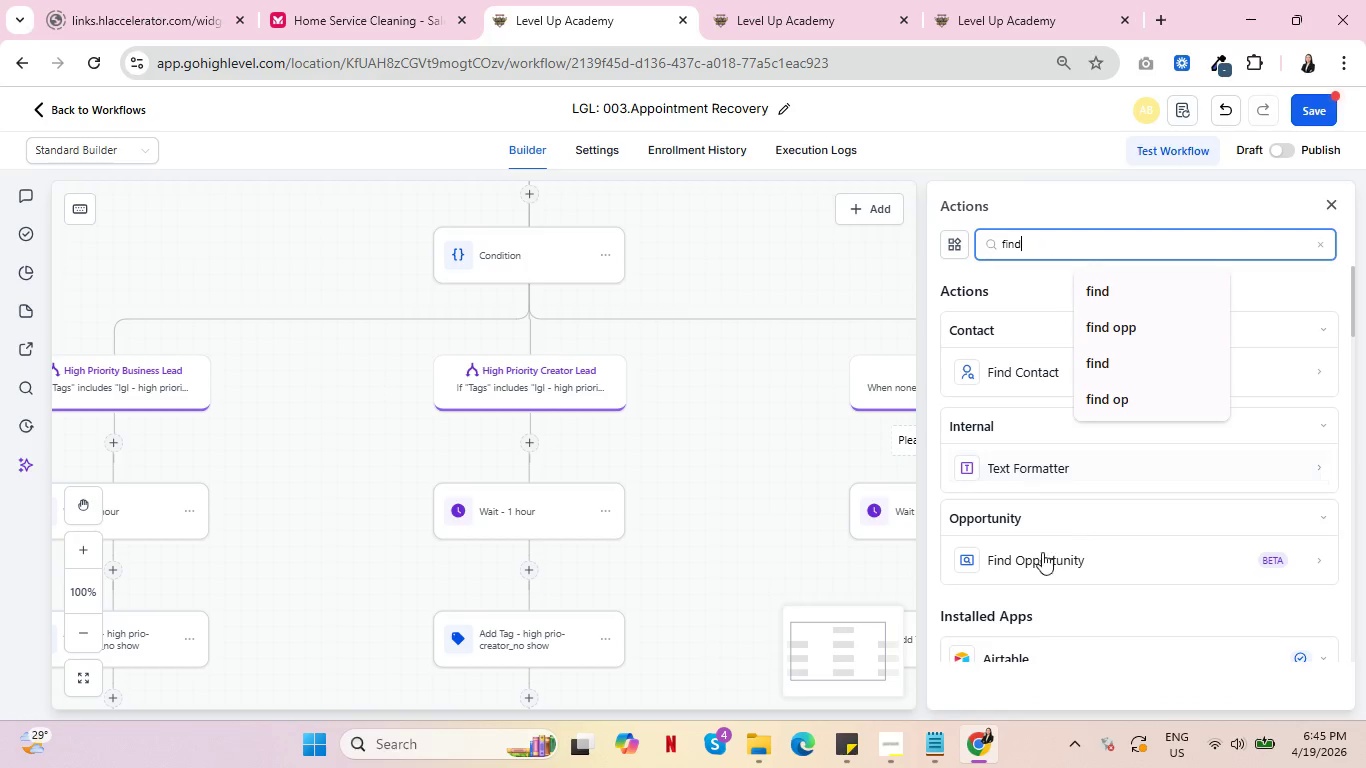 
left_click([1034, 558])
 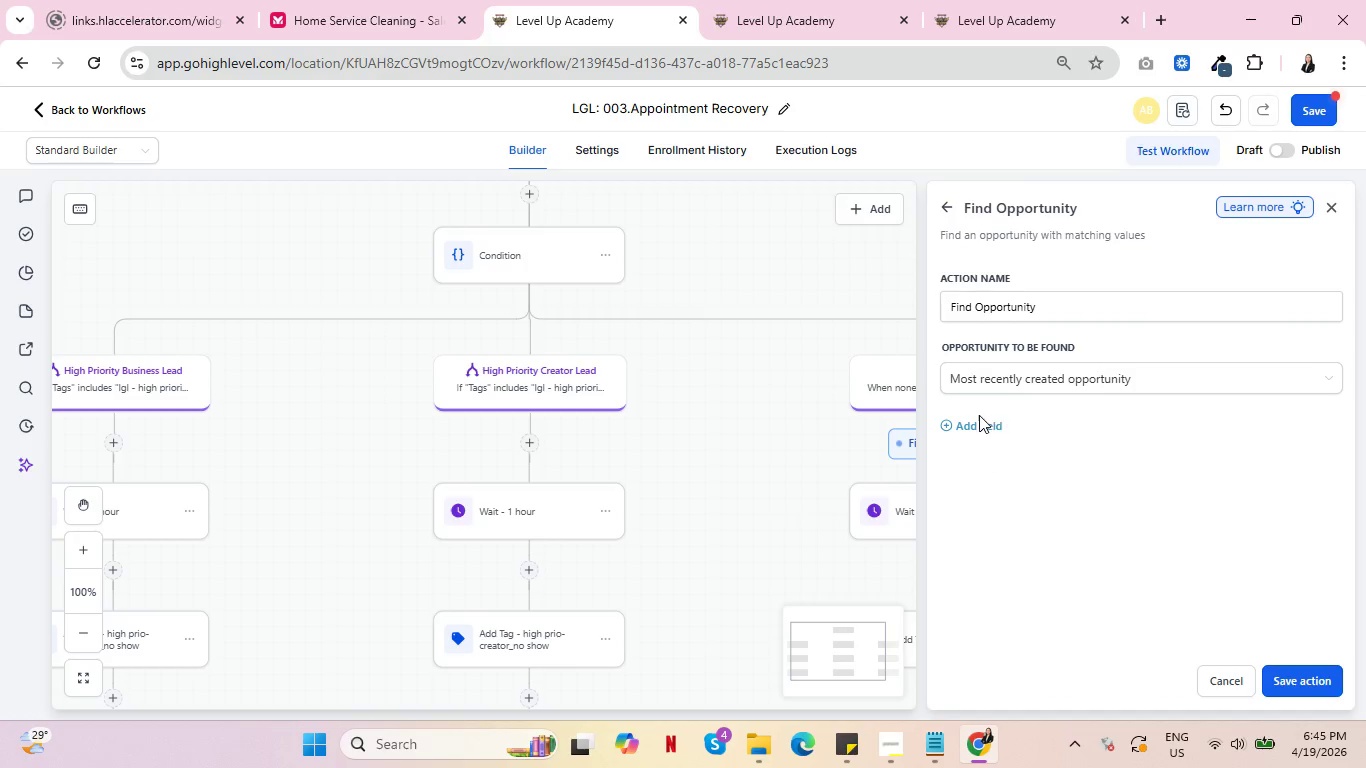 
double_click([973, 428])
 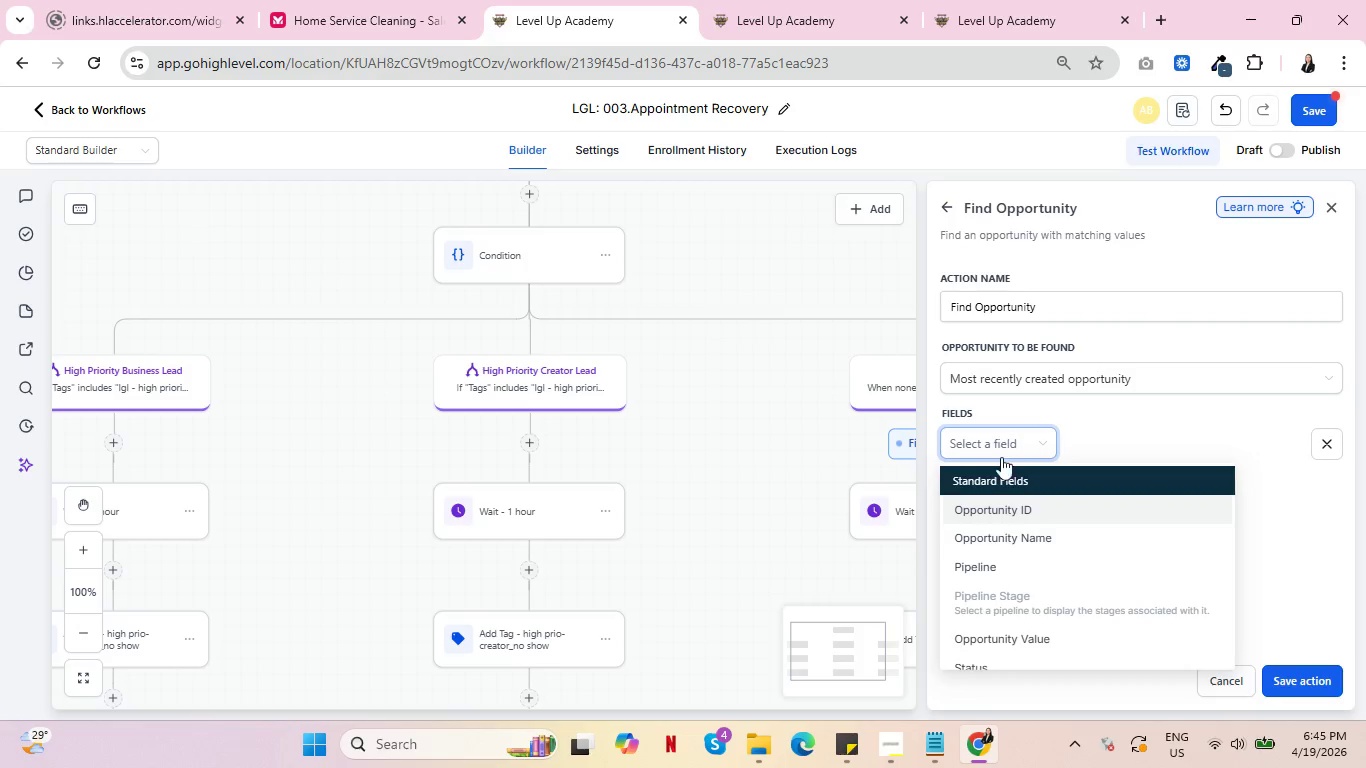 
left_click([980, 568])
 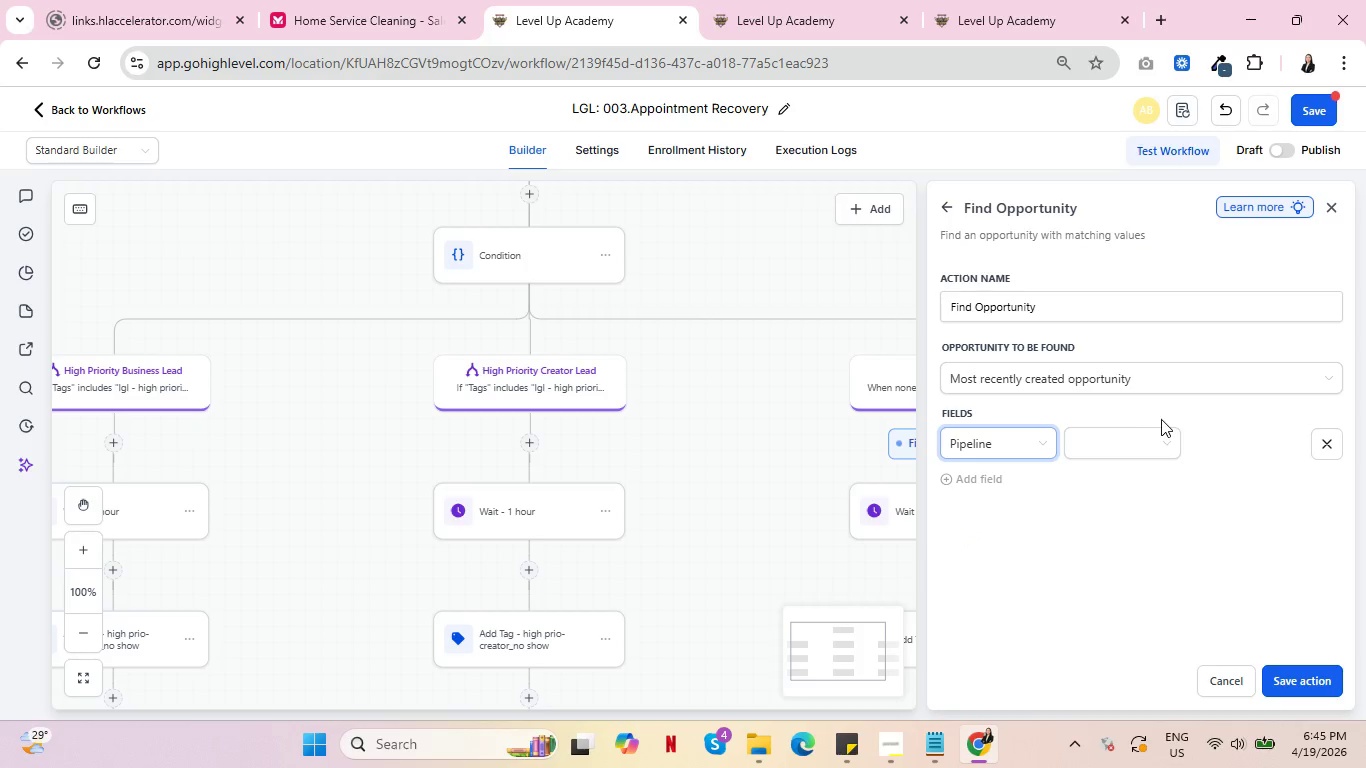 
left_click([1156, 436])
 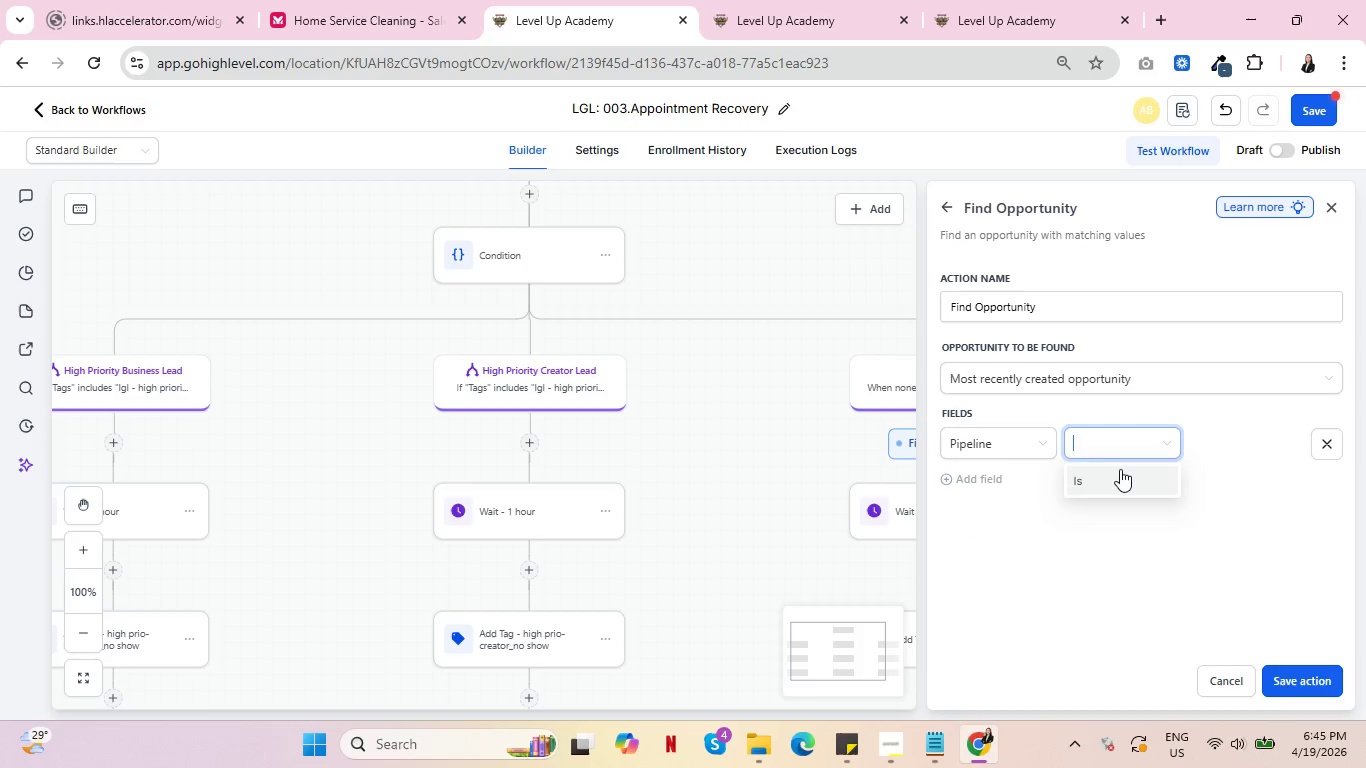 
left_click([1120, 471])
 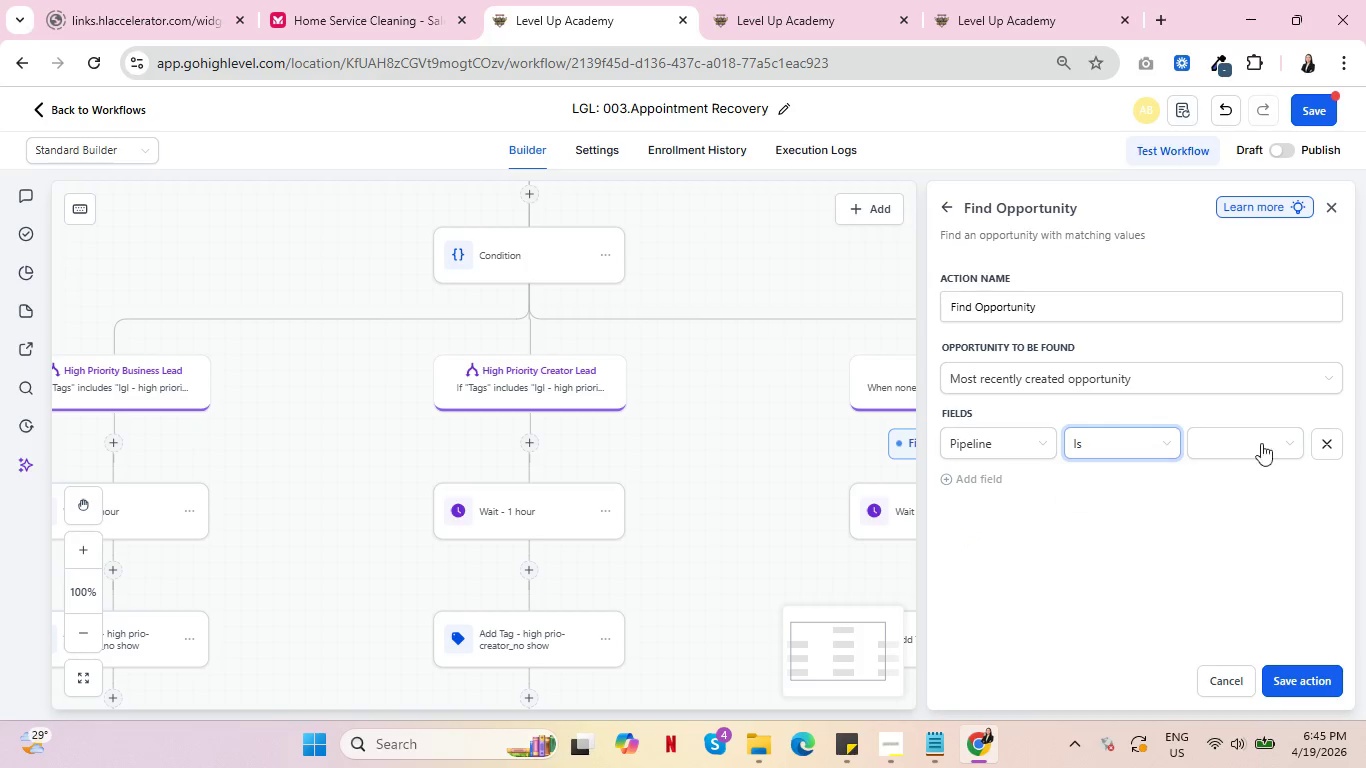 
double_click([1262, 441])
 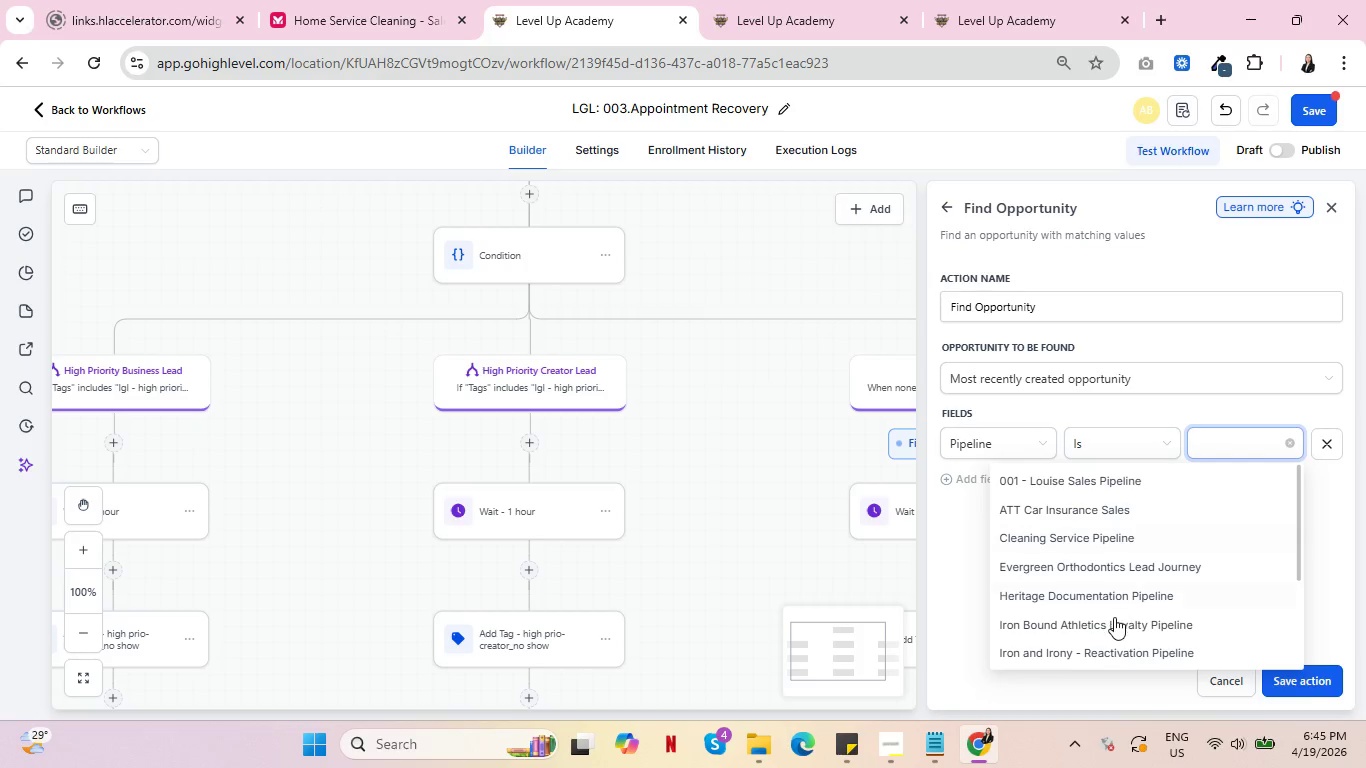 
scroll: coordinate [1129, 611], scroll_direction: down, amount: 1.0
 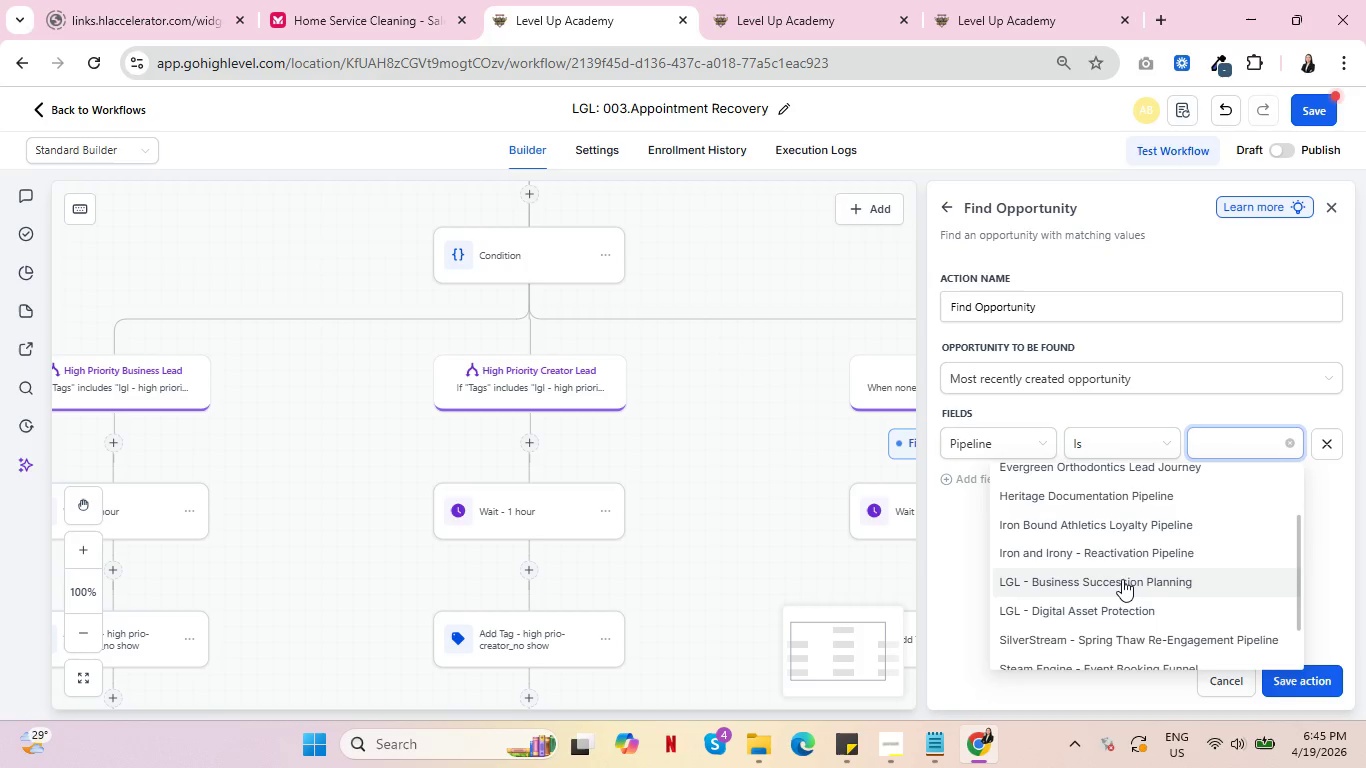 
left_click([1122, 579])
 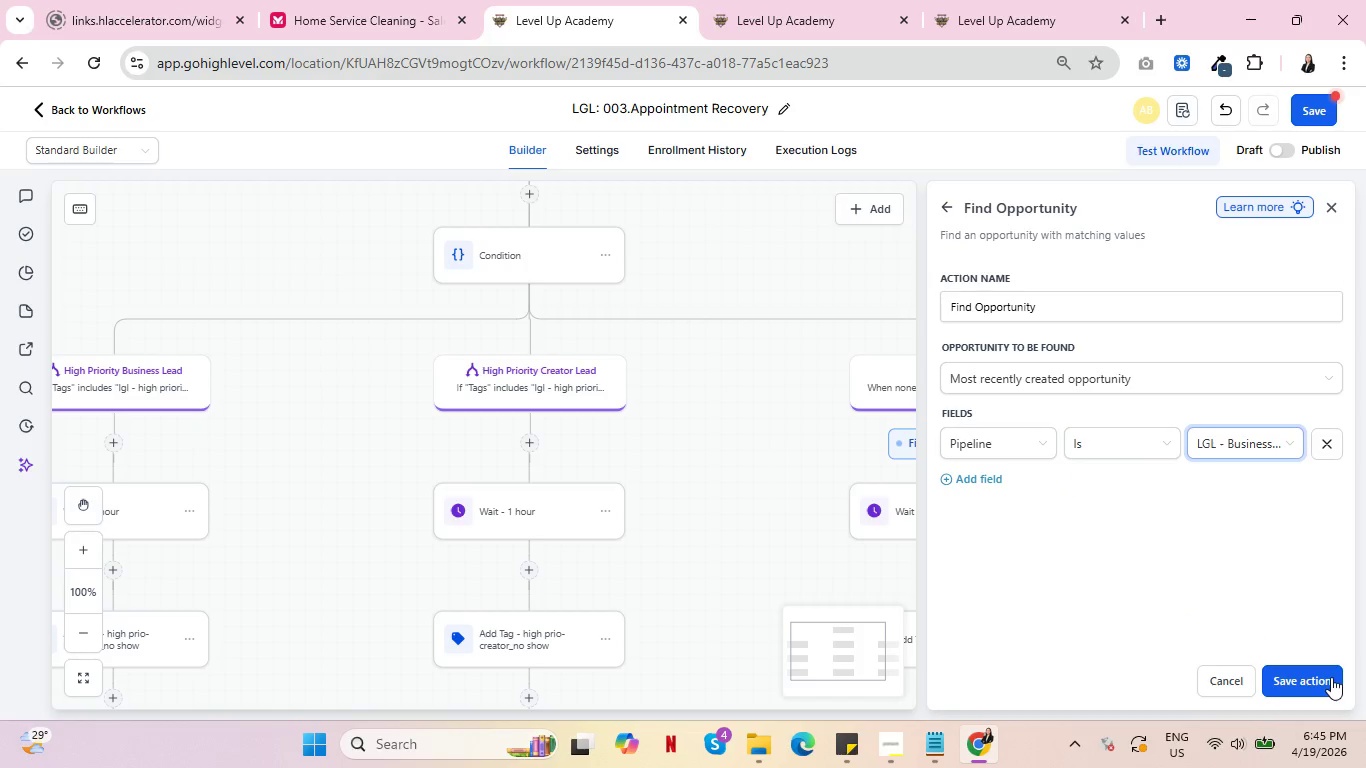 
left_click([1305, 674])
 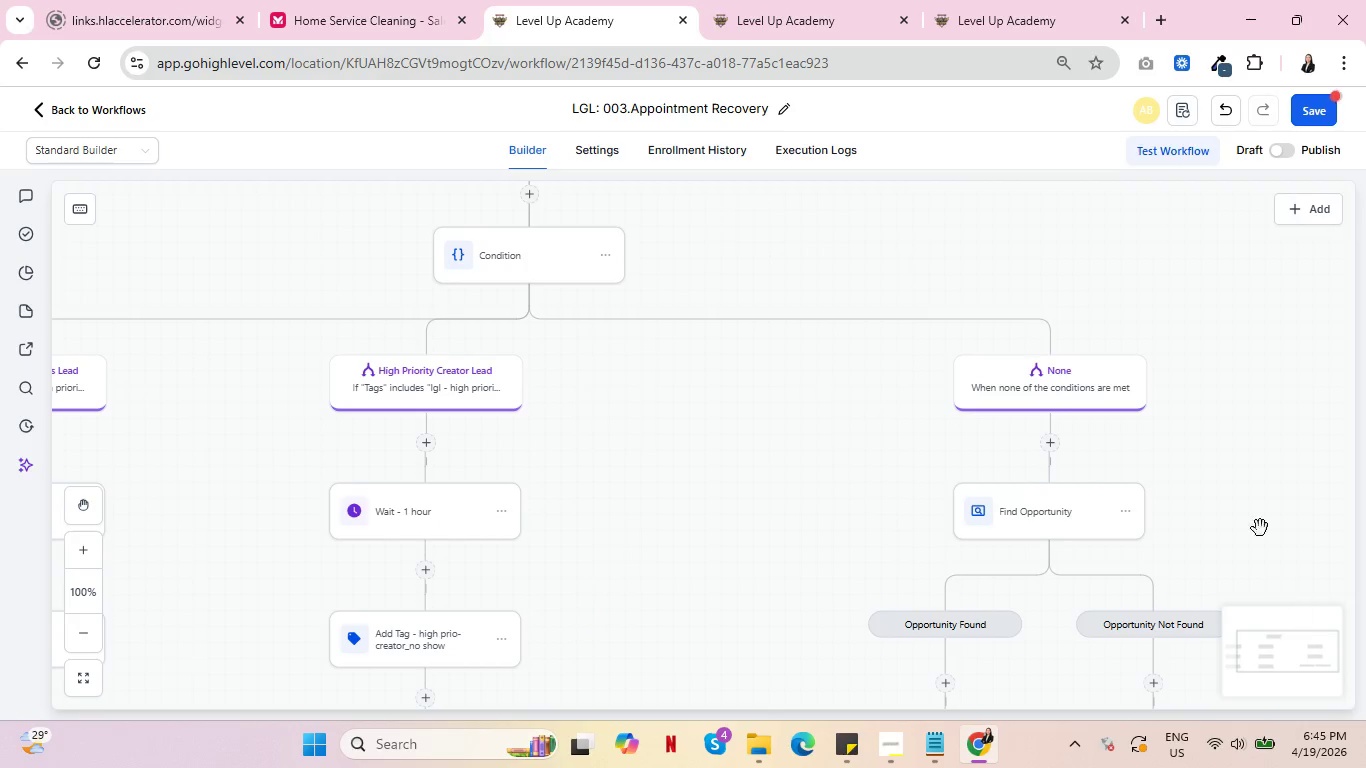 
left_click_drag(start_coordinate=[1315, 477], to_coordinate=[1197, 357])
 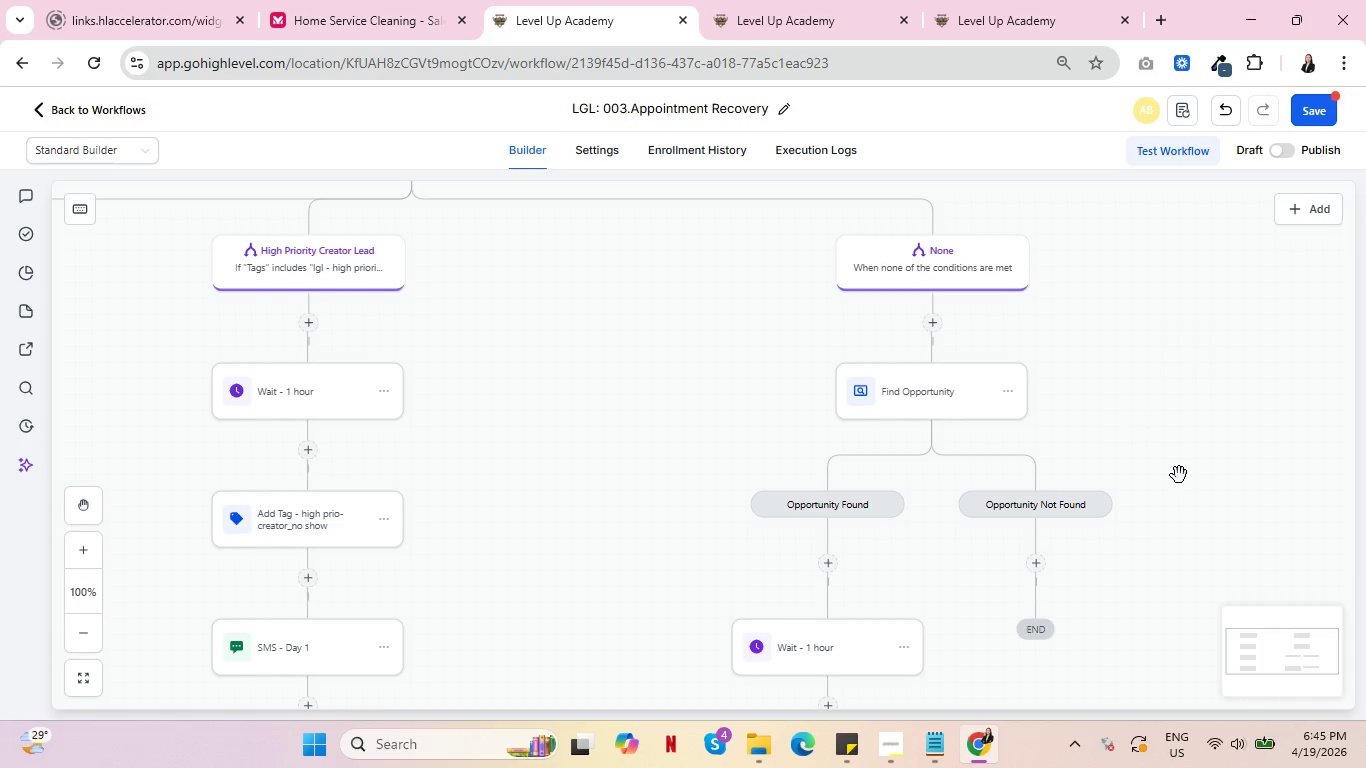 
wait(7.84)
 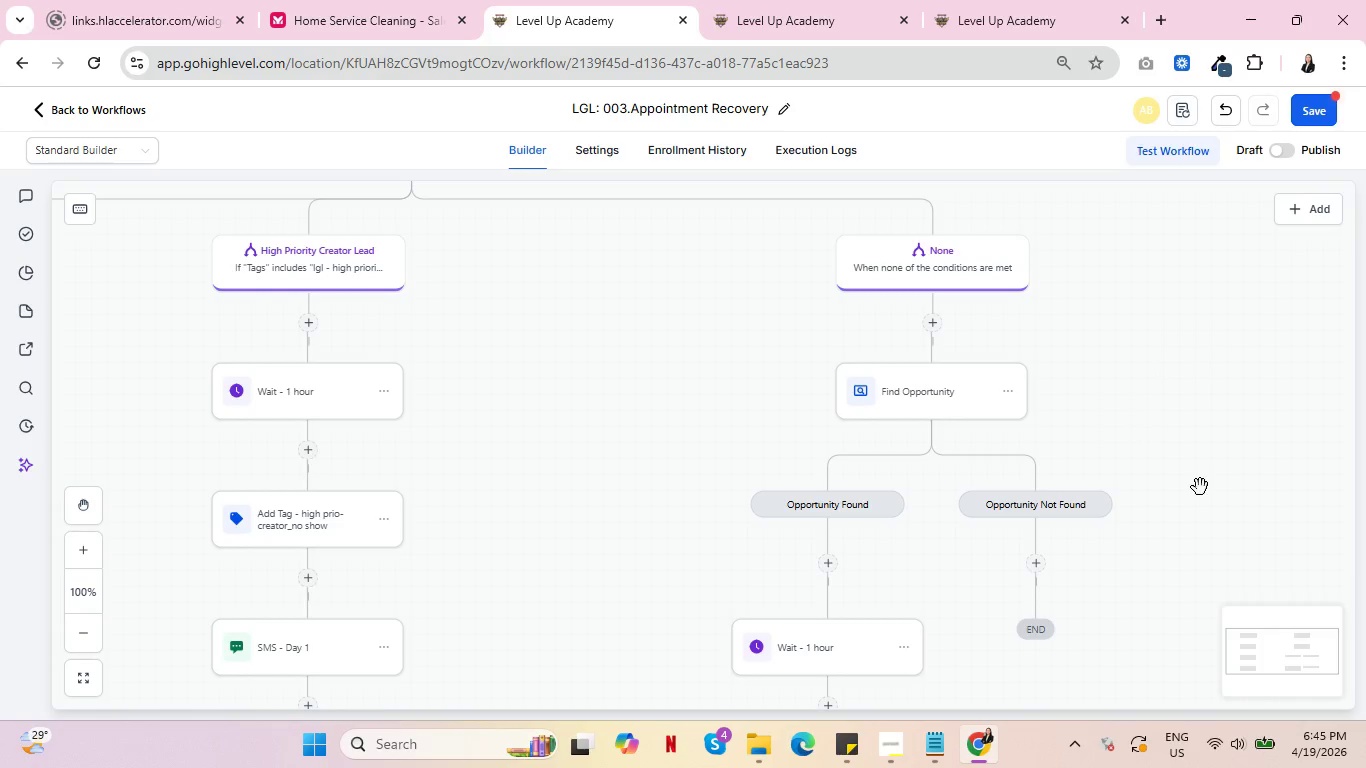 
left_click([828, 563])
 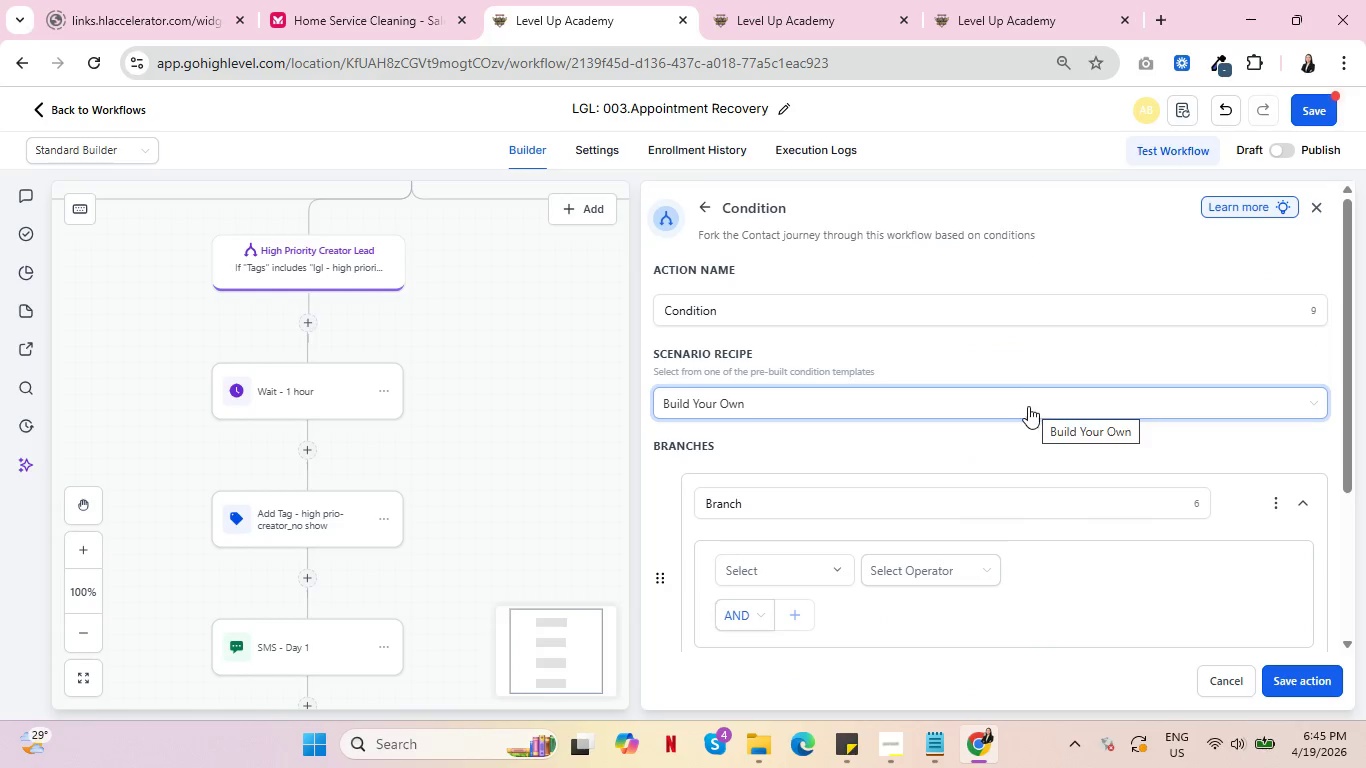 
wait(5.3)
 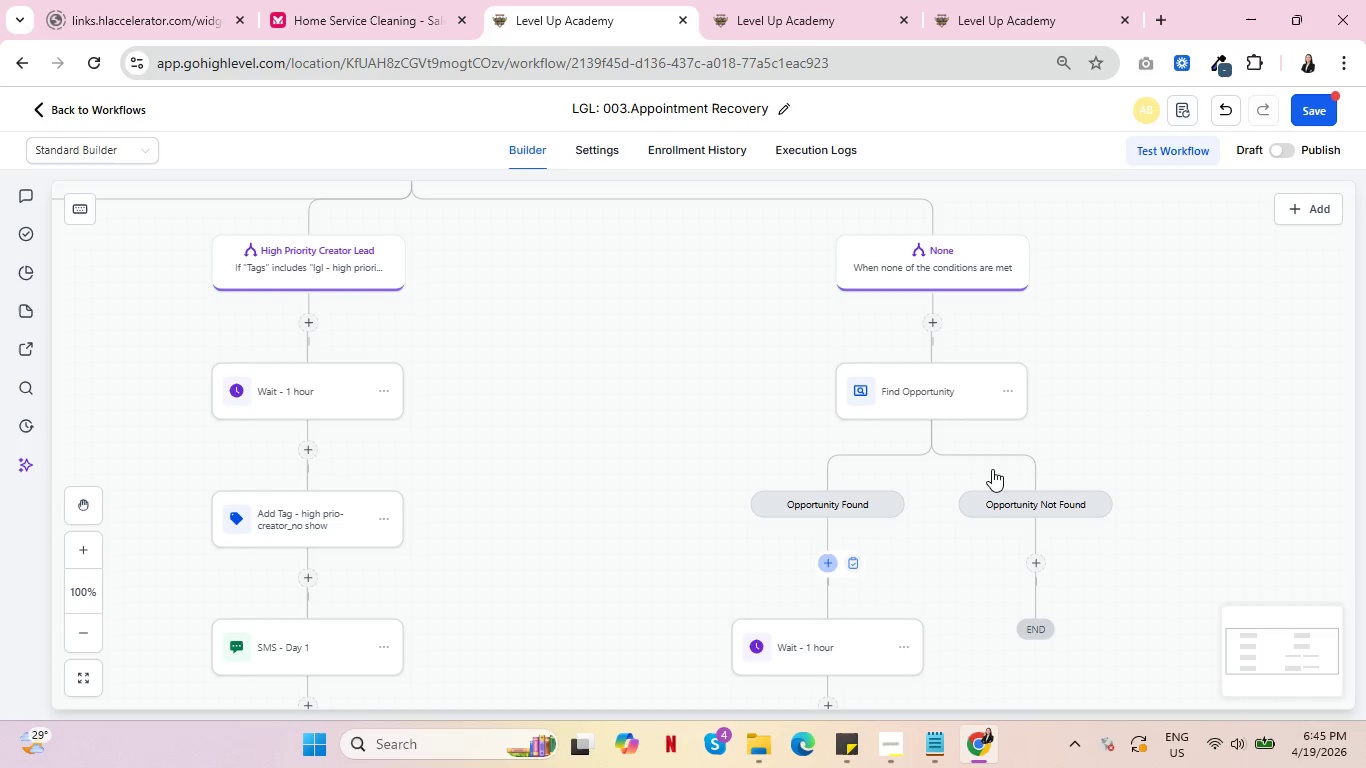 
left_click([838, 565])
 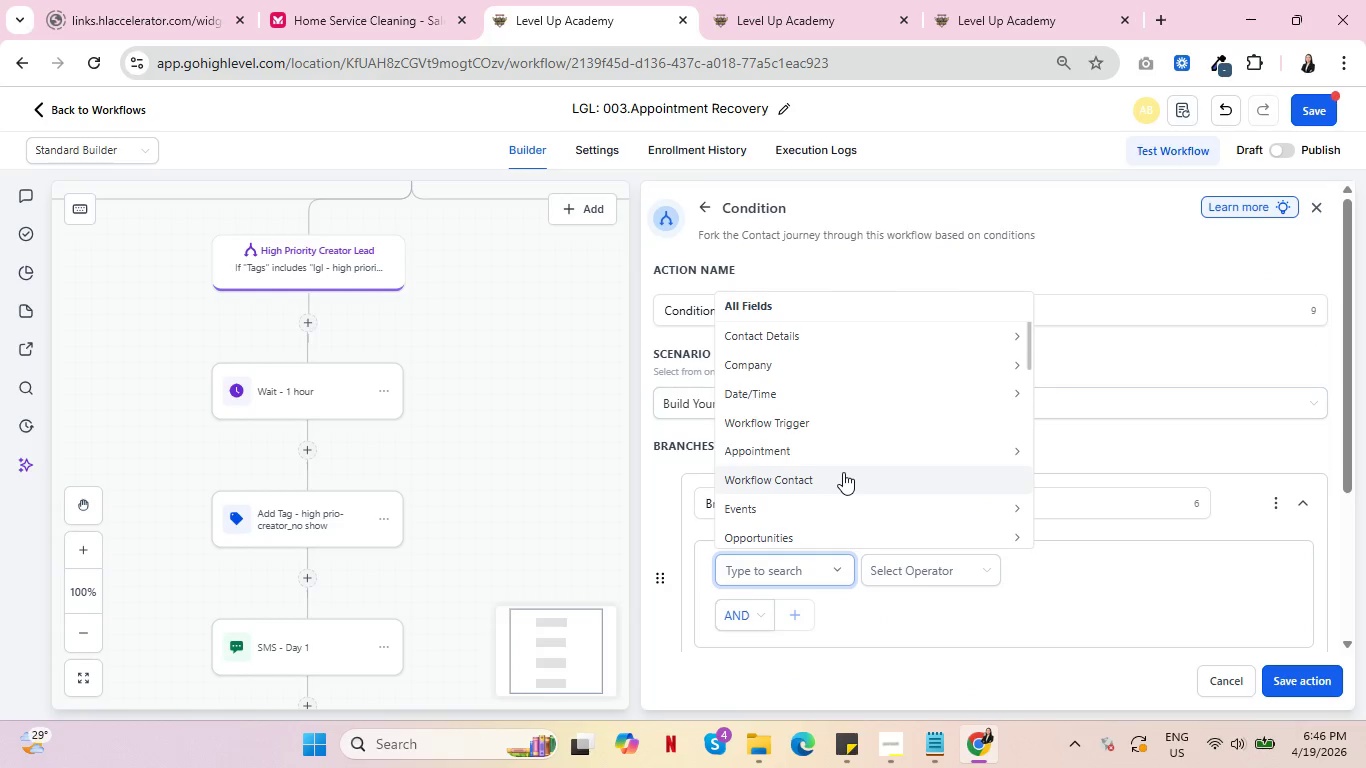 
scroll: coordinate [846, 475], scroll_direction: down, amount: 1.0
 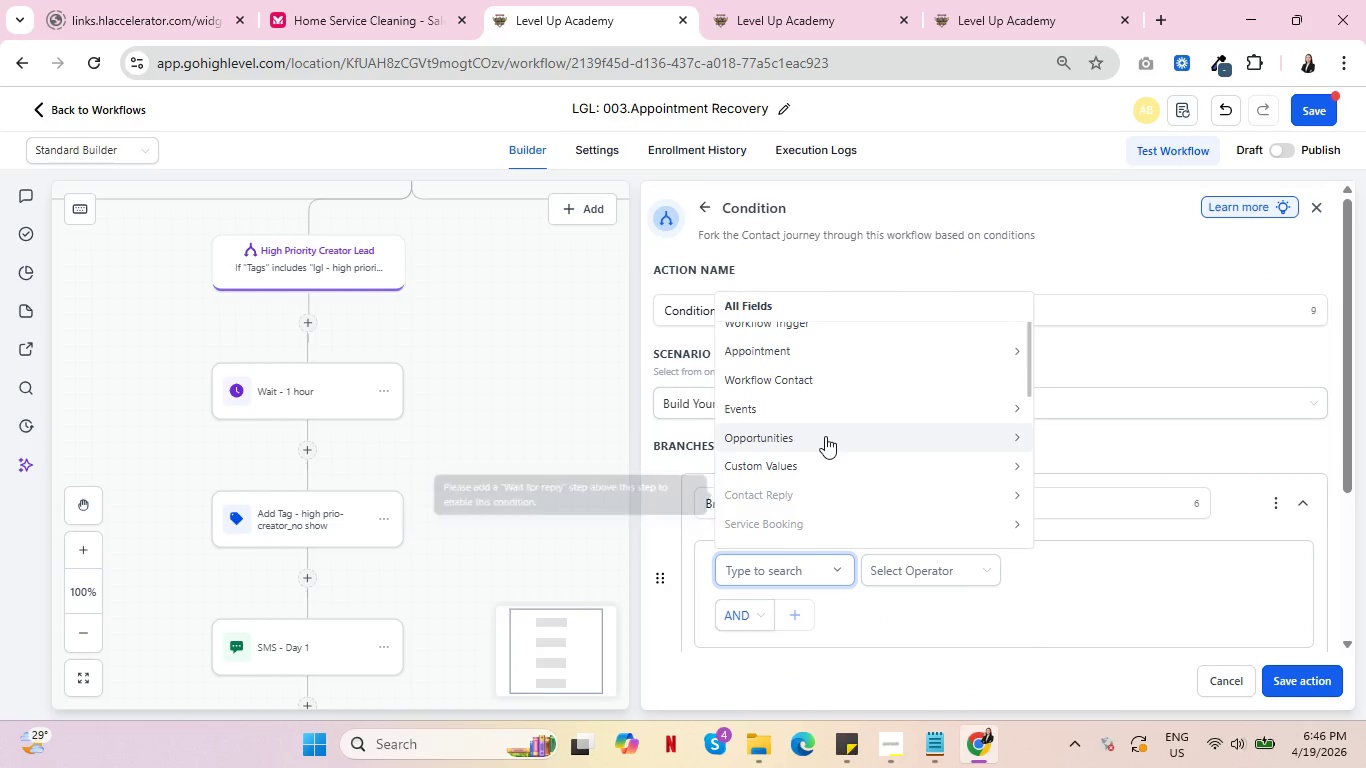 
left_click([825, 436])
 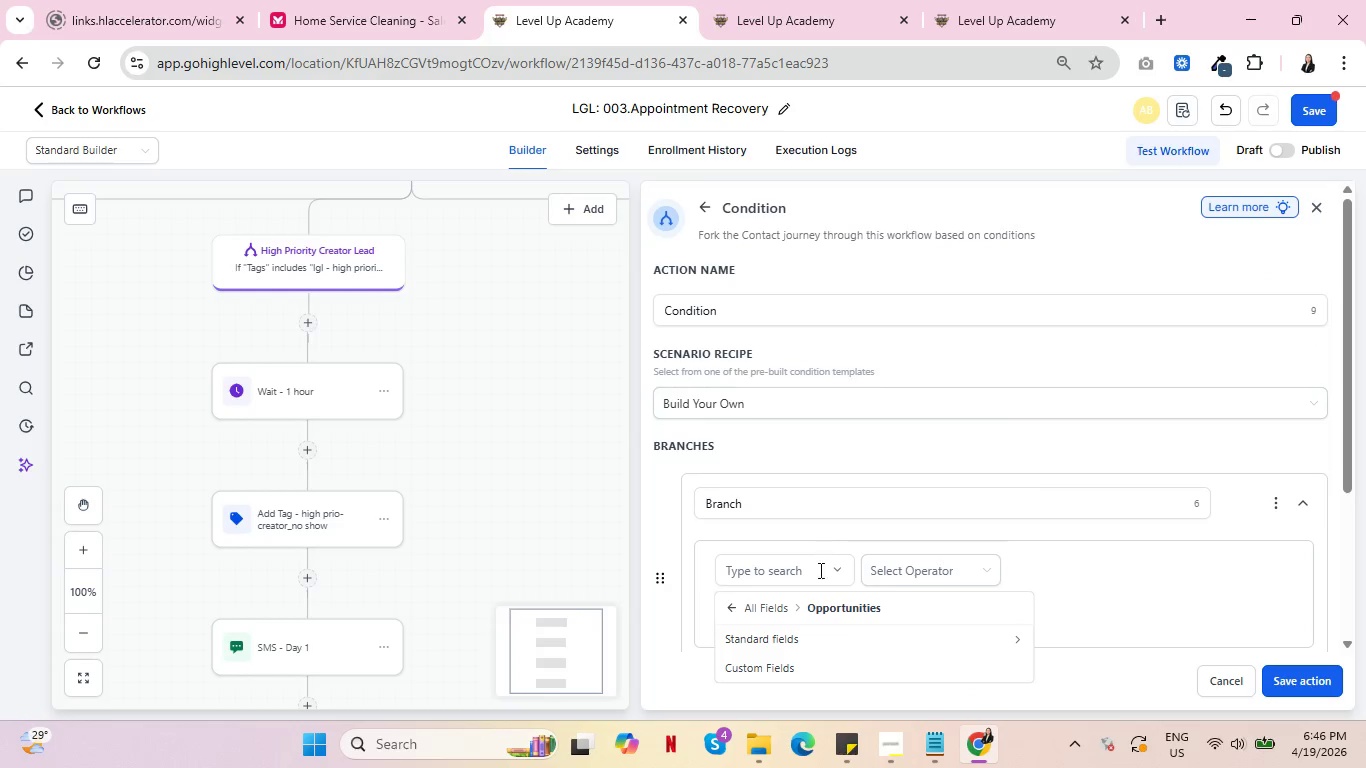 
scroll: coordinate [920, 566], scroll_direction: down, amount: 2.0
 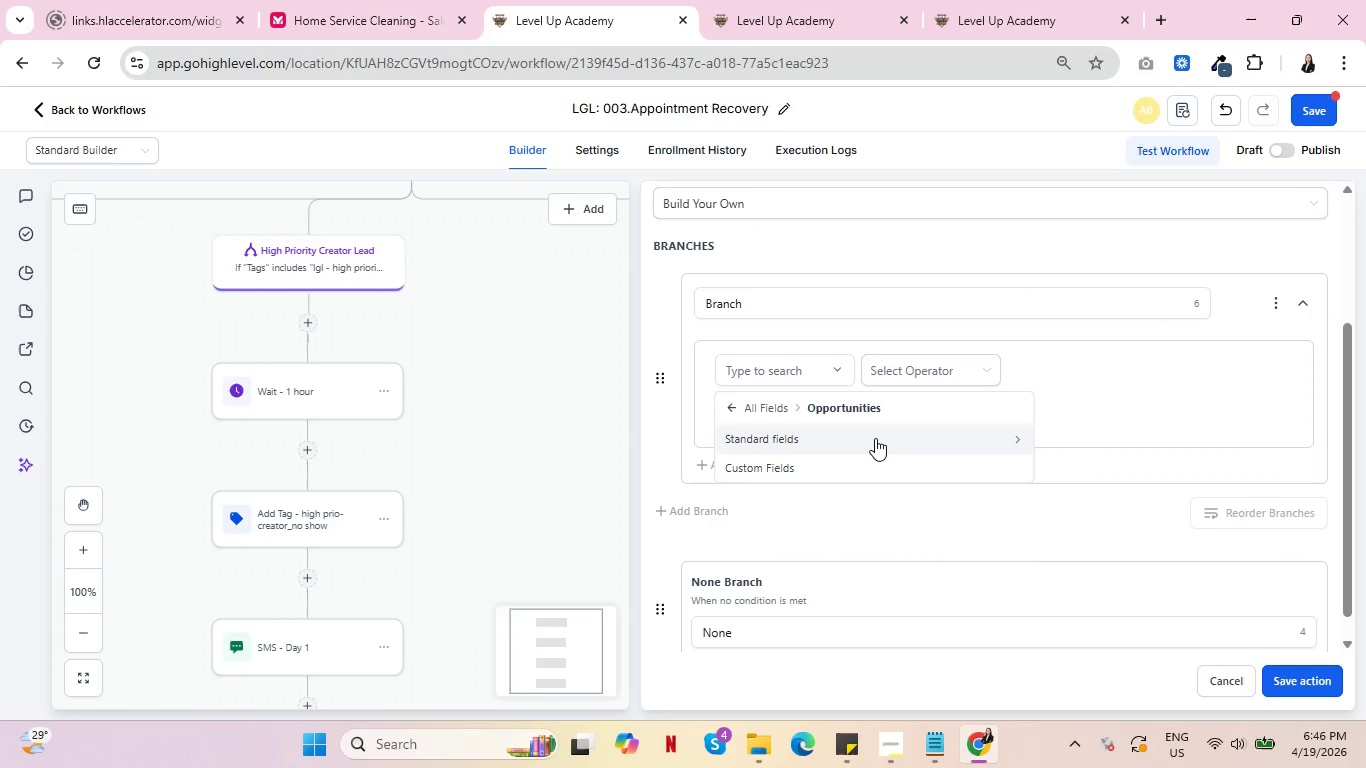 
left_click([875, 437])
 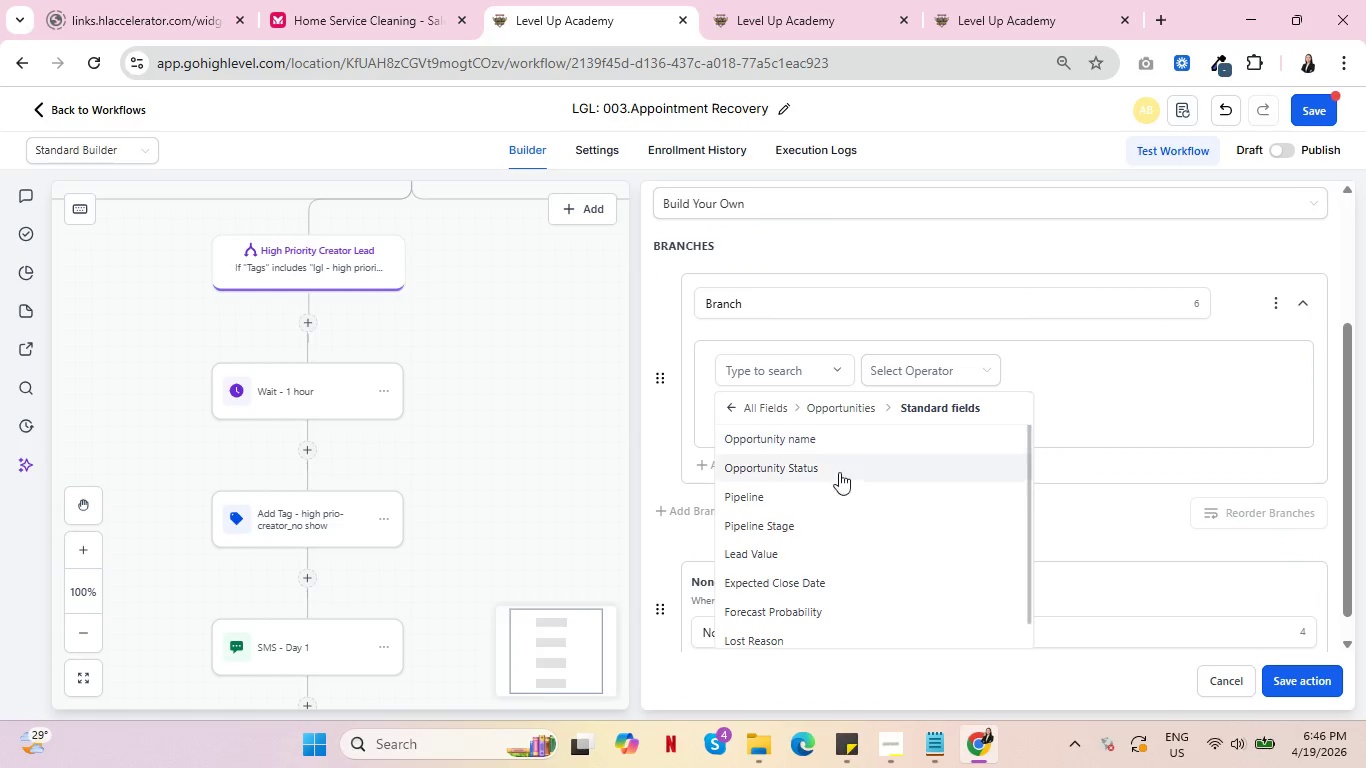 
left_click([824, 499])
 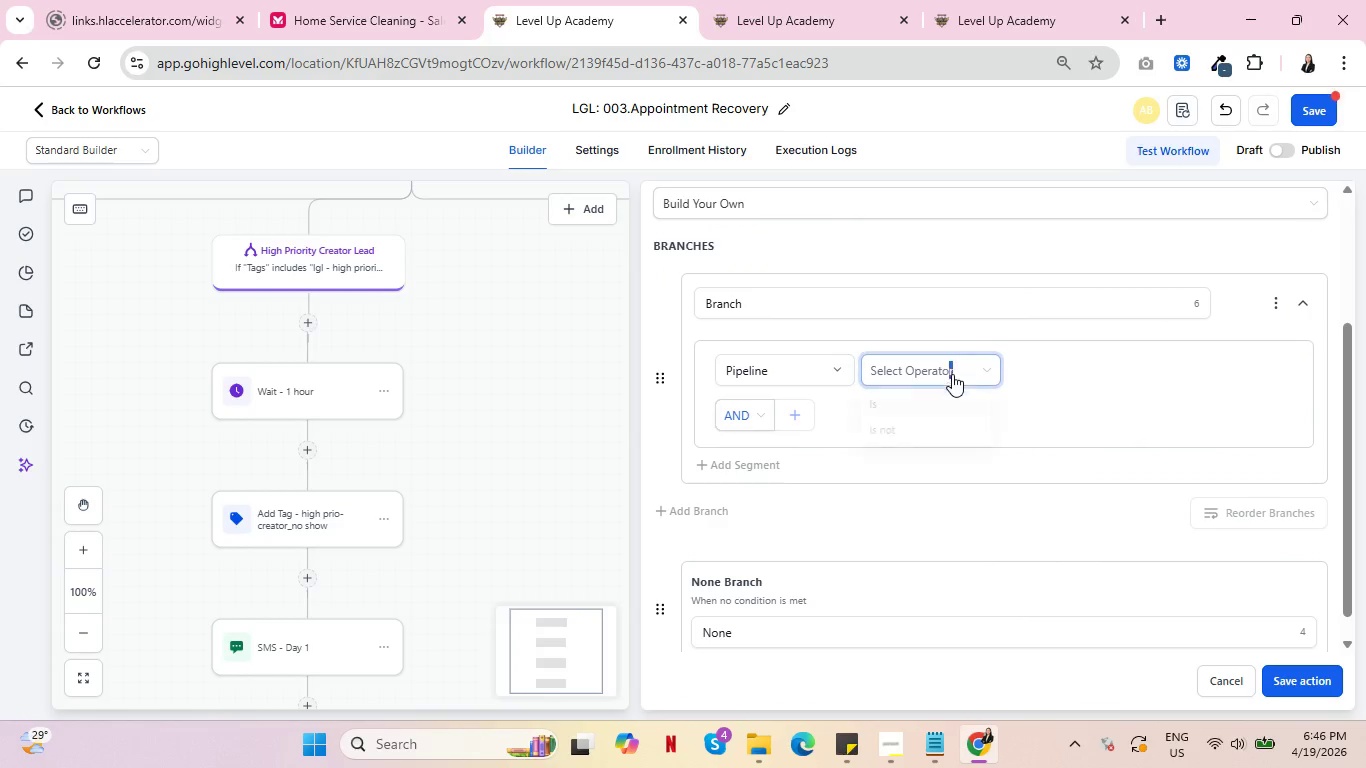 
double_click([945, 408])
 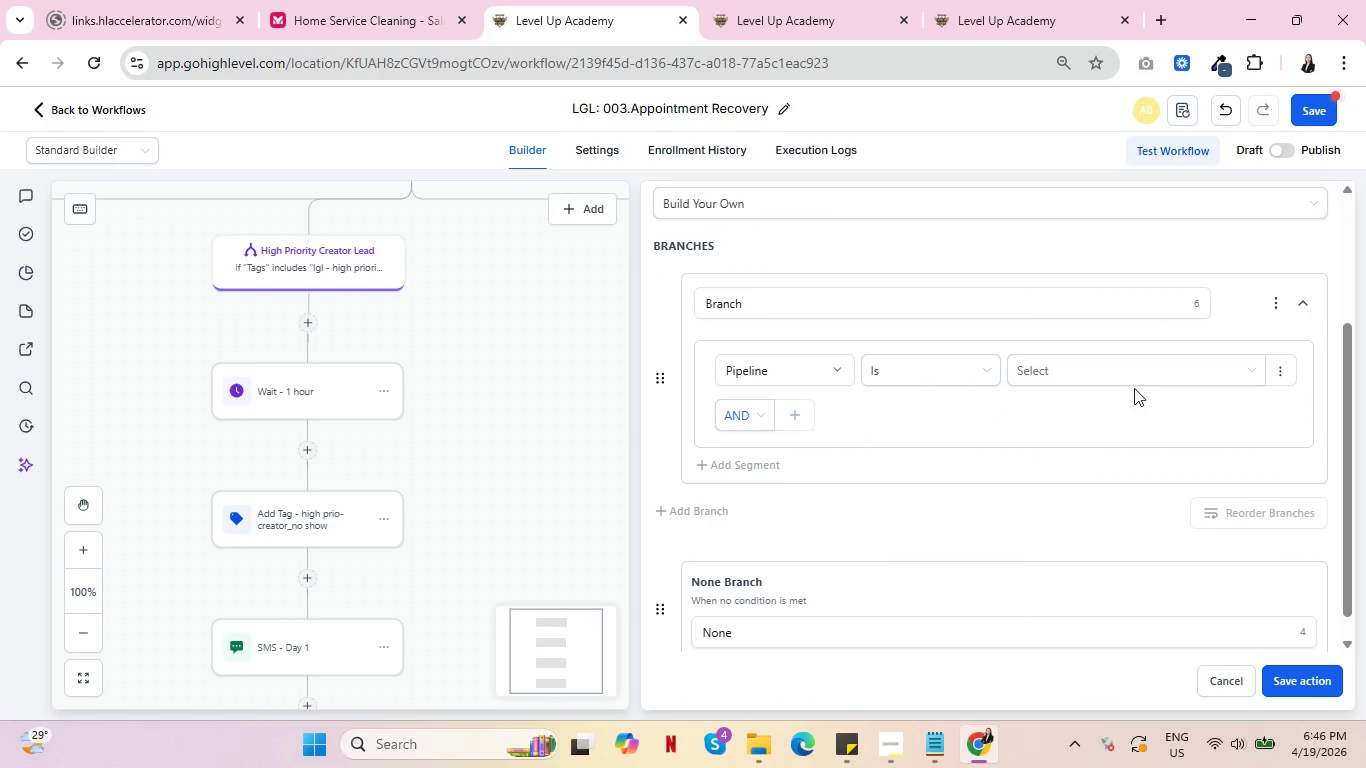 
triple_click([1134, 388])
 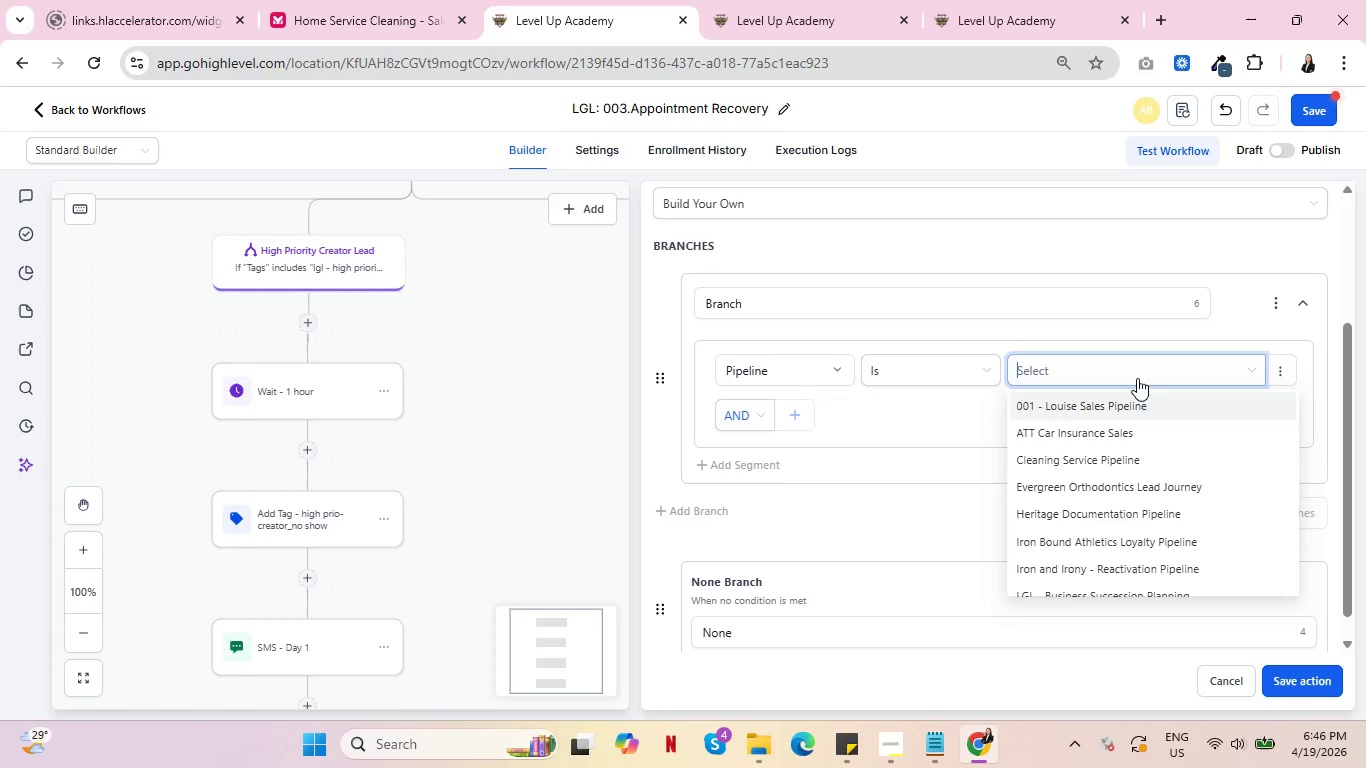 
scroll: coordinate [1145, 457], scroll_direction: down, amount: 1.0
 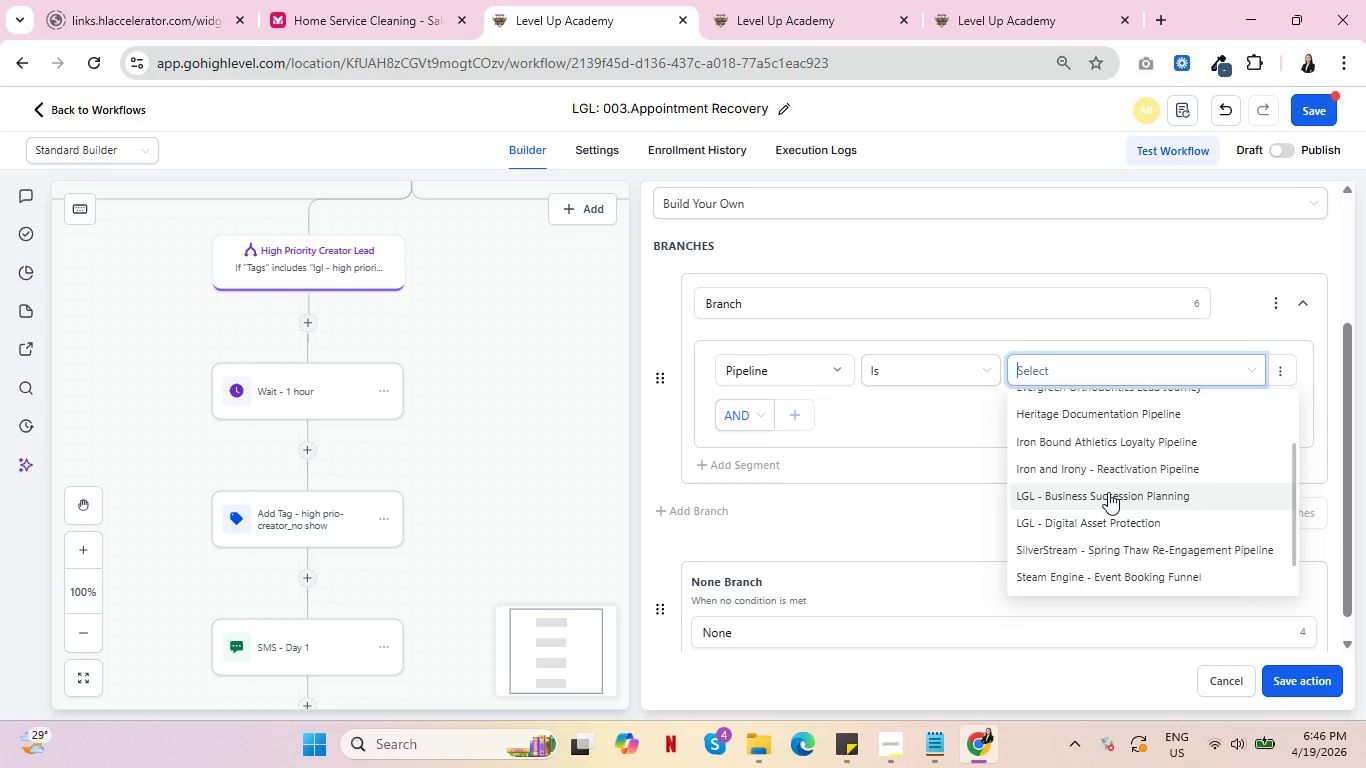 
wait(5.73)
 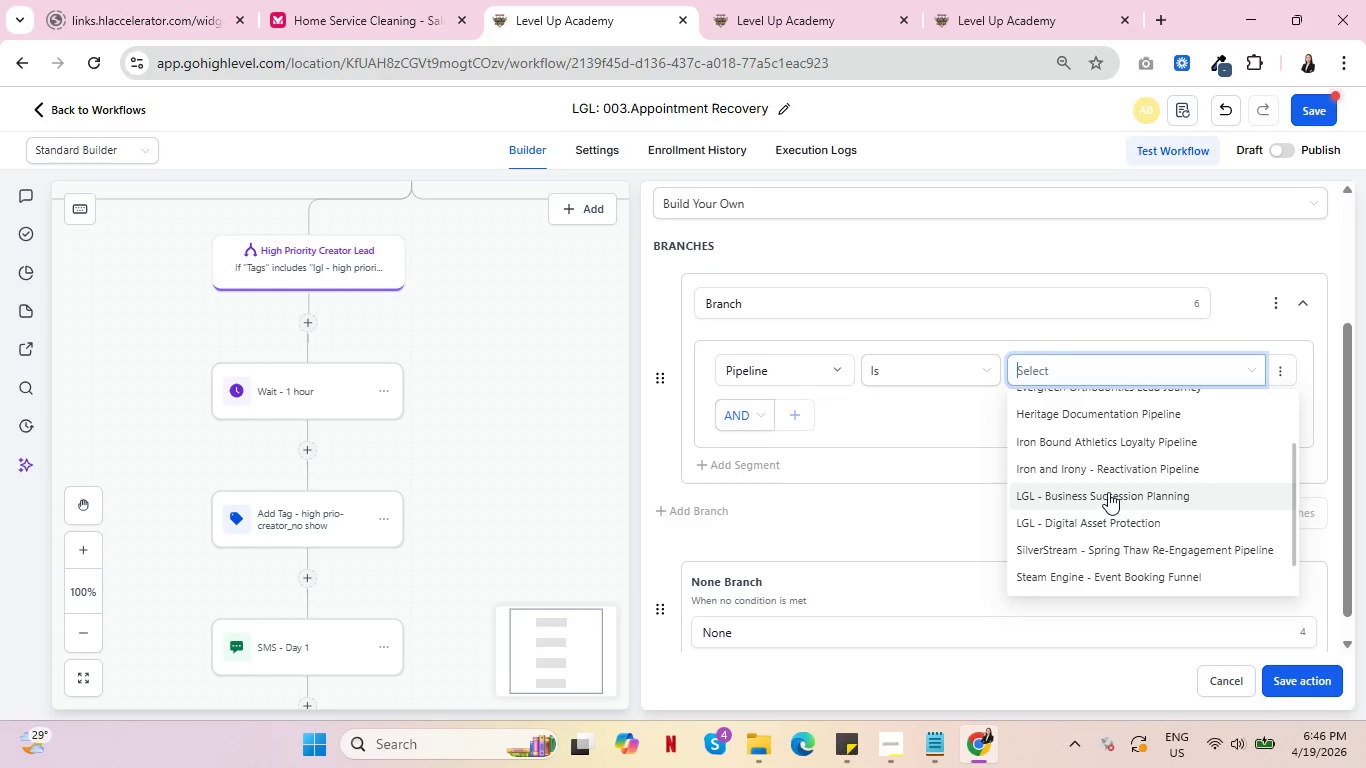 
left_click([714, 508])
 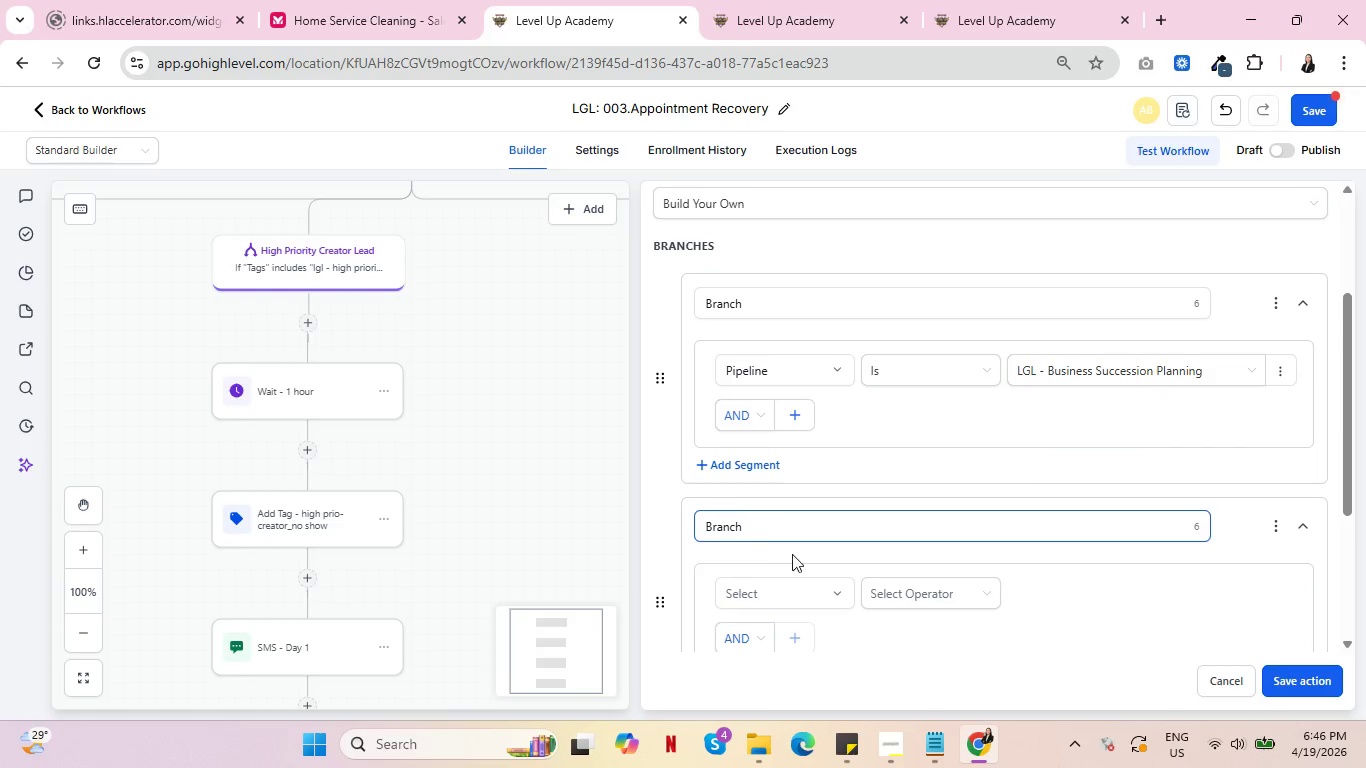 
scroll: coordinate [812, 542], scroll_direction: down, amount: 2.0
 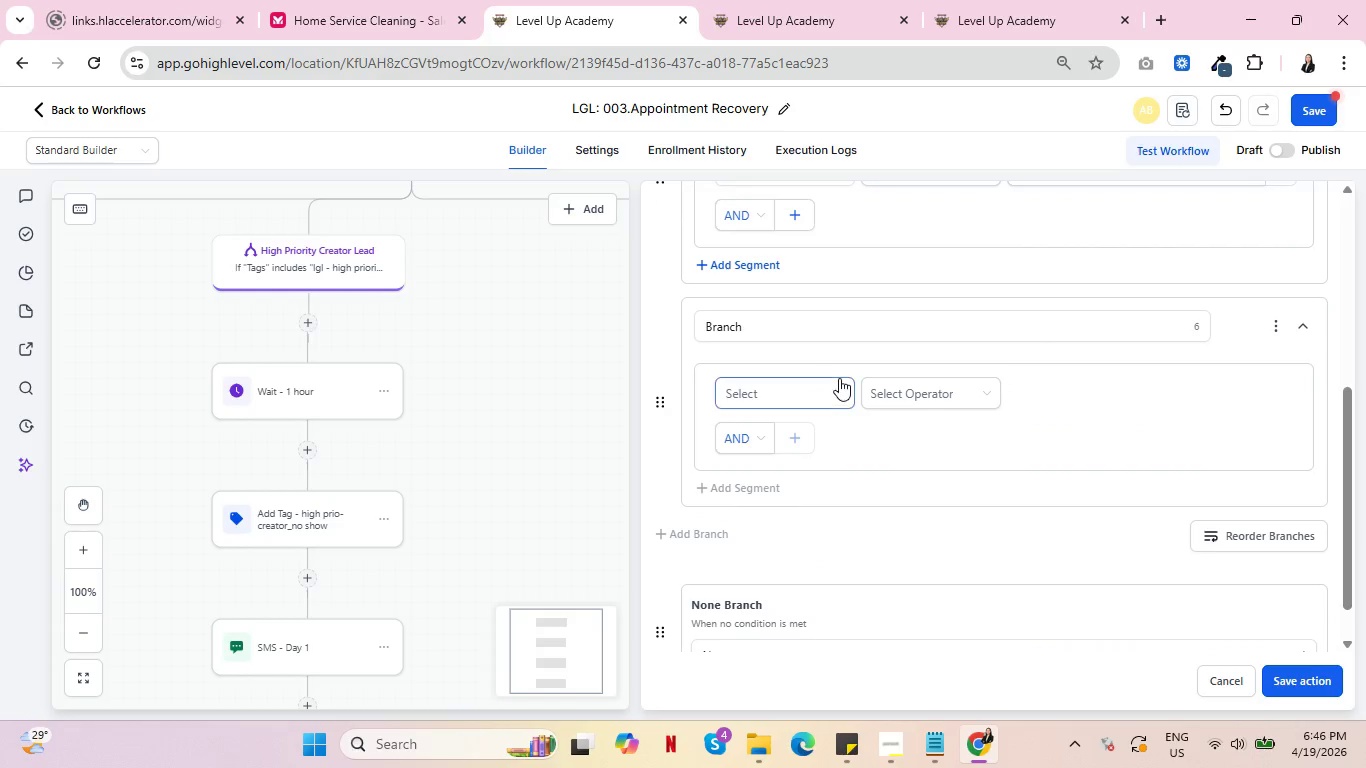 
left_click([839, 378])
 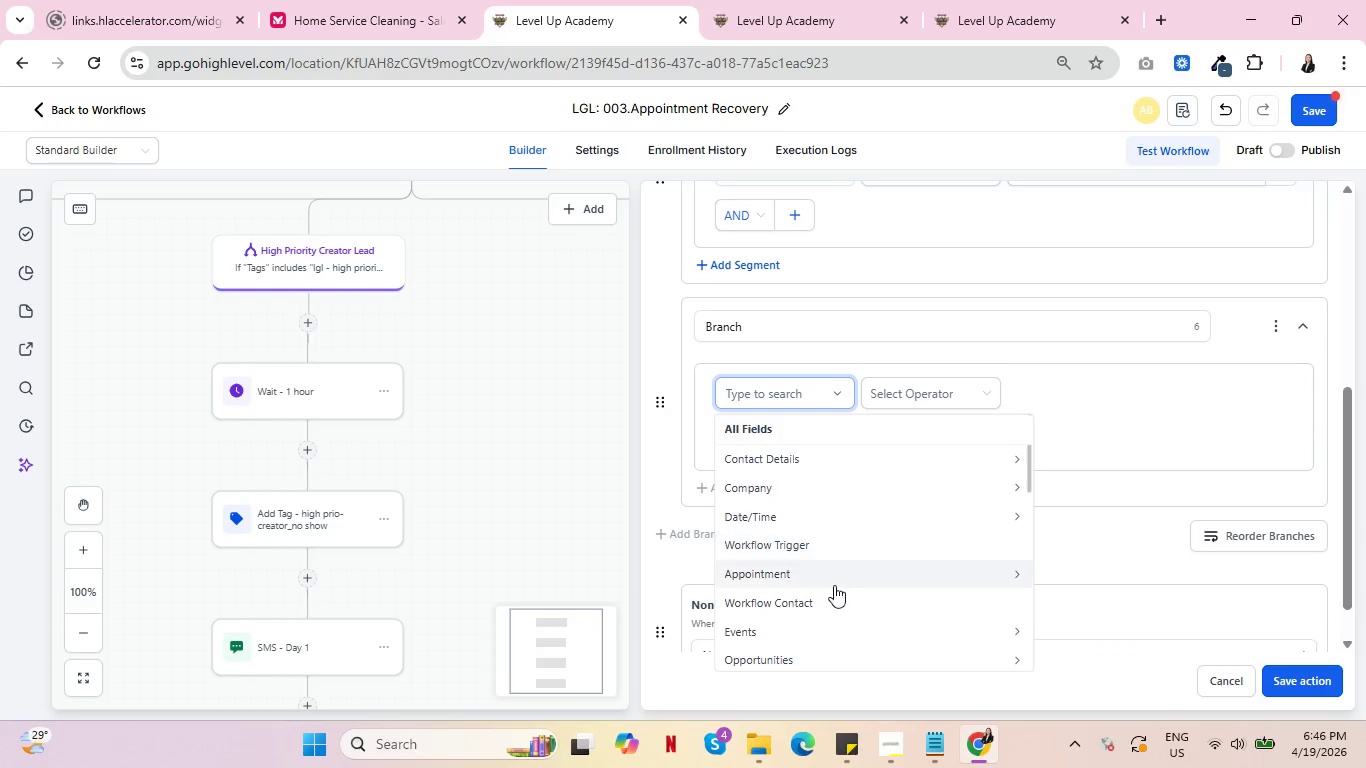 
scroll: coordinate [842, 621], scroll_direction: down, amount: 1.0
 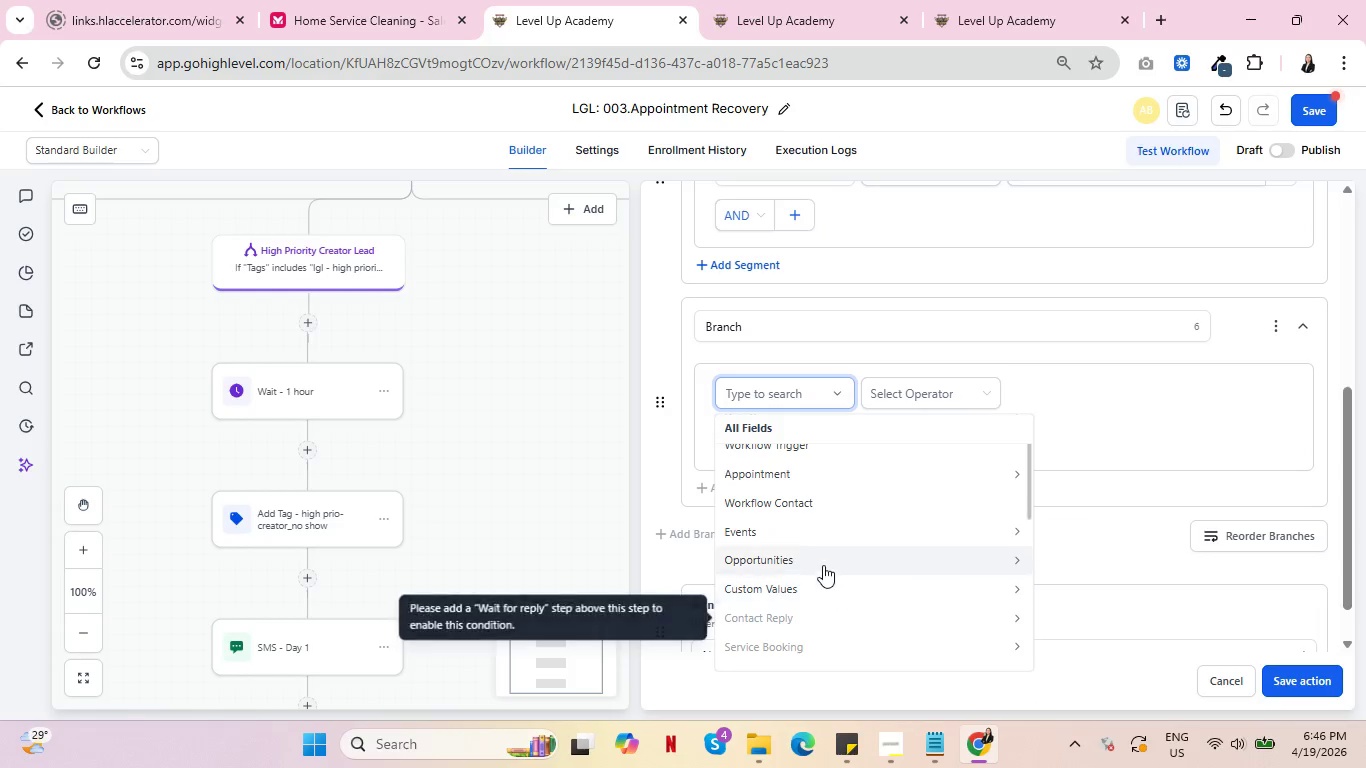 
left_click([823, 564])
 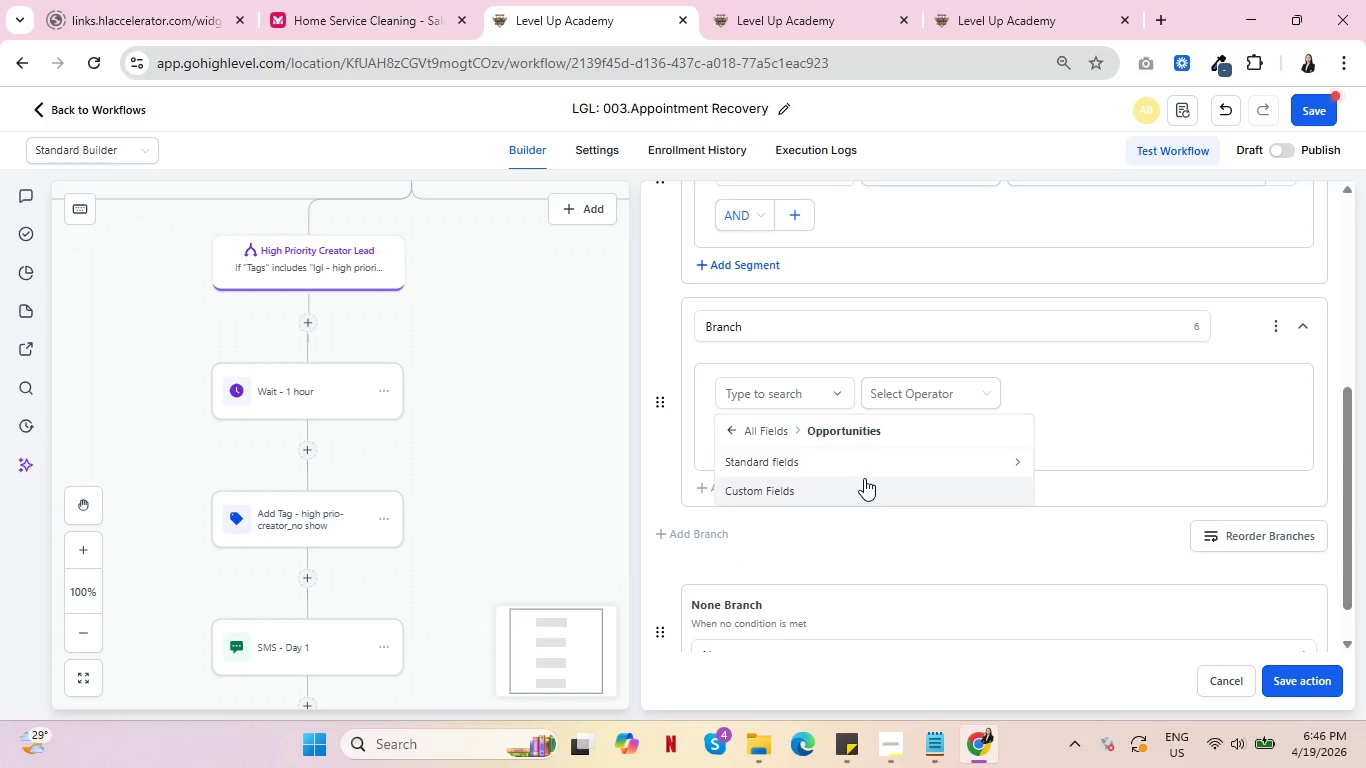 
left_click([861, 461])
 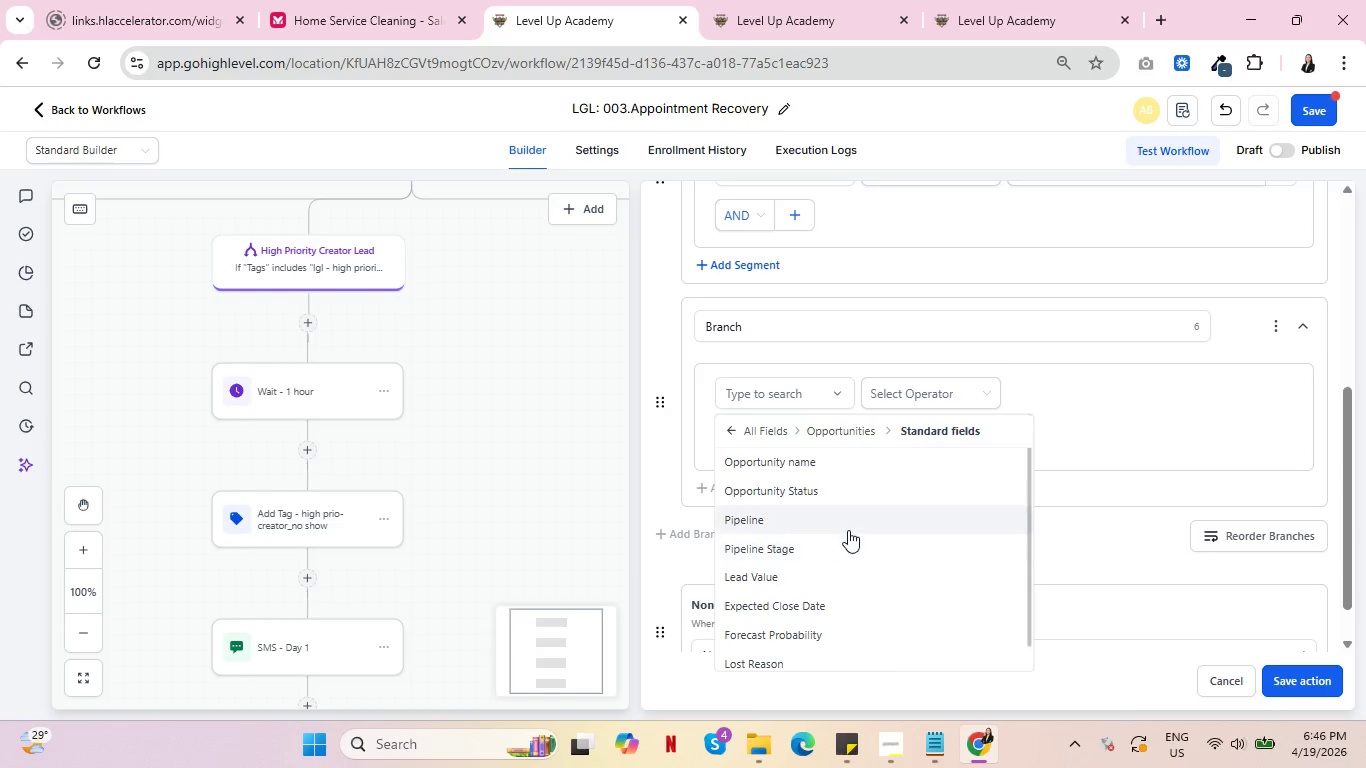 
left_click([849, 519])
 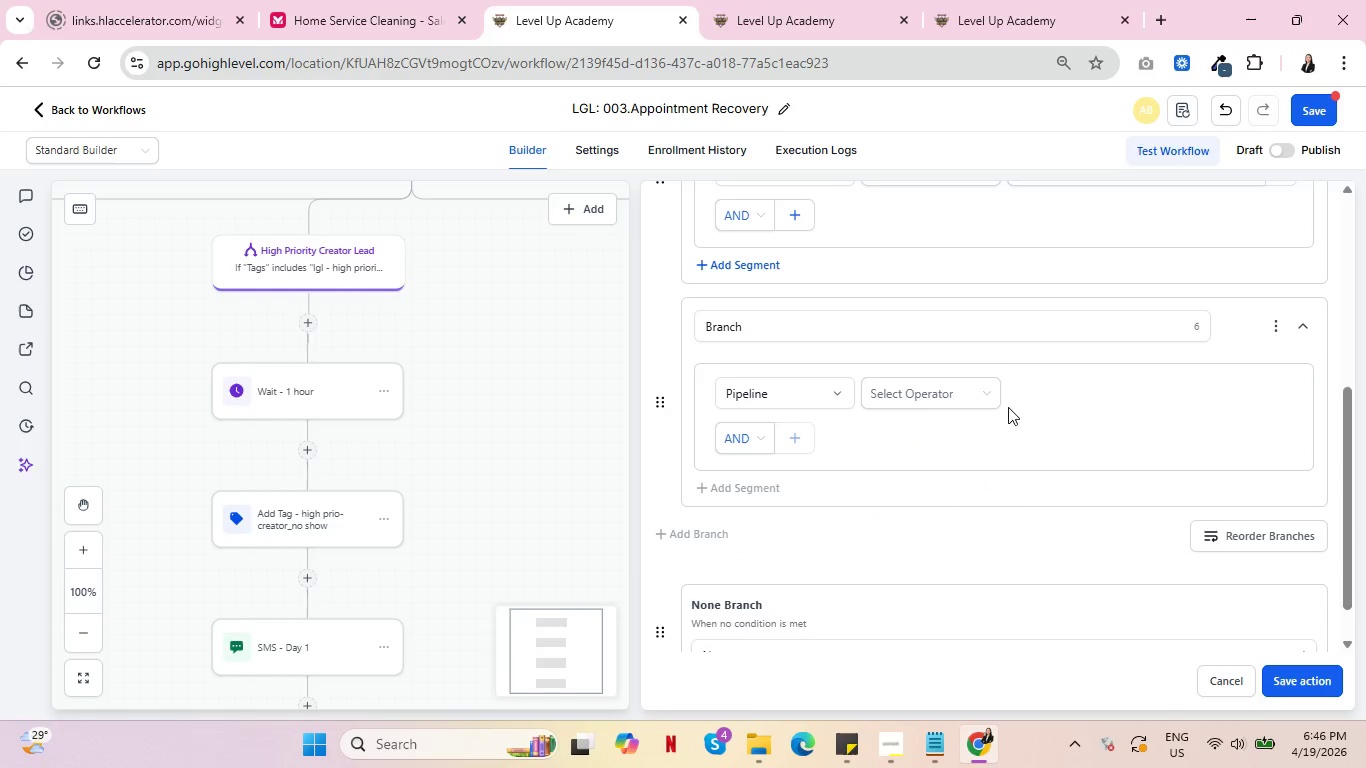 
left_click([988, 397])
 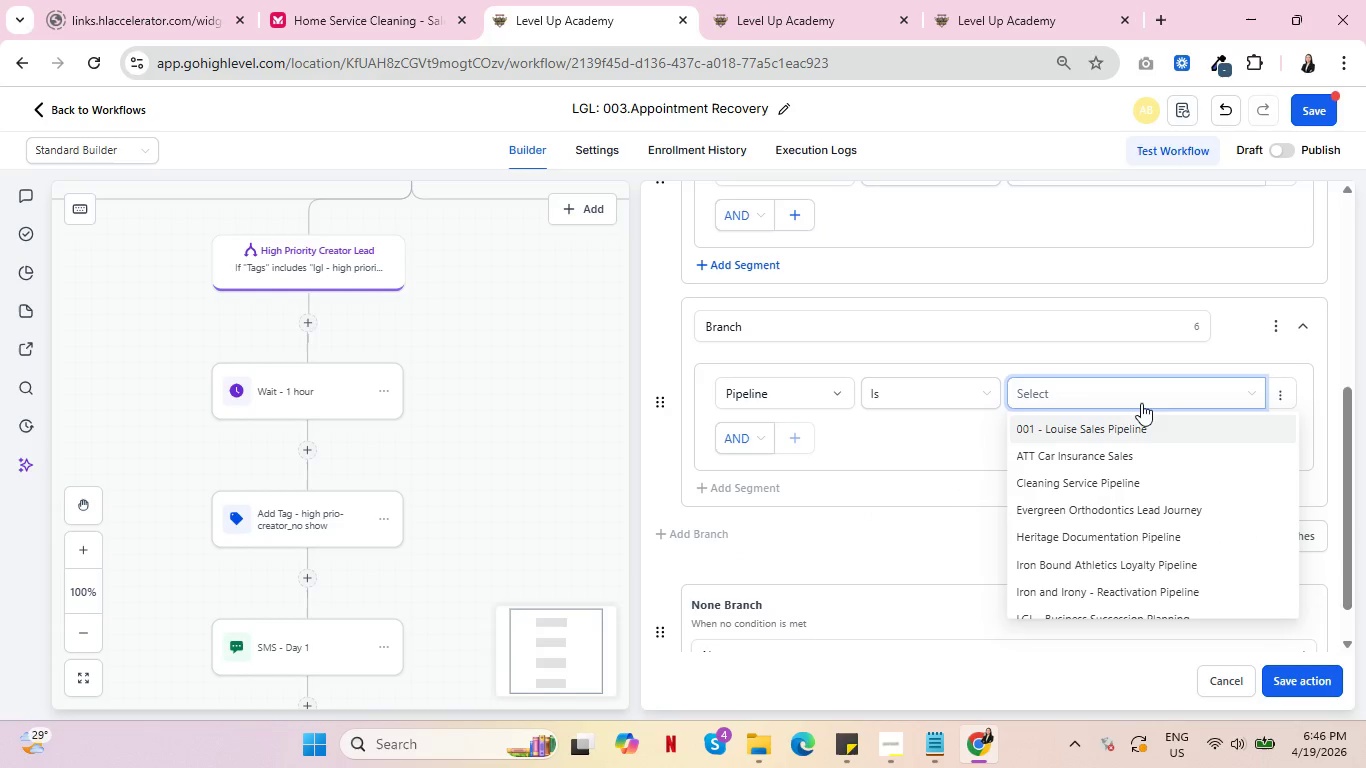 
scroll: coordinate [1119, 533], scroll_direction: down, amount: 1.0
 